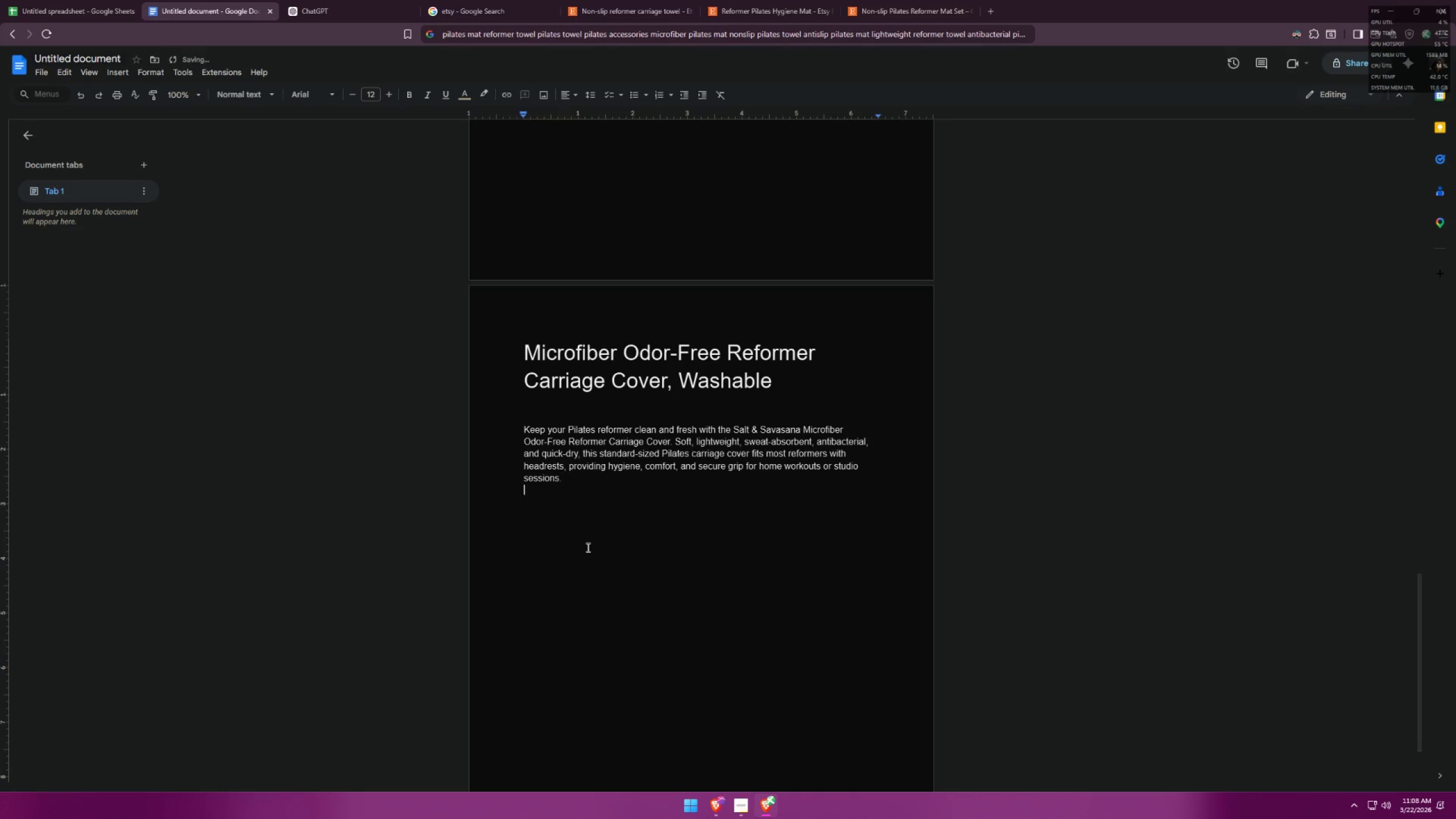 
key(Enter)
 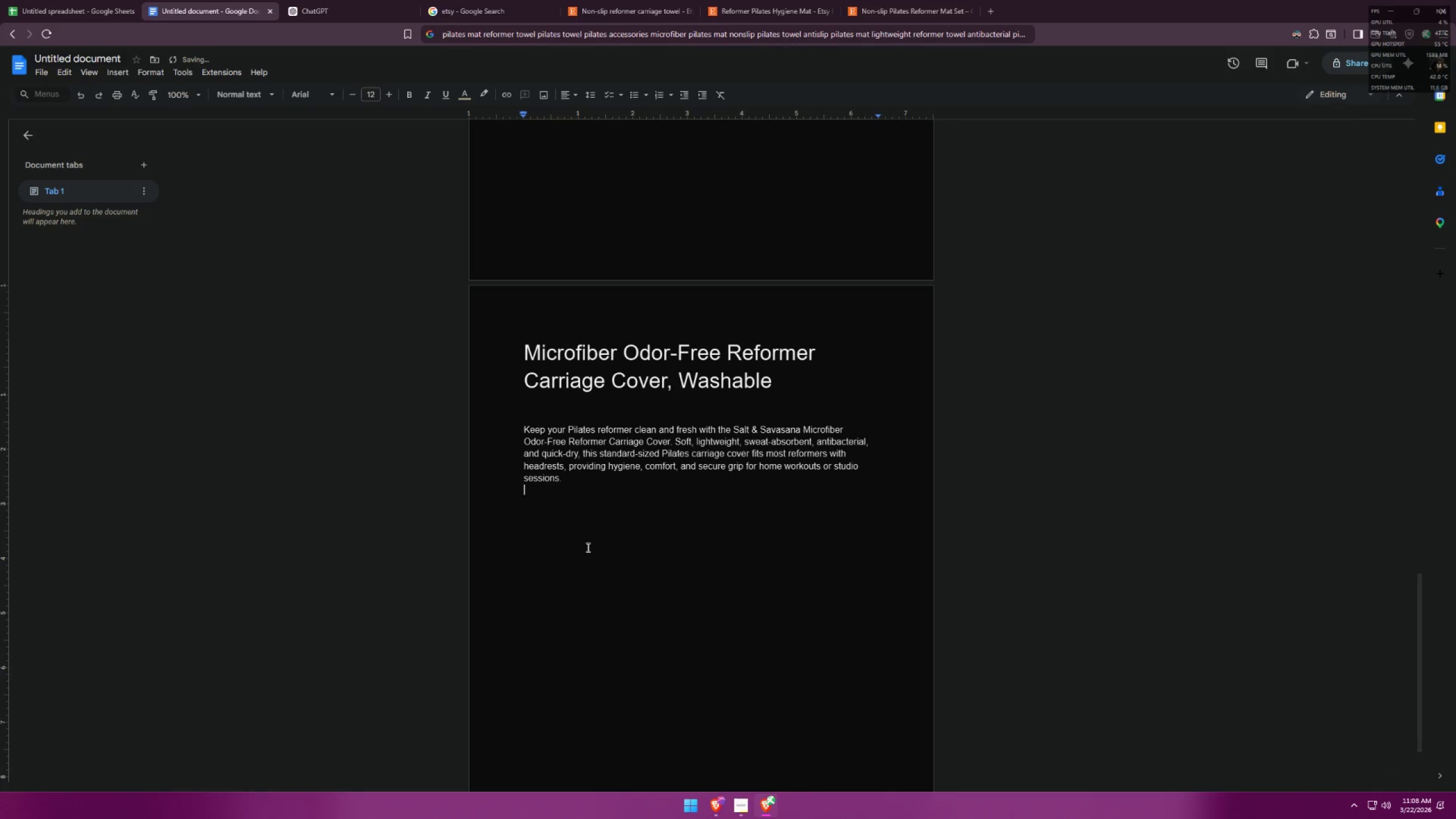 
key(Control+ControlLeft)
 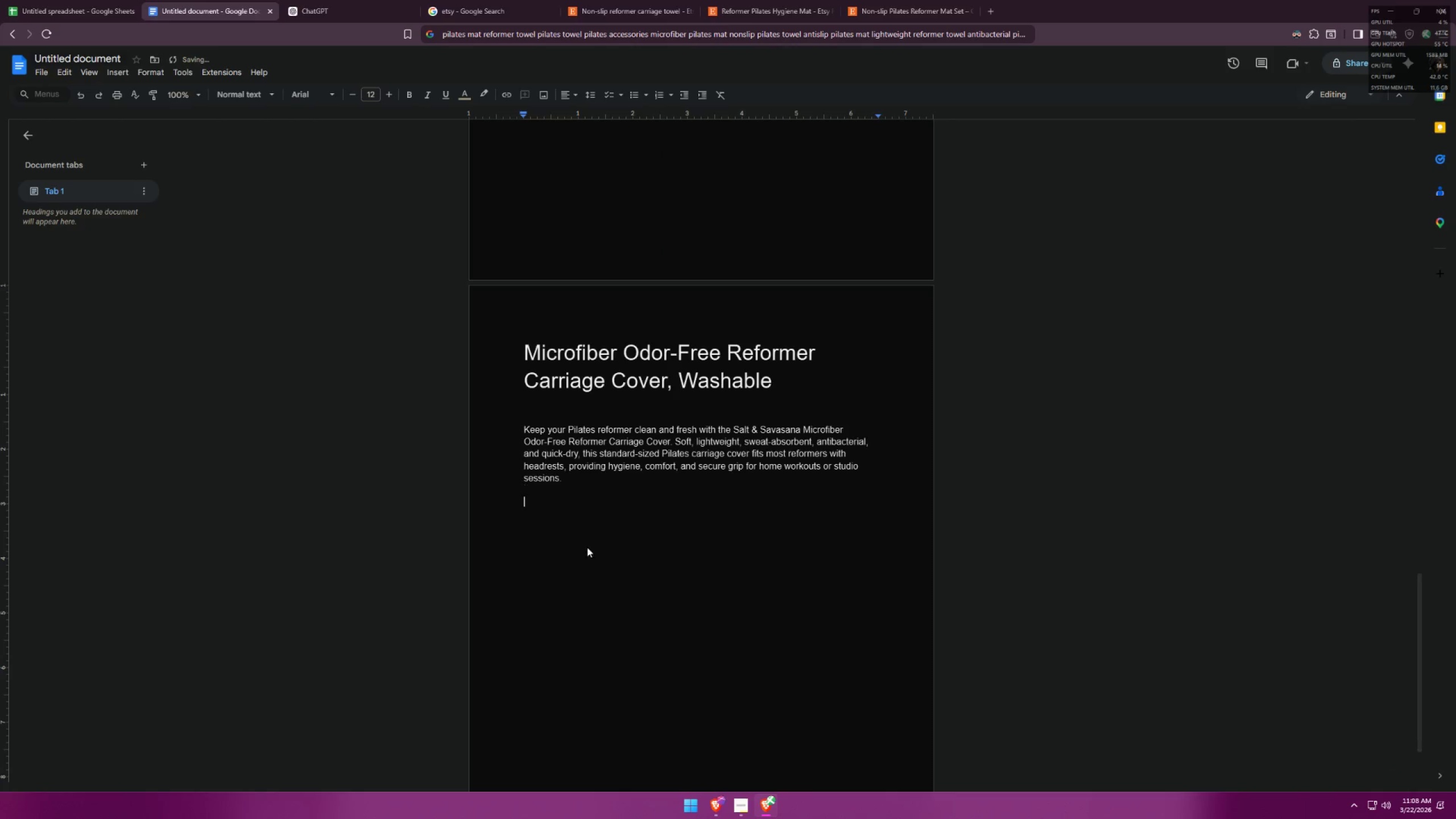 
key(Control+V)
 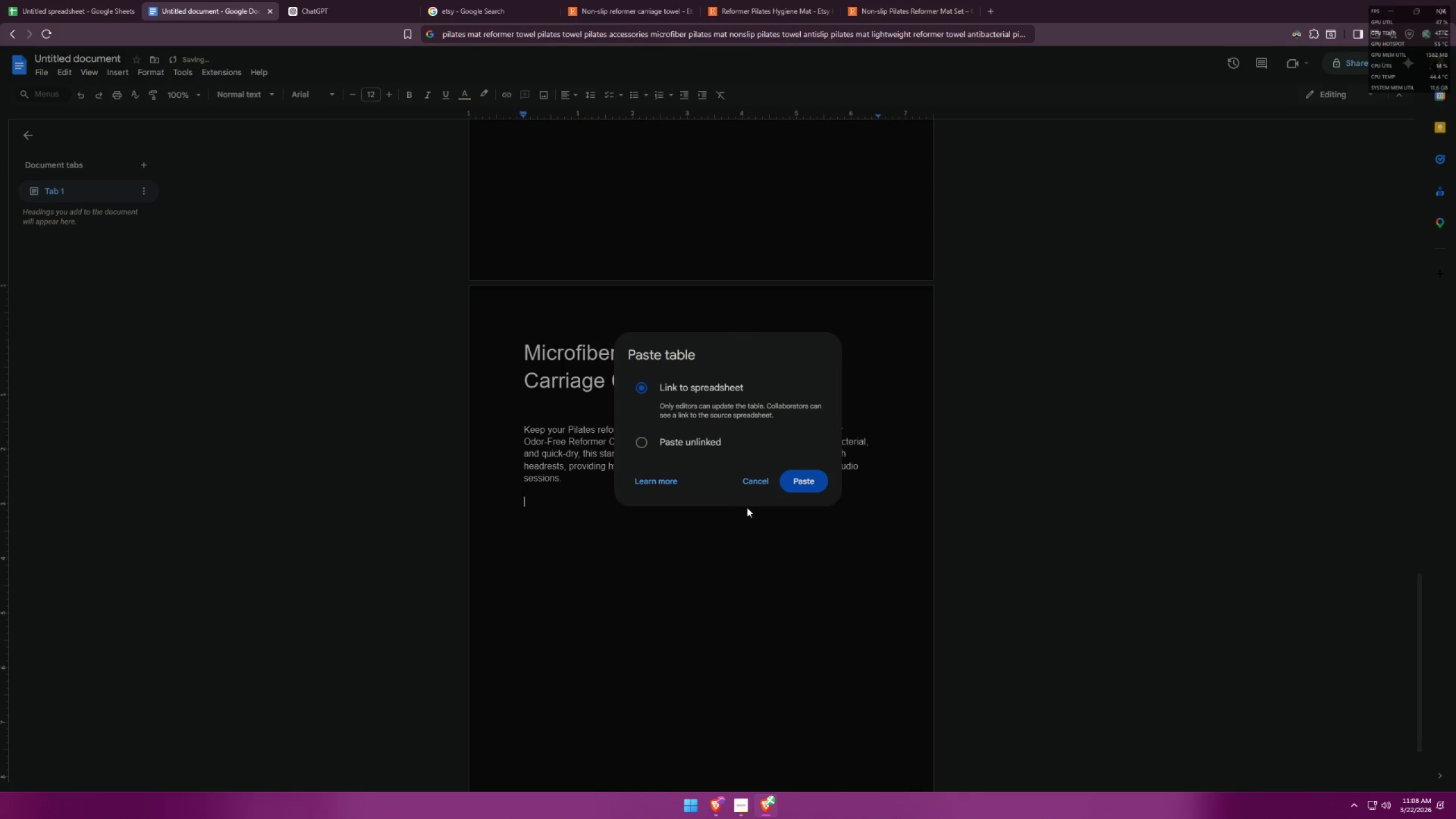 
left_click([760, 481])
 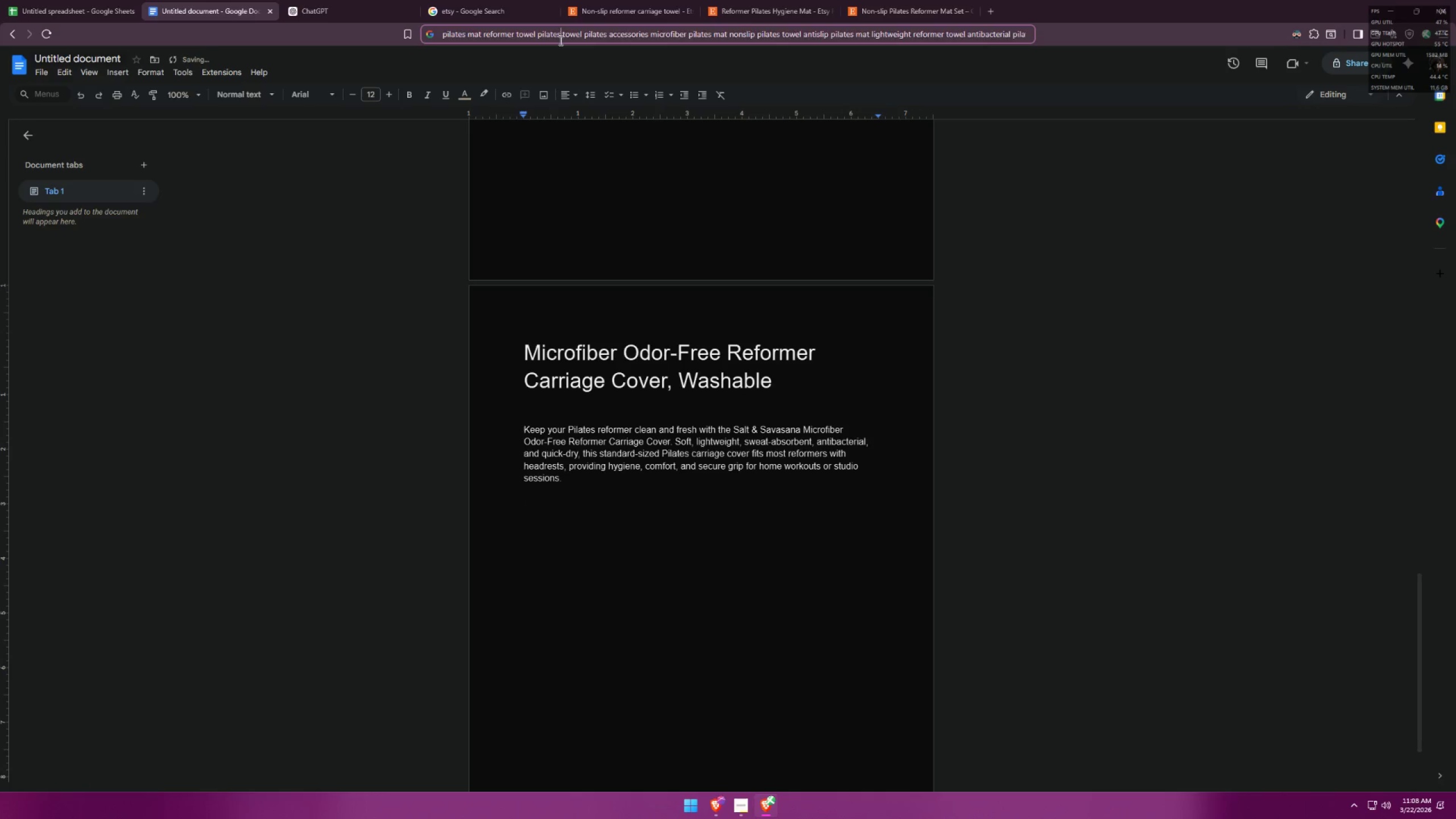 
key(Control+V)
 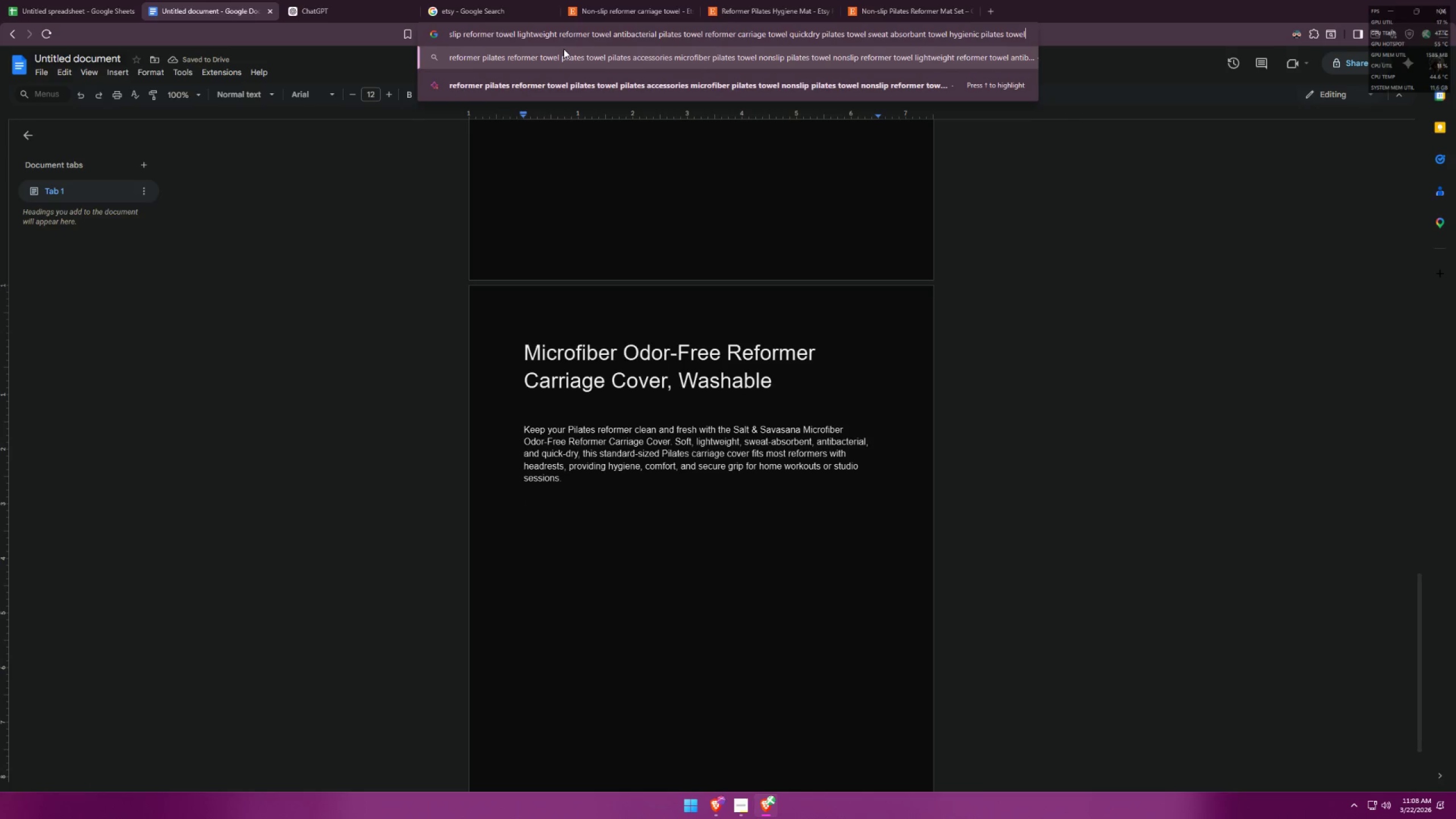 
key(Control+A)
 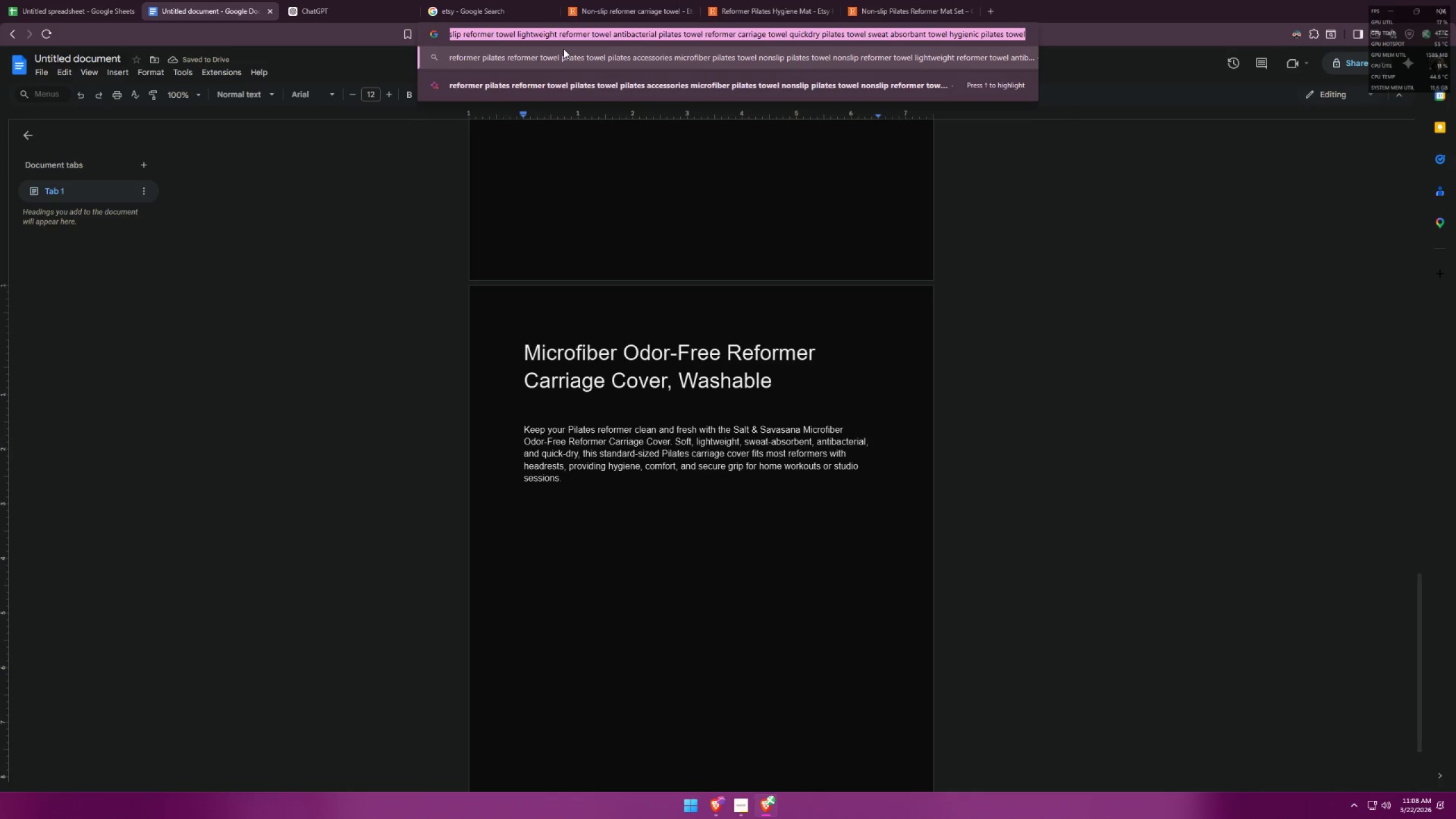 
key(Control+C)
 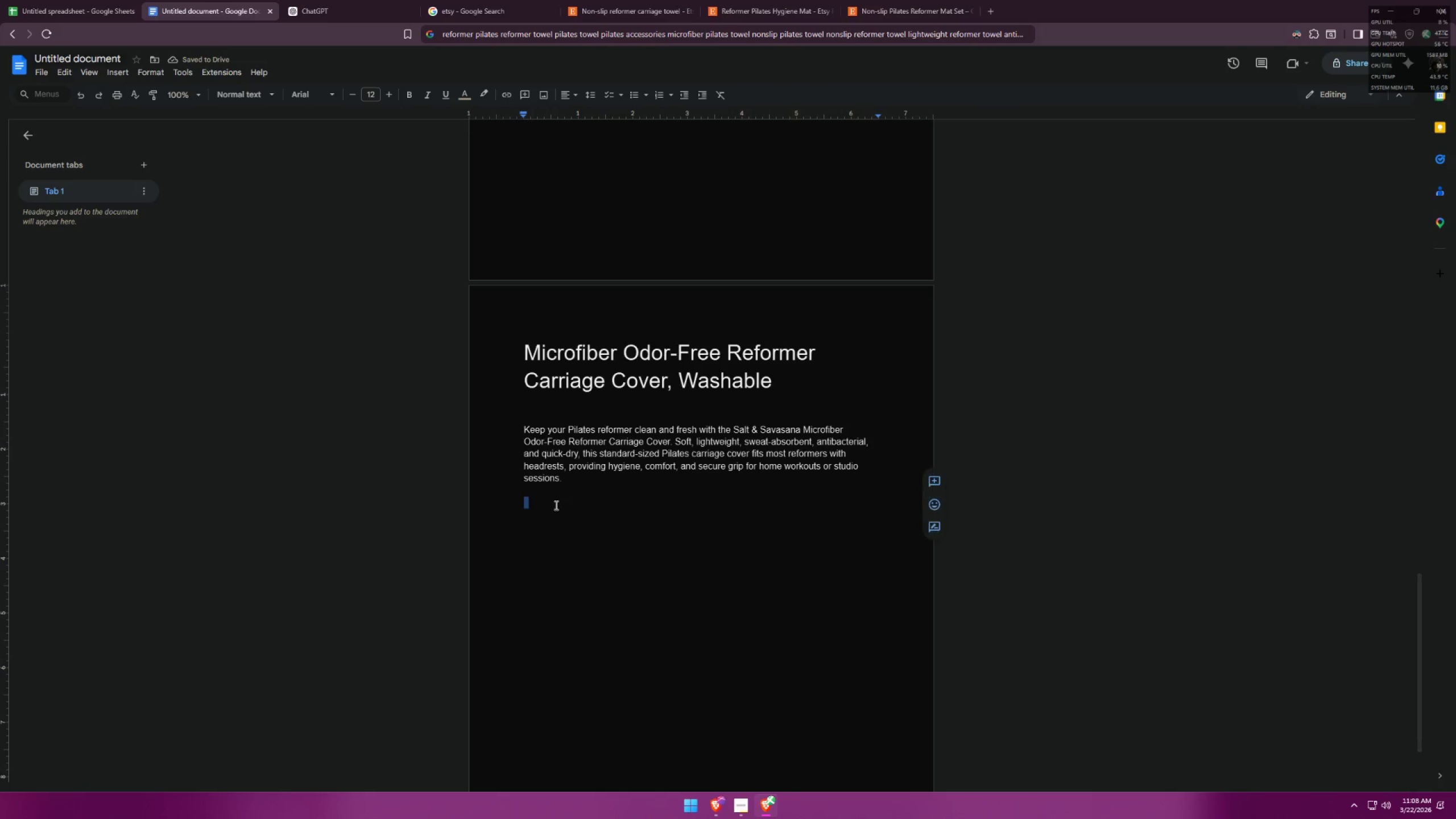 
key(Control+ControlLeft)
 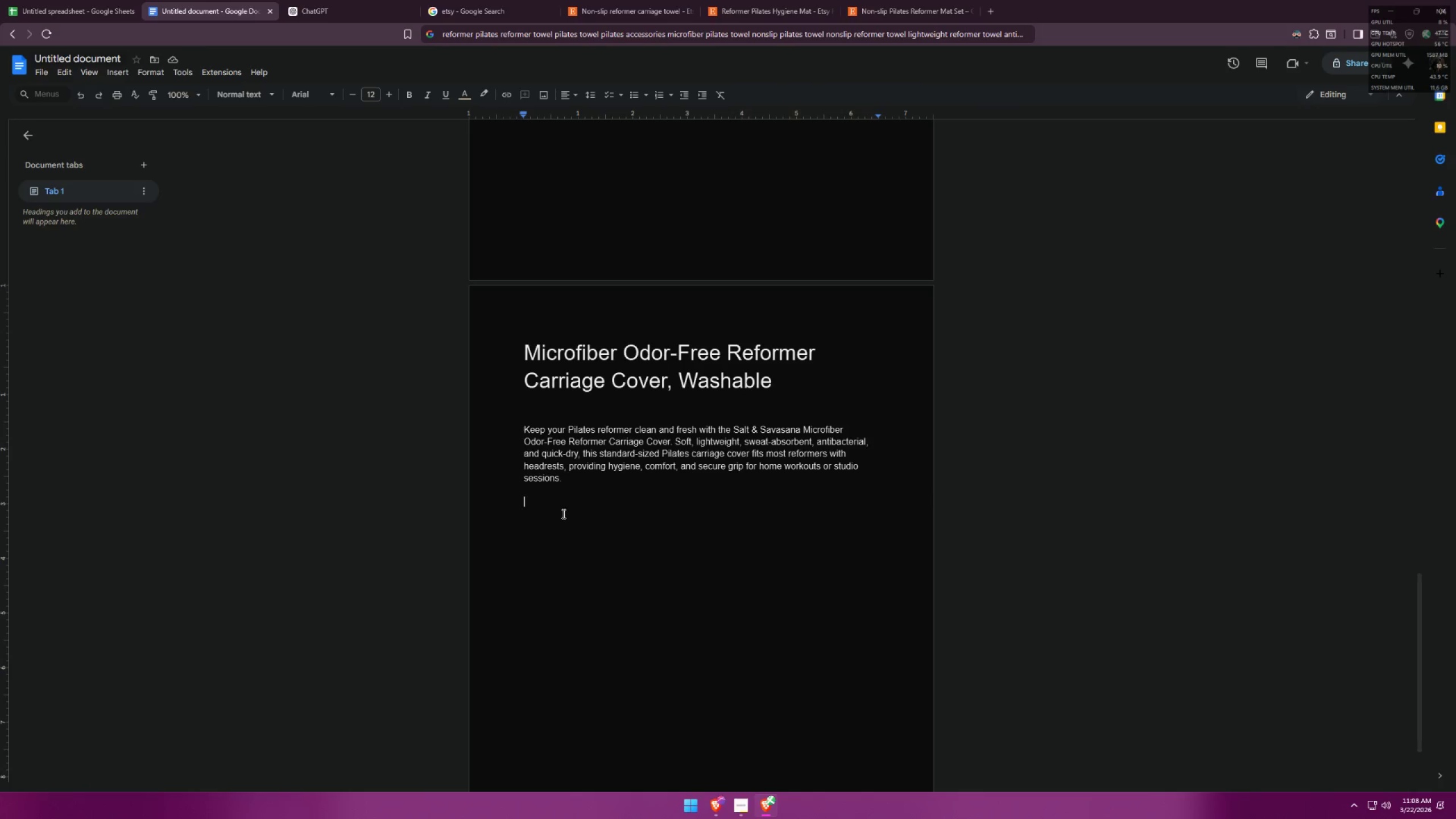 
key(Control+V)
 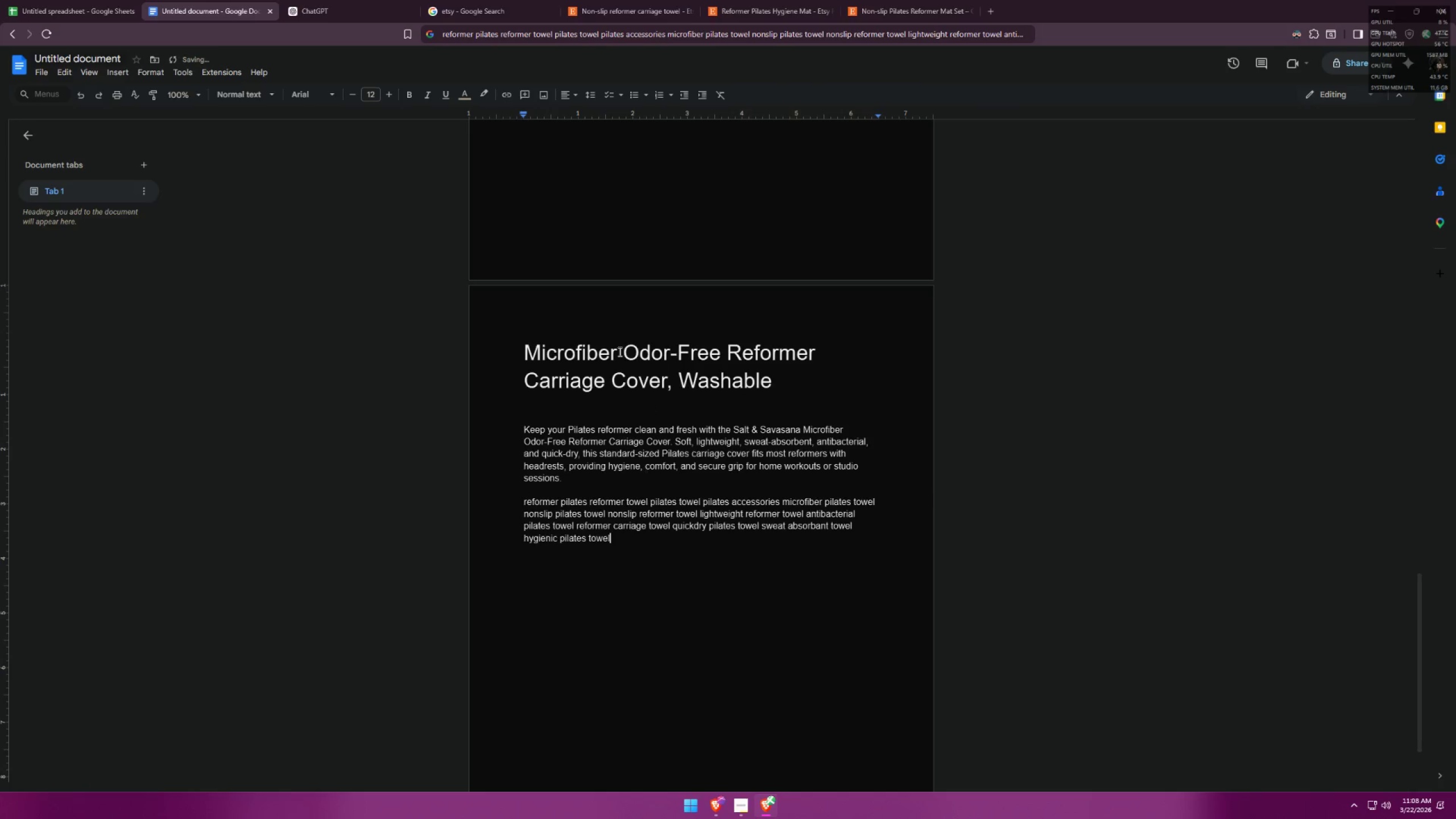 
scroll: coordinate [609, 292], scroll_direction: up, amount: 8.0
 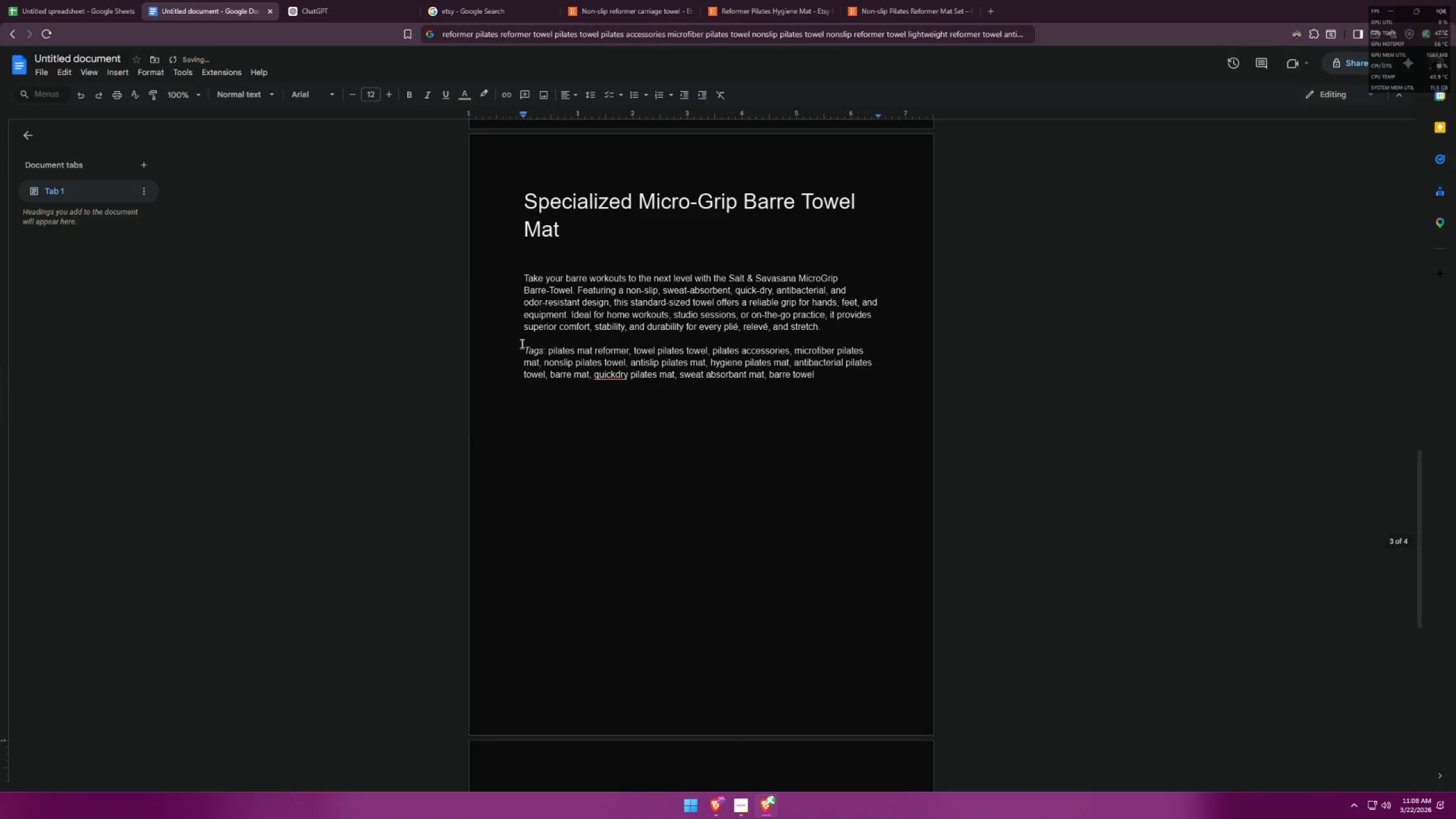 
left_click_drag(start_coordinate=[522, 344], to_coordinate=[545, 346])
 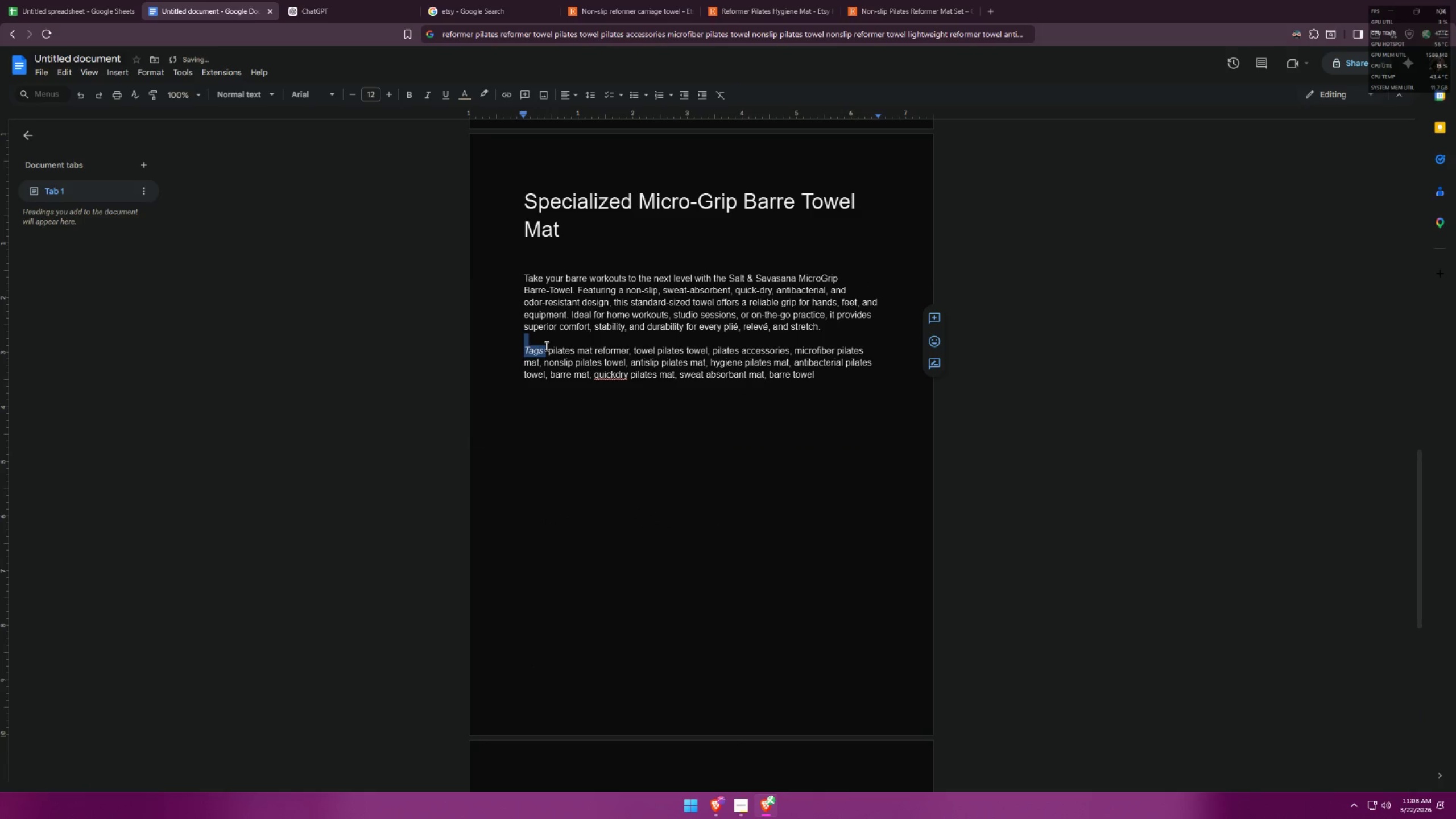 
key(Control+ControlLeft)
 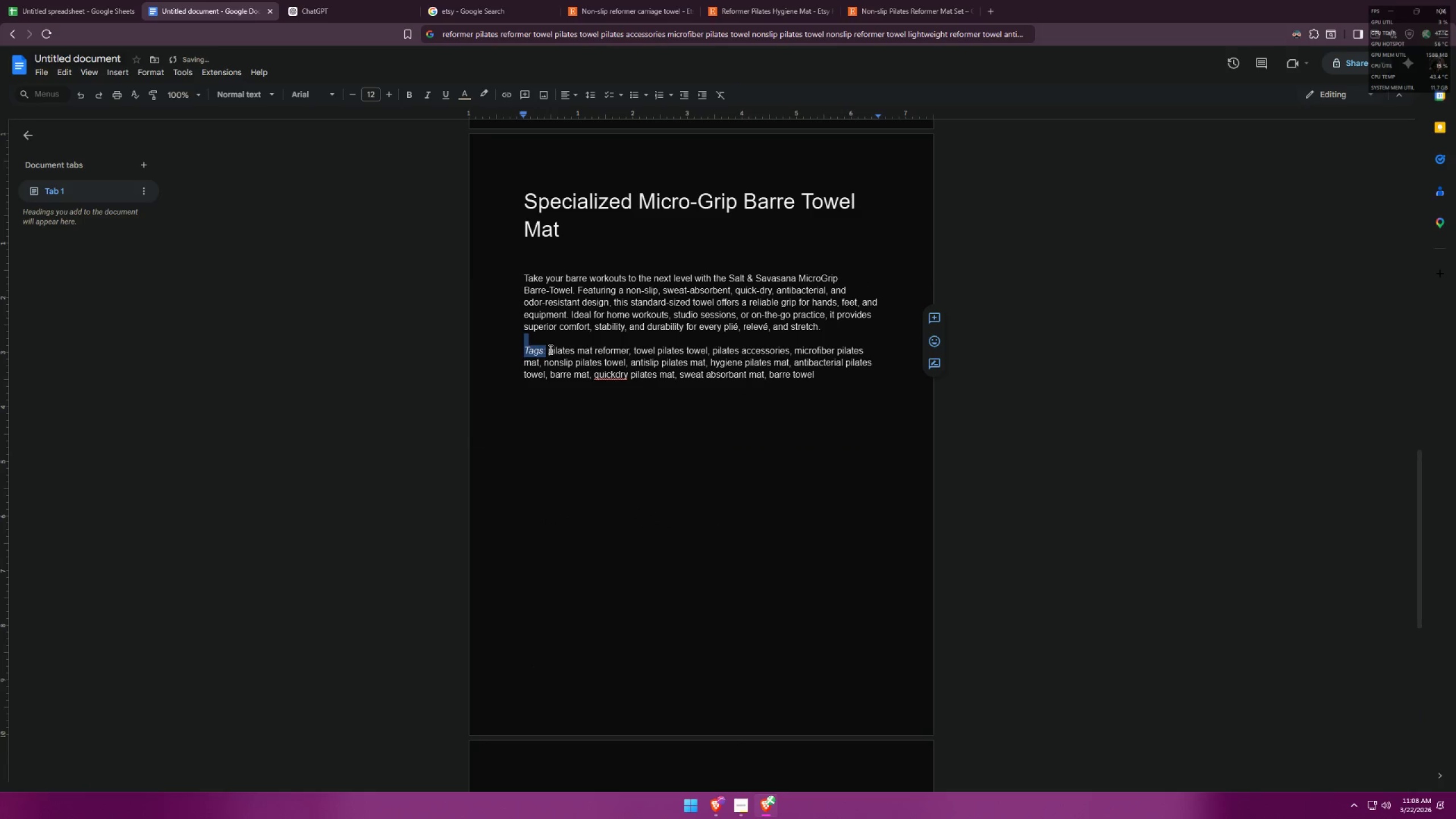 
key(Control+C)
 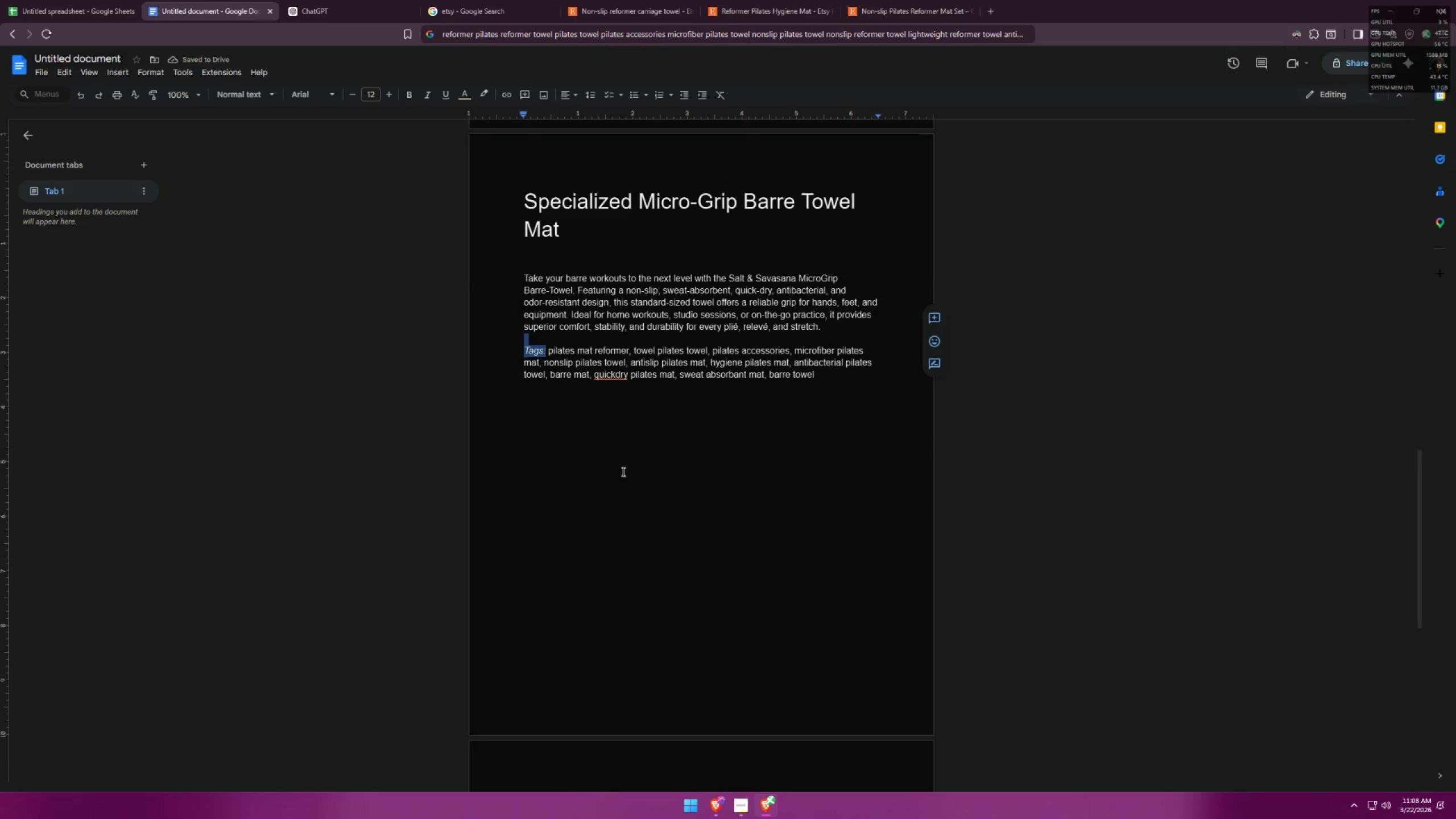 
scroll: coordinate [626, 590], scroll_direction: down, amount: 8.0
 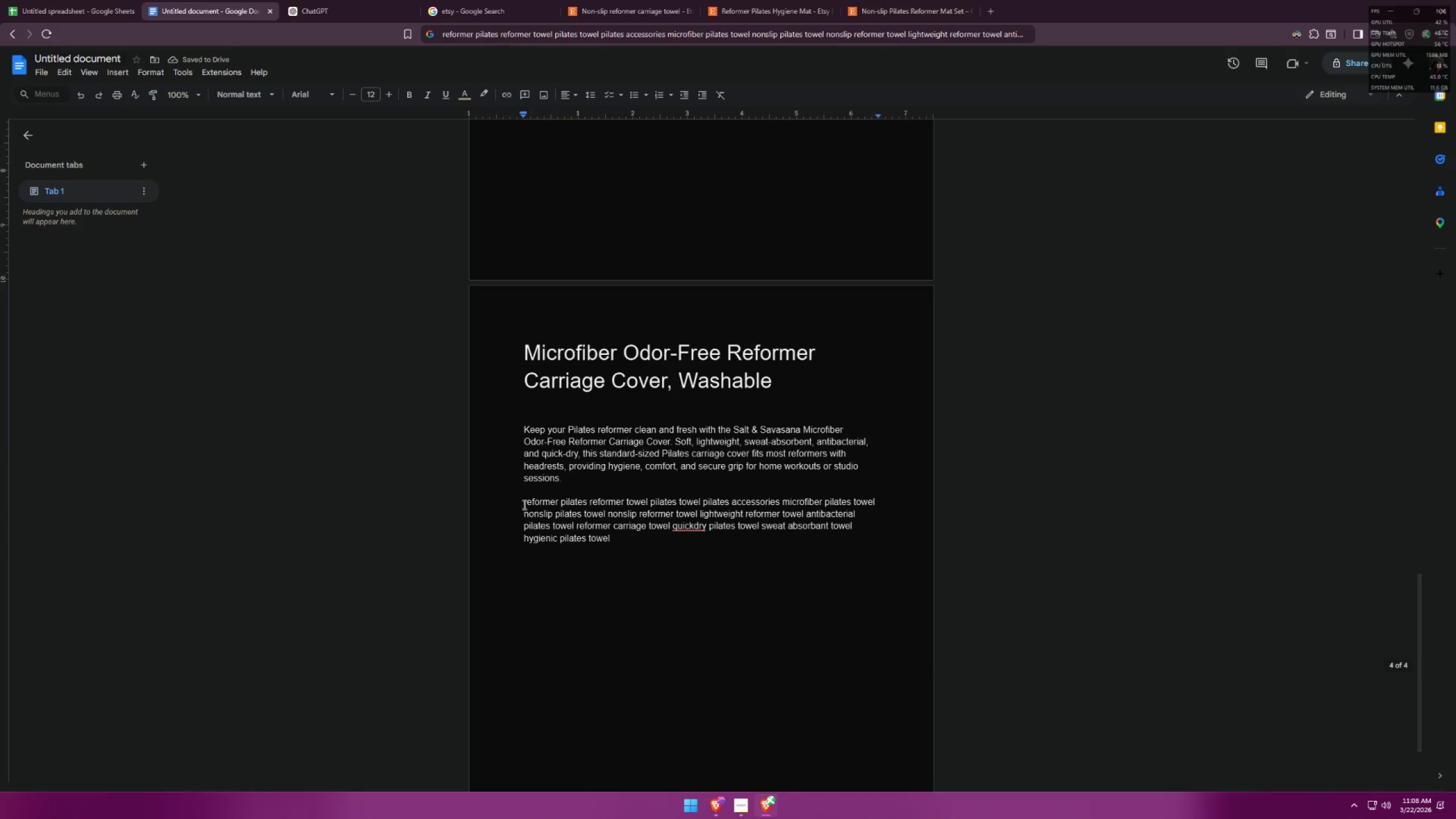 
key(Control+ControlLeft)
 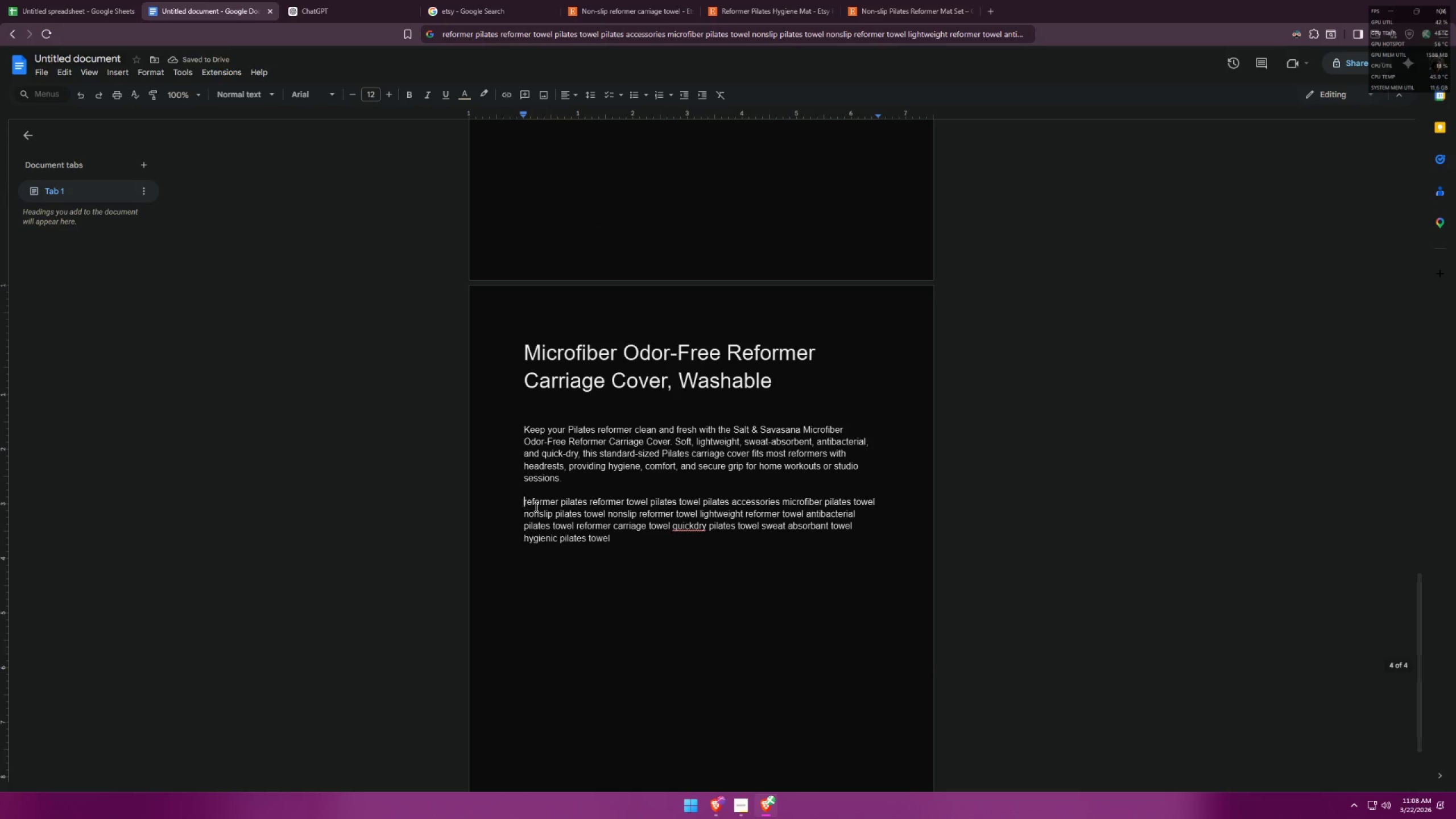 
key(Control+V)
 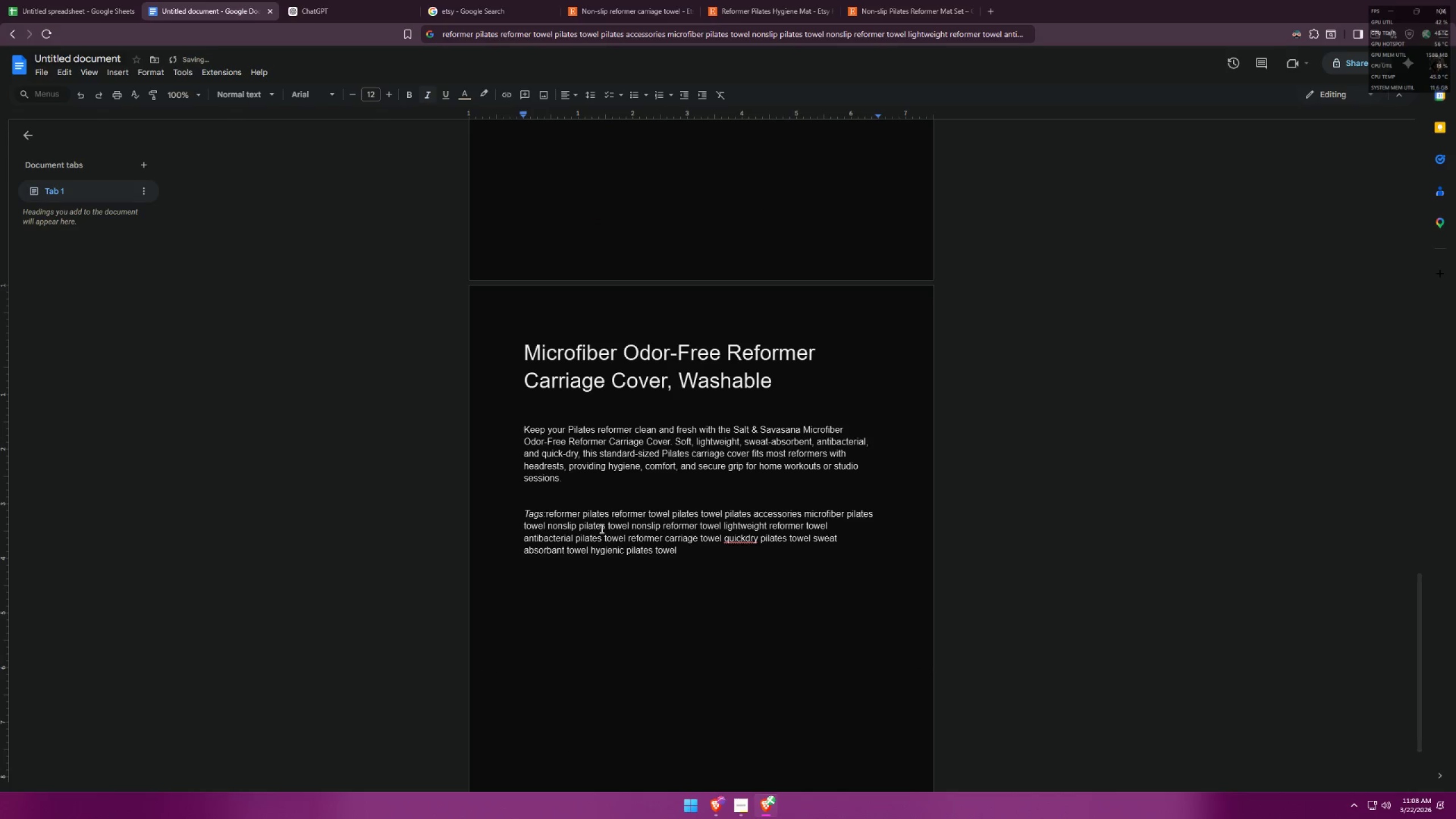 
key(Space)
 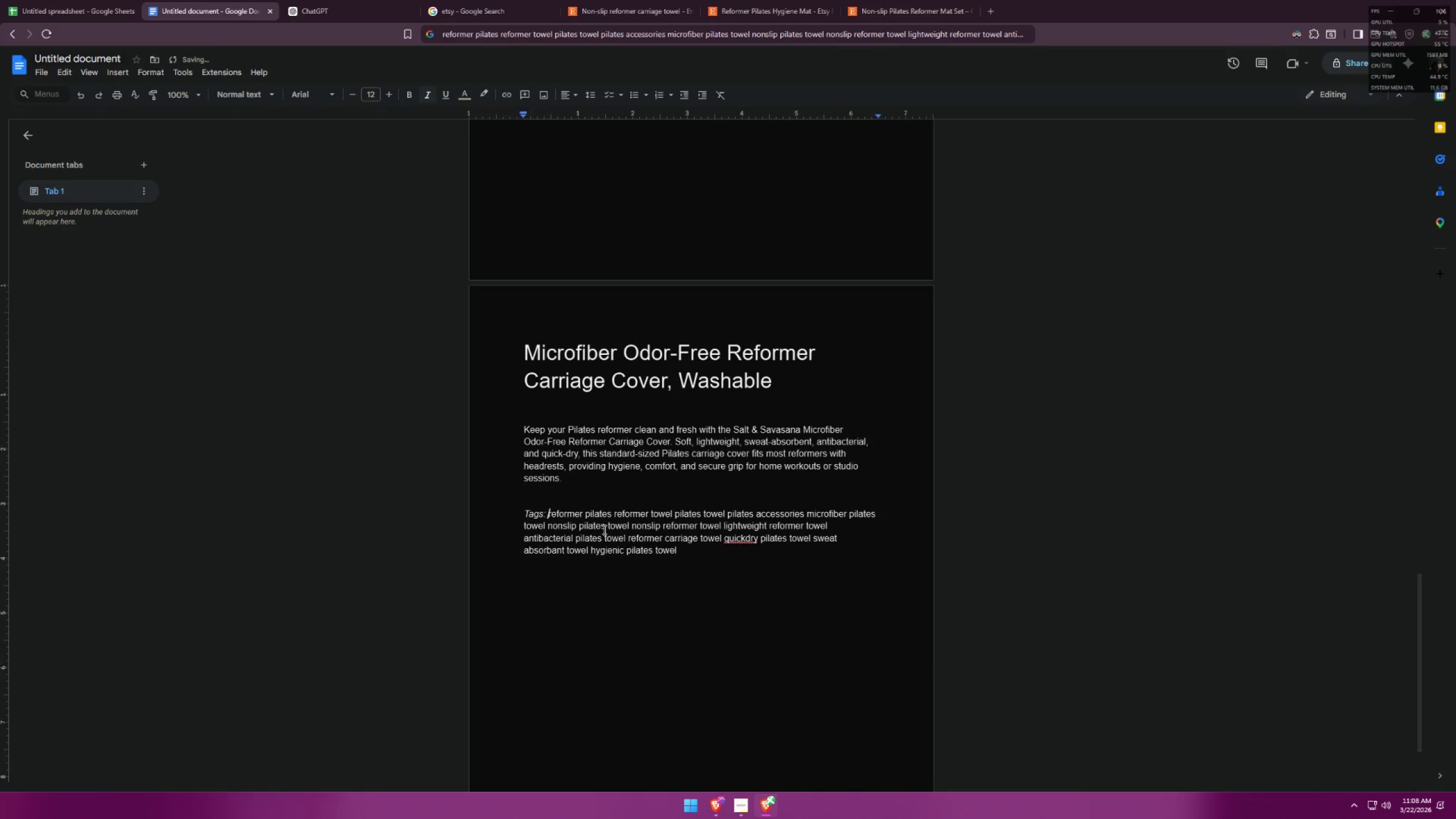 
scroll: coordinate [845, 469], scroll_direction: up, amount: 17.0
 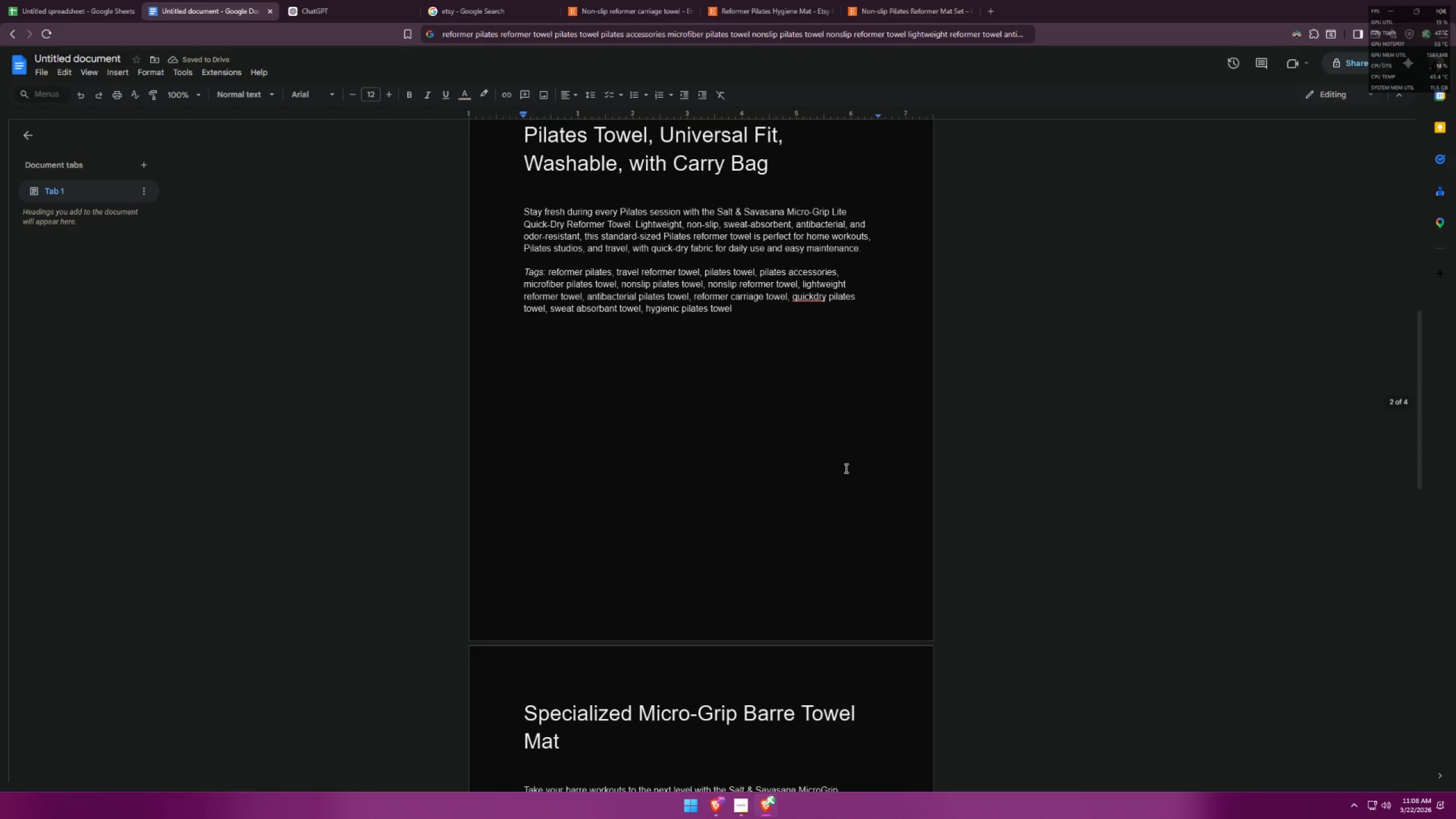 
scroll: coordinate [830, 433], scroll_direction: down, amount: 16.0
 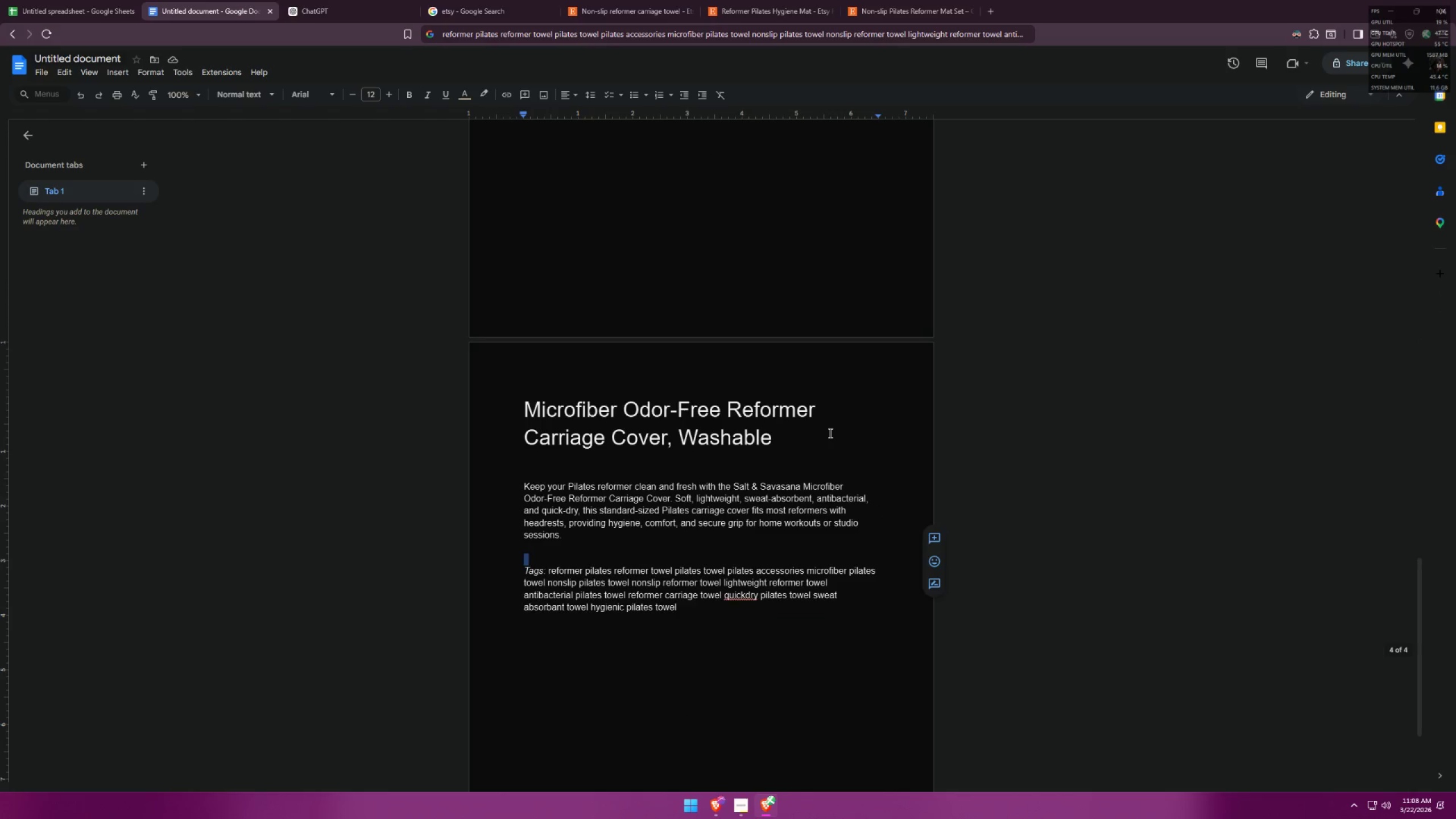 
key(Backspace)
 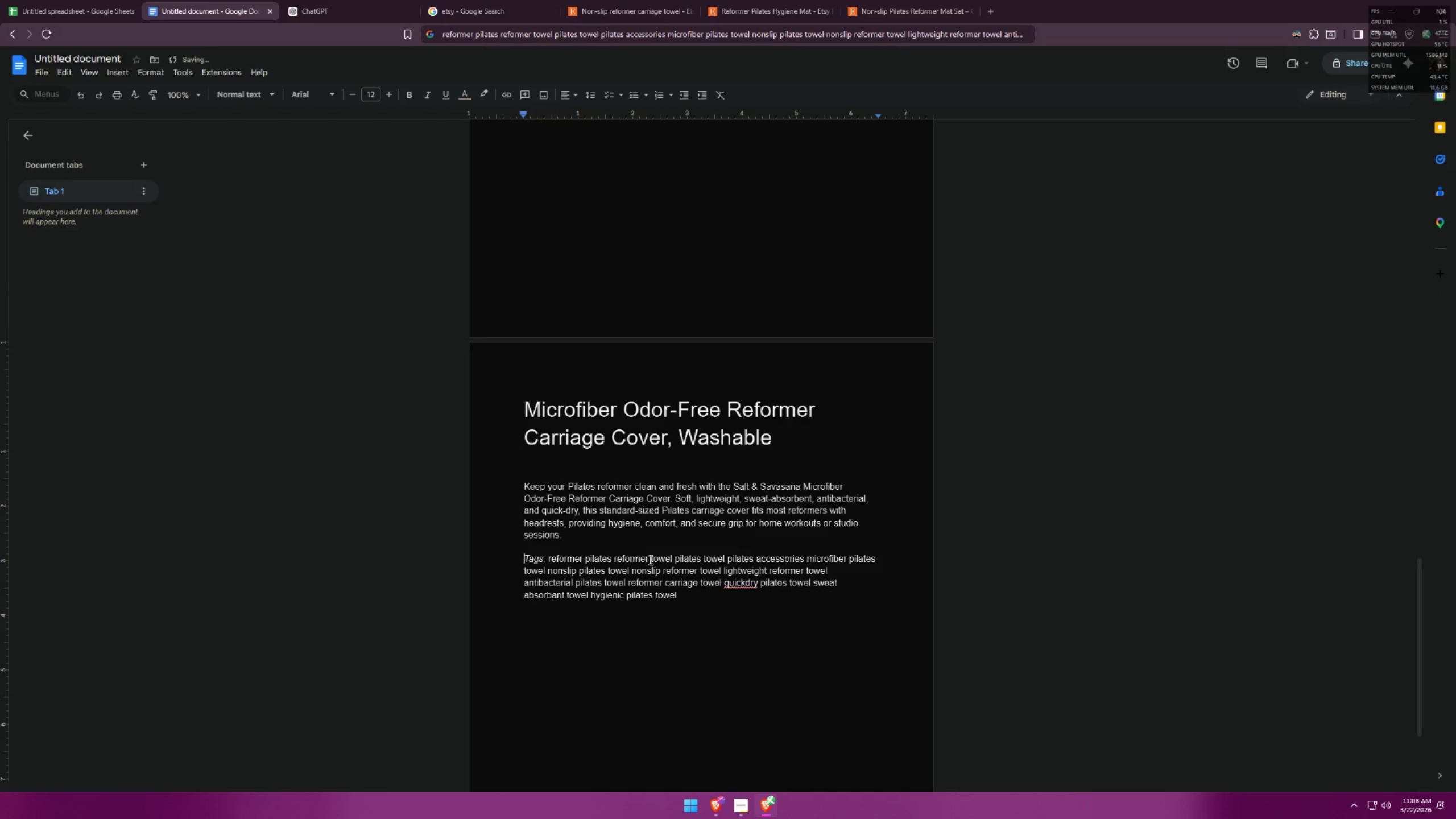 
double_click([648, 559])
 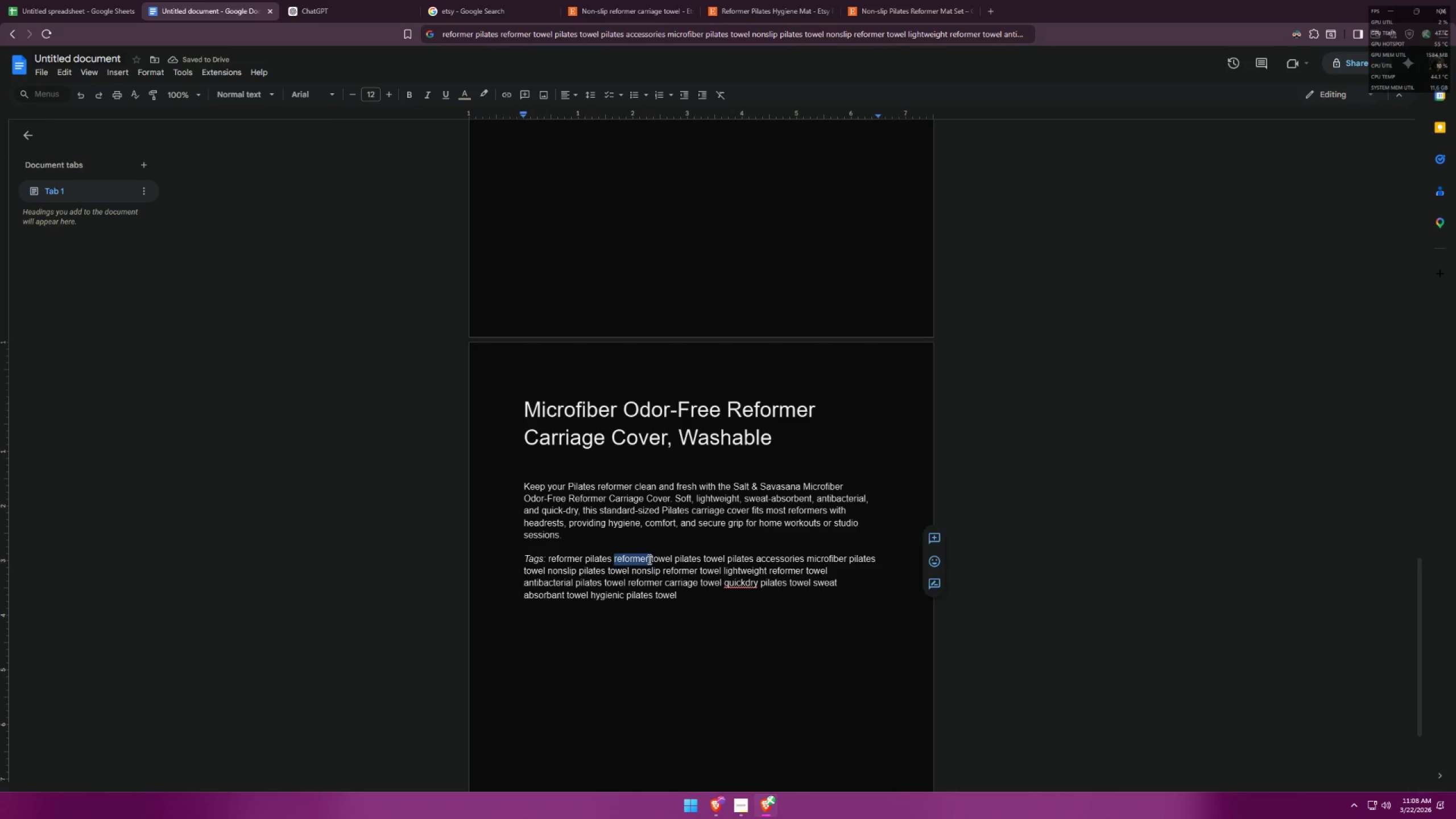 
triple_click([648, 559])
 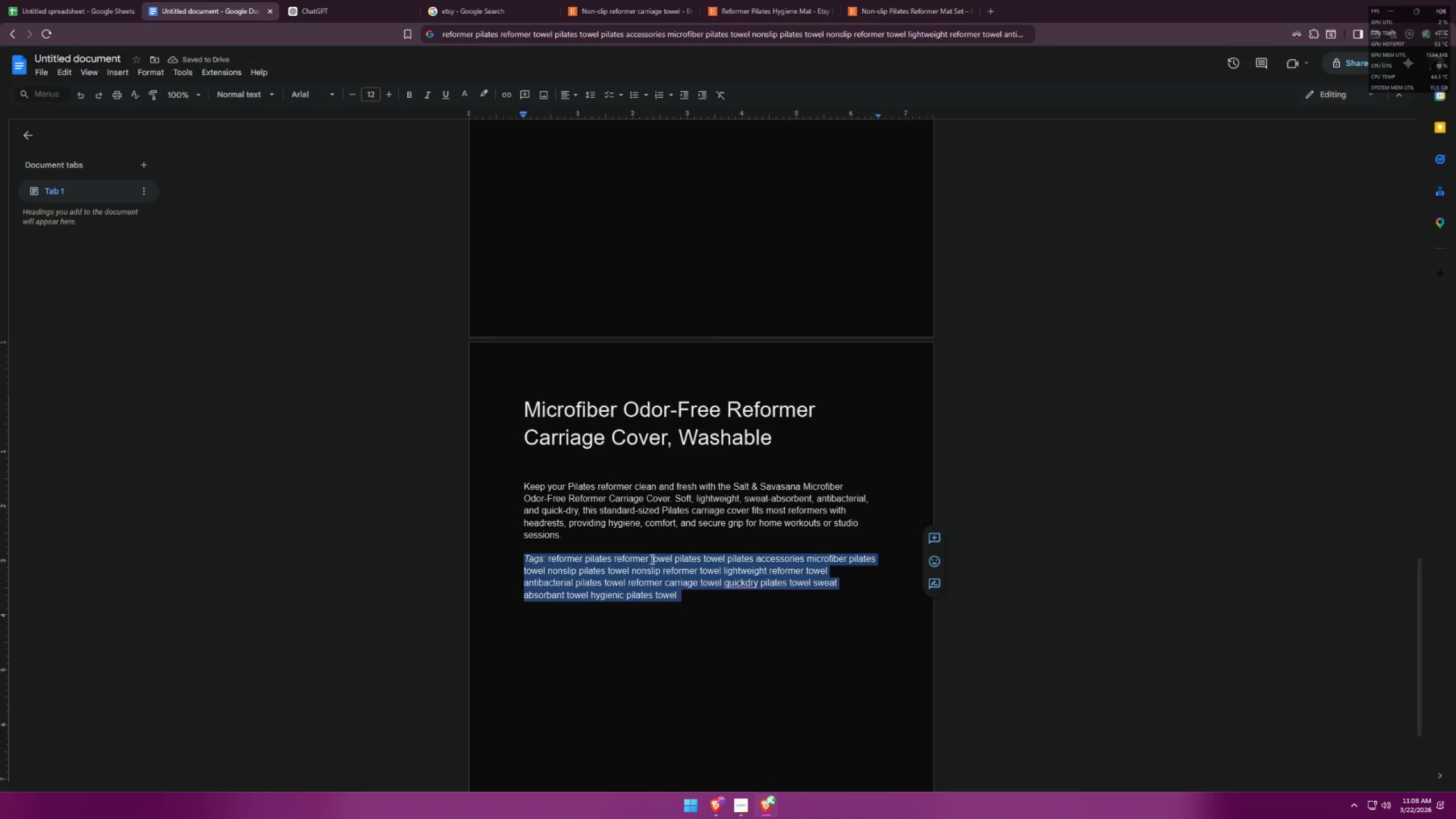 
triple_click([651, 559])
 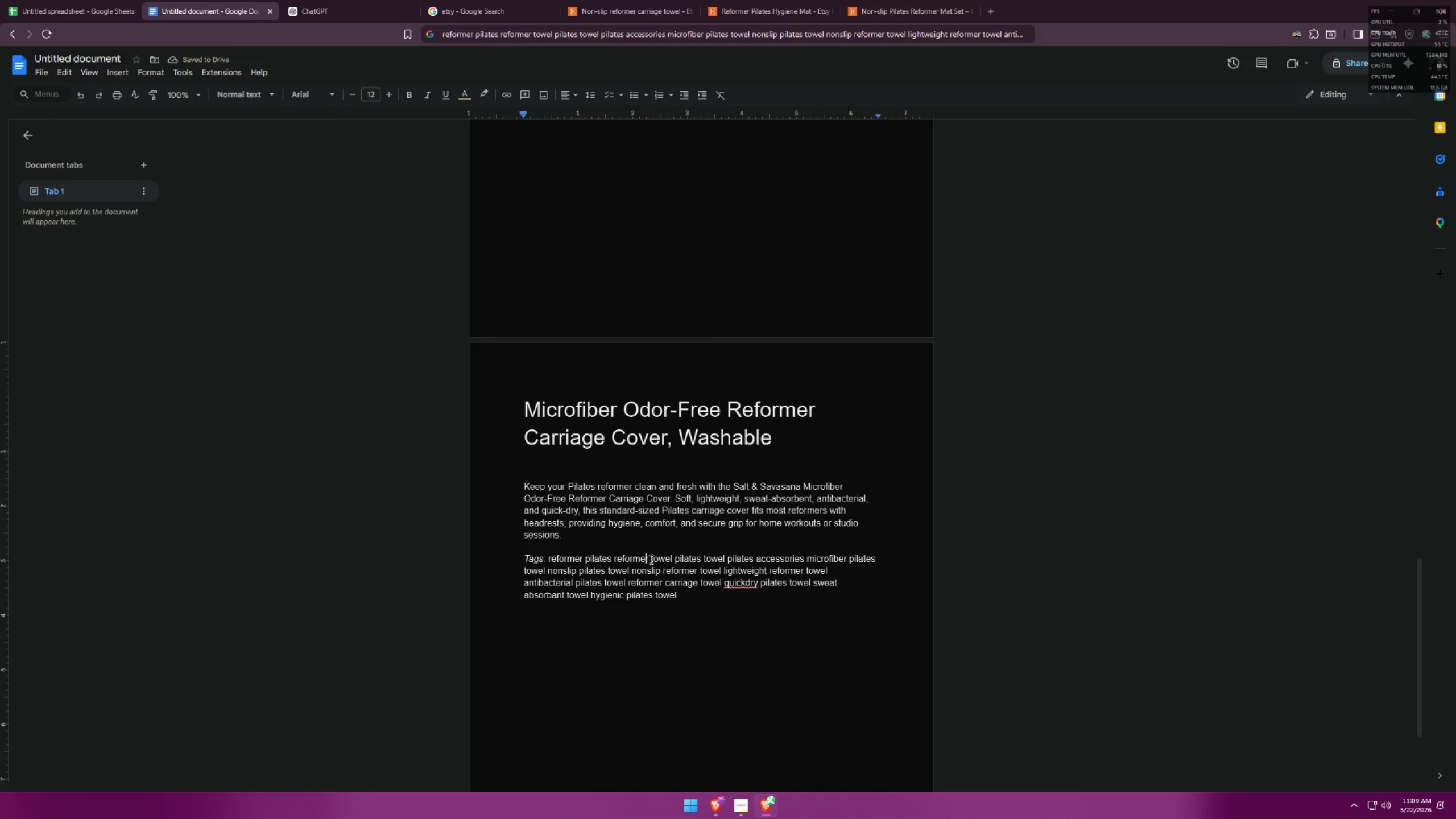 
left_click([647, 559])
 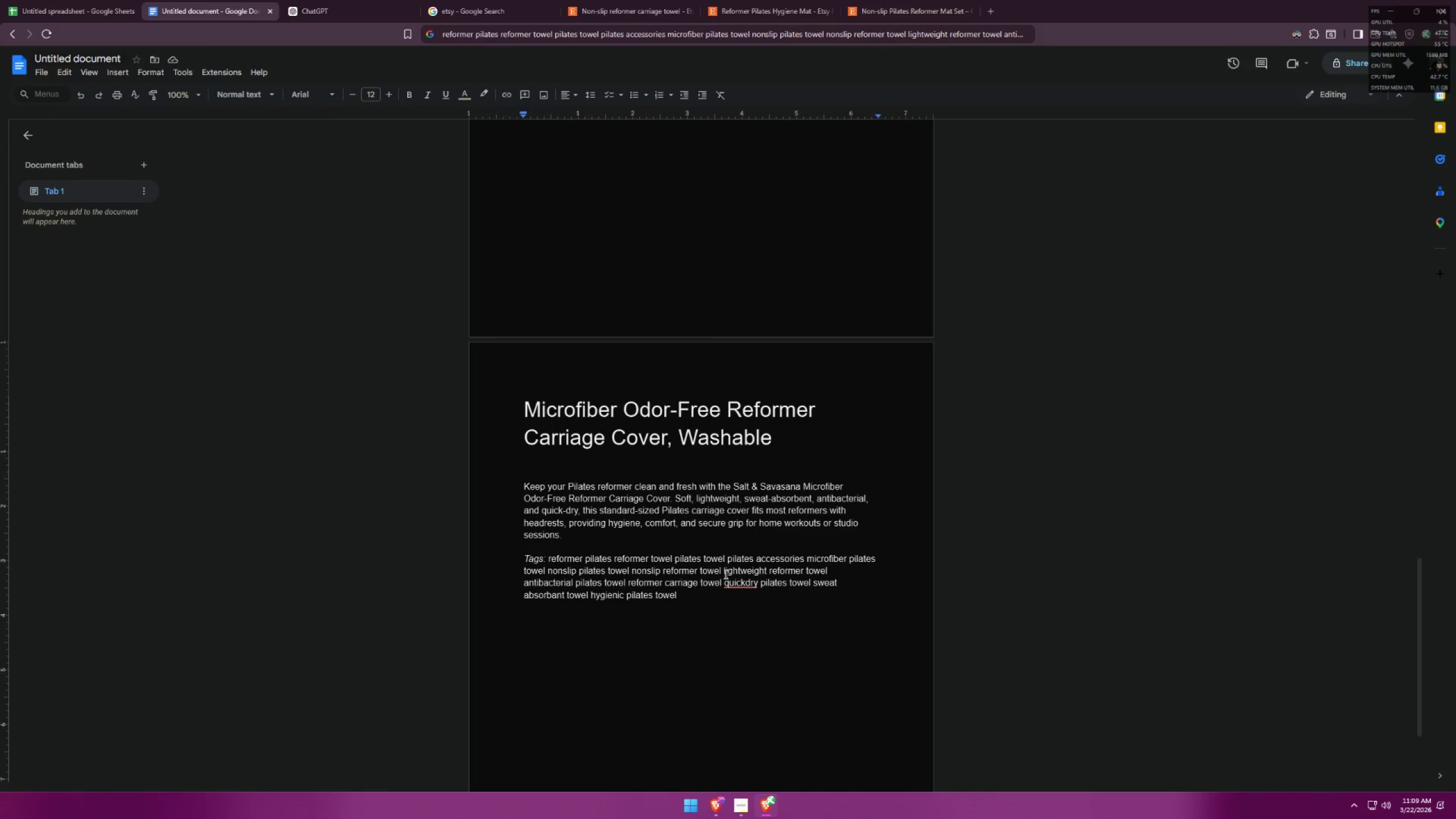 
key(Comma)
 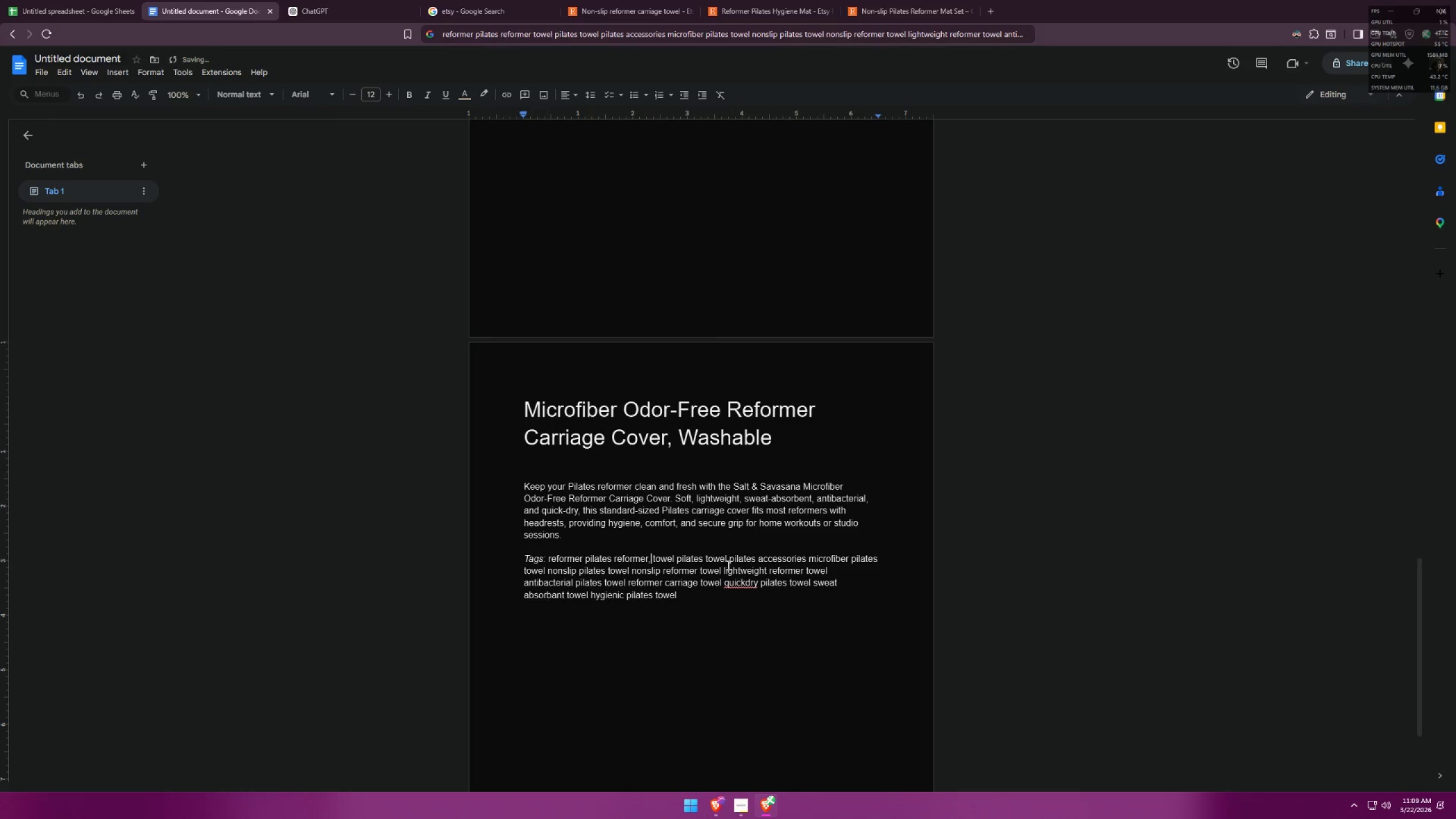 
key(Backspace)
 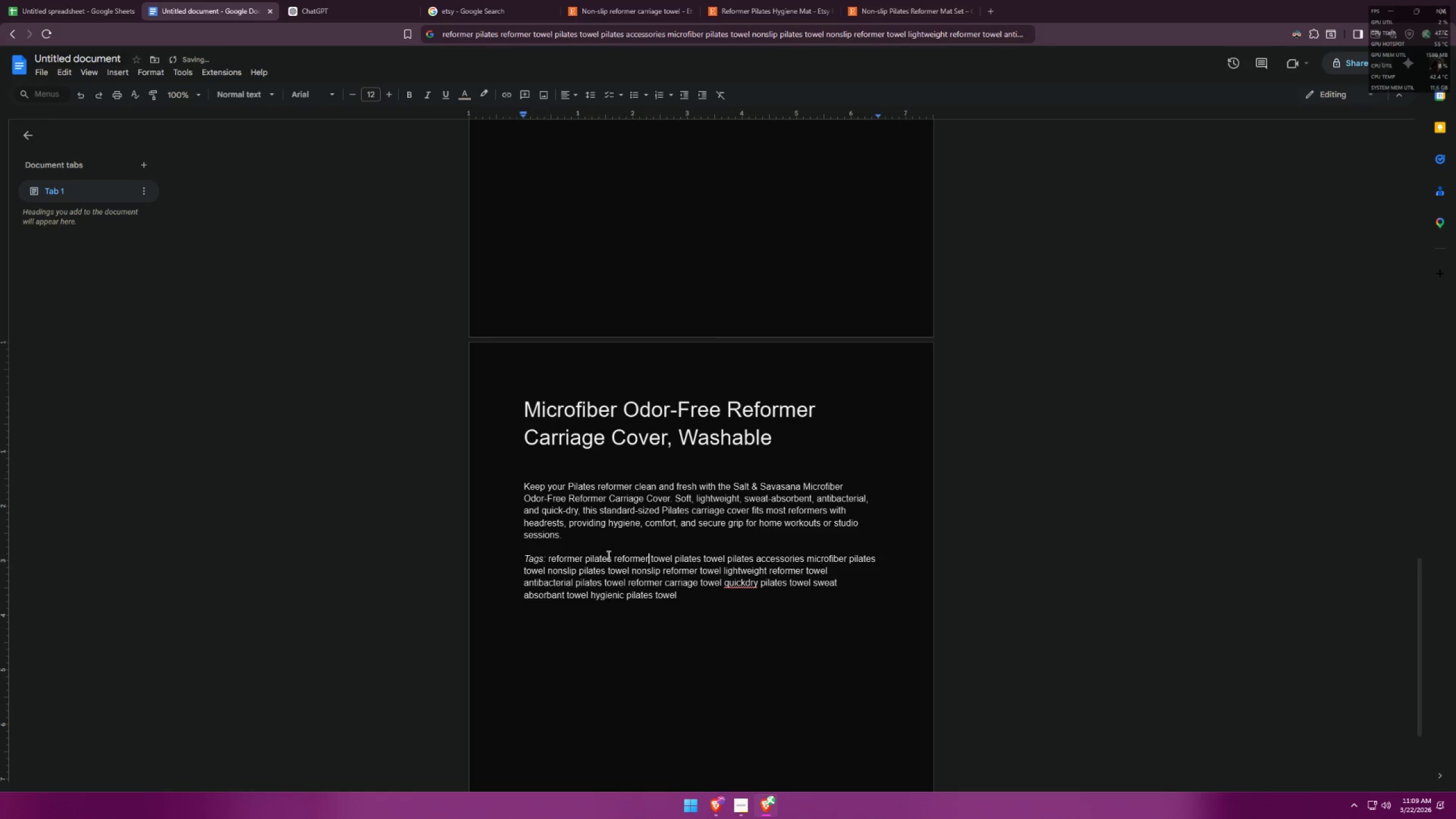 
left_click([611, 557])
 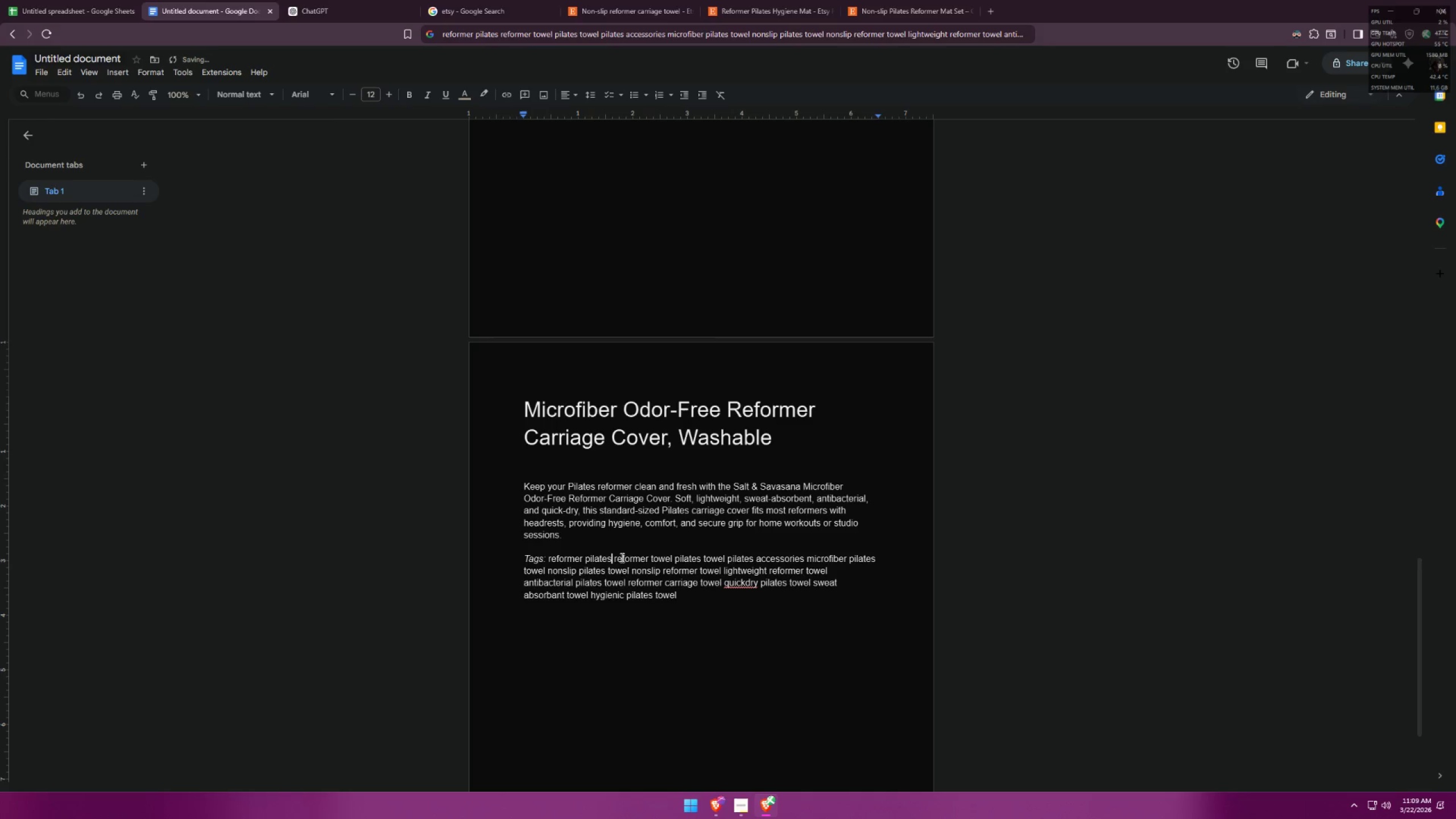 
key(Comma)
 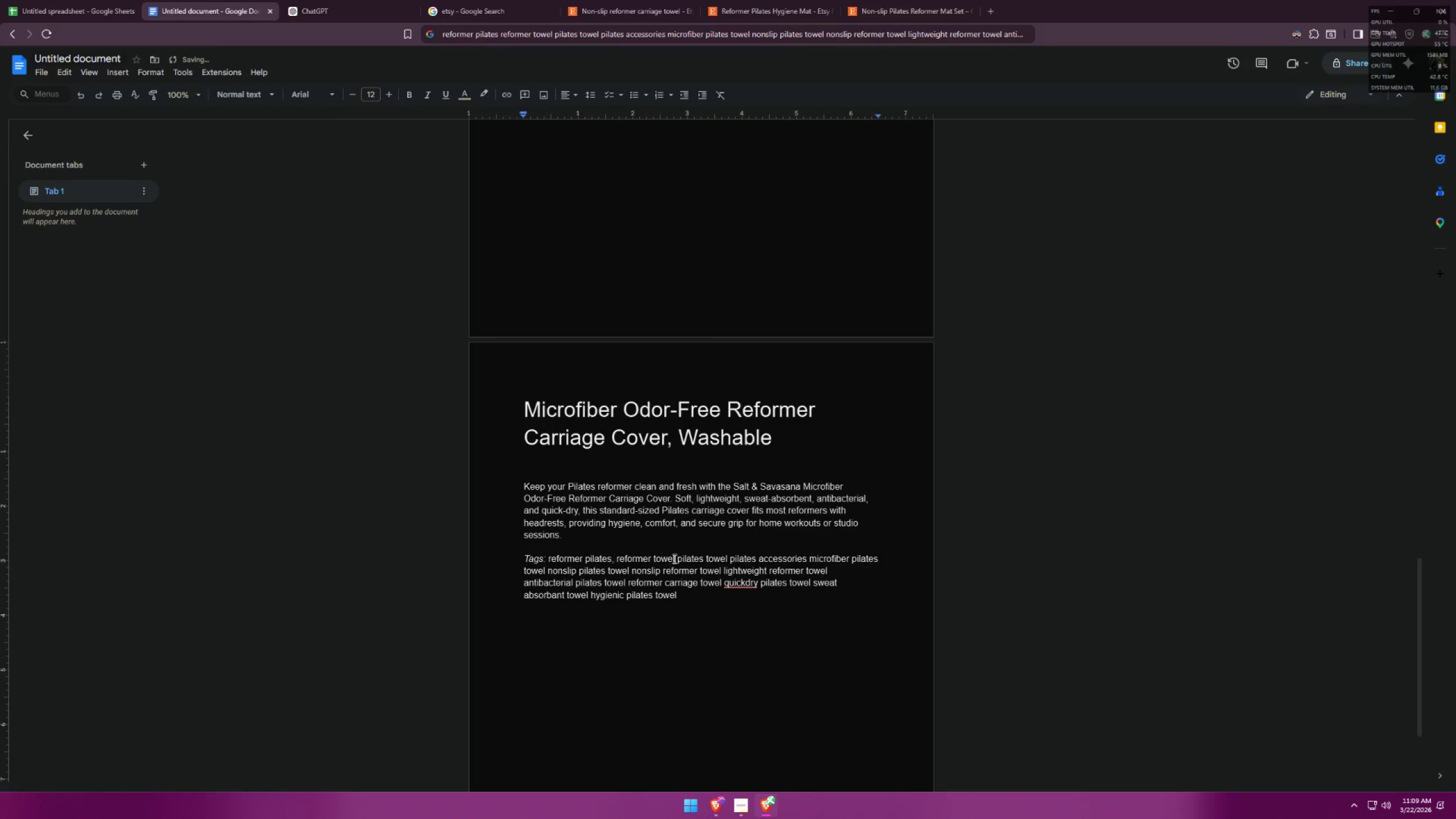 
left_click([674, 558])
 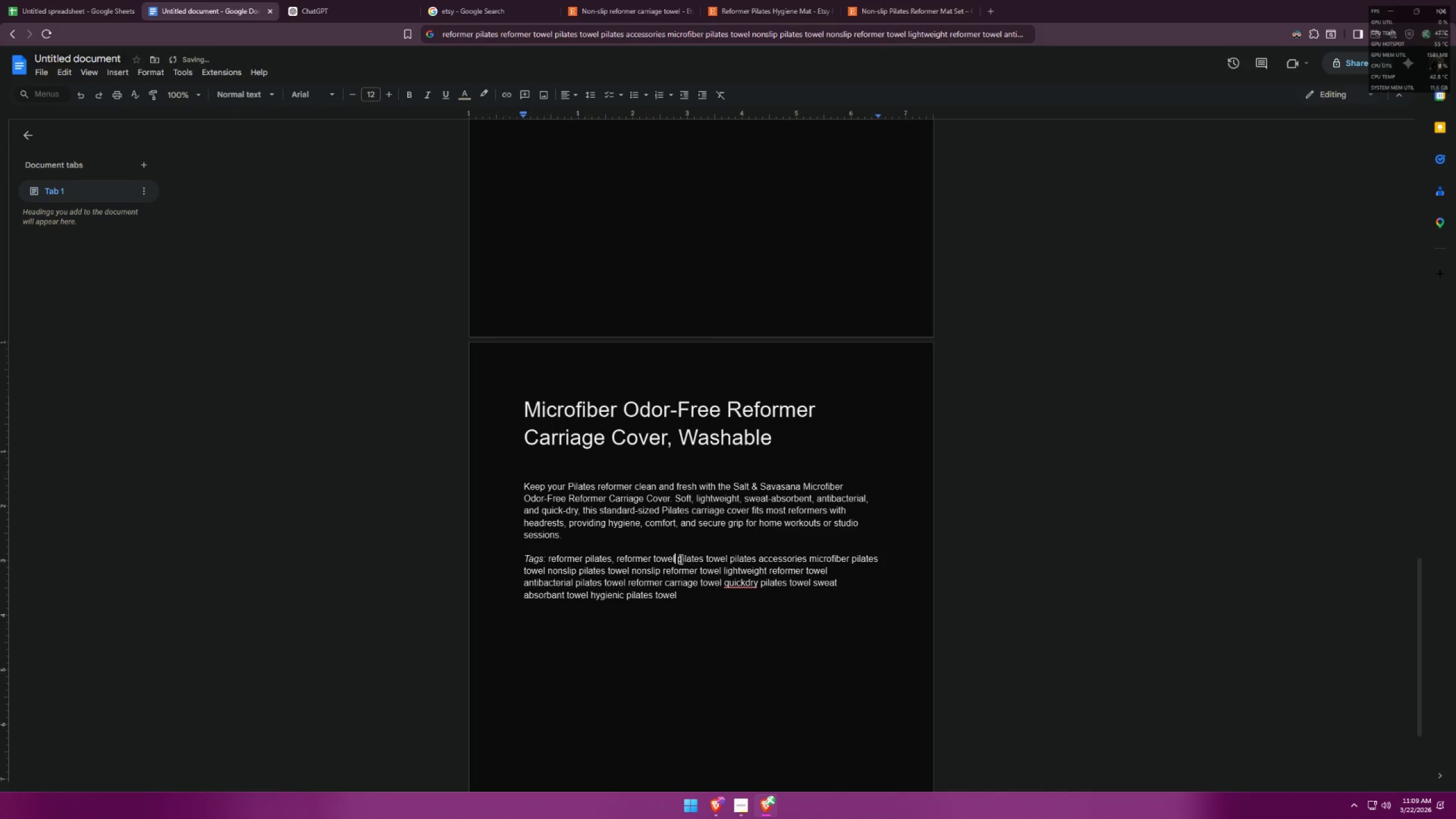 
key(Comma)
 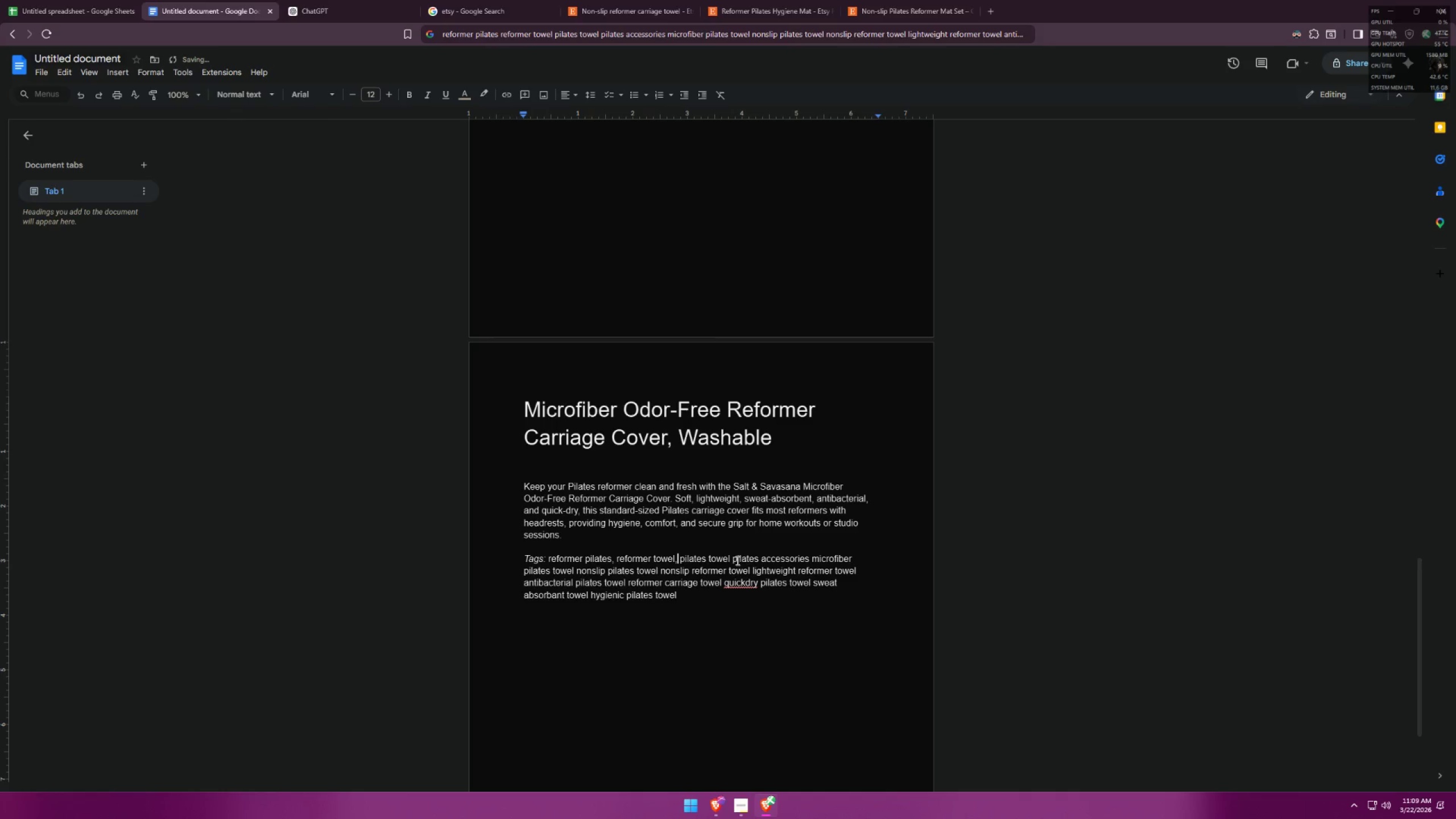 
left_click([729, 558])
 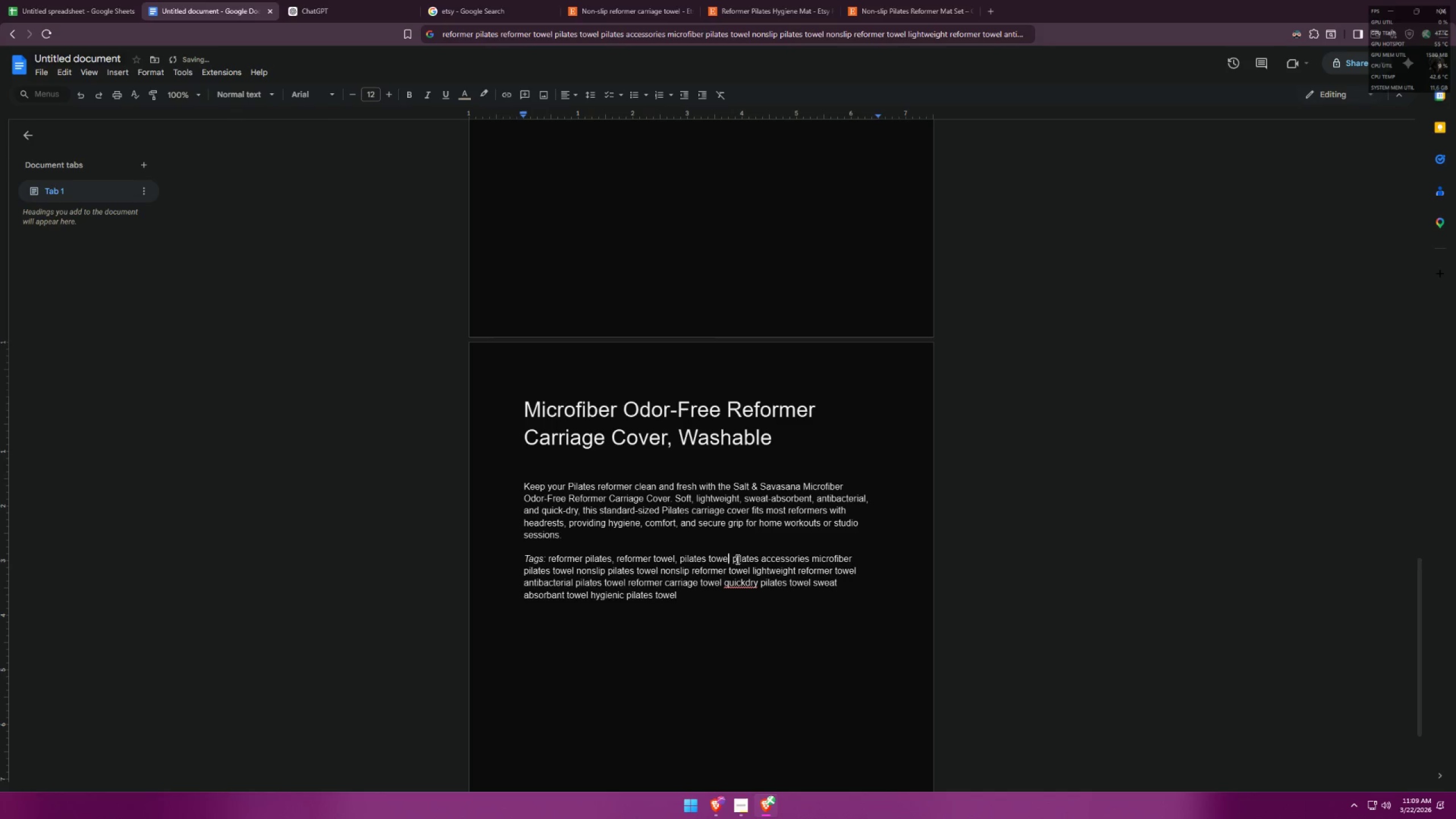 
key(Comma)
 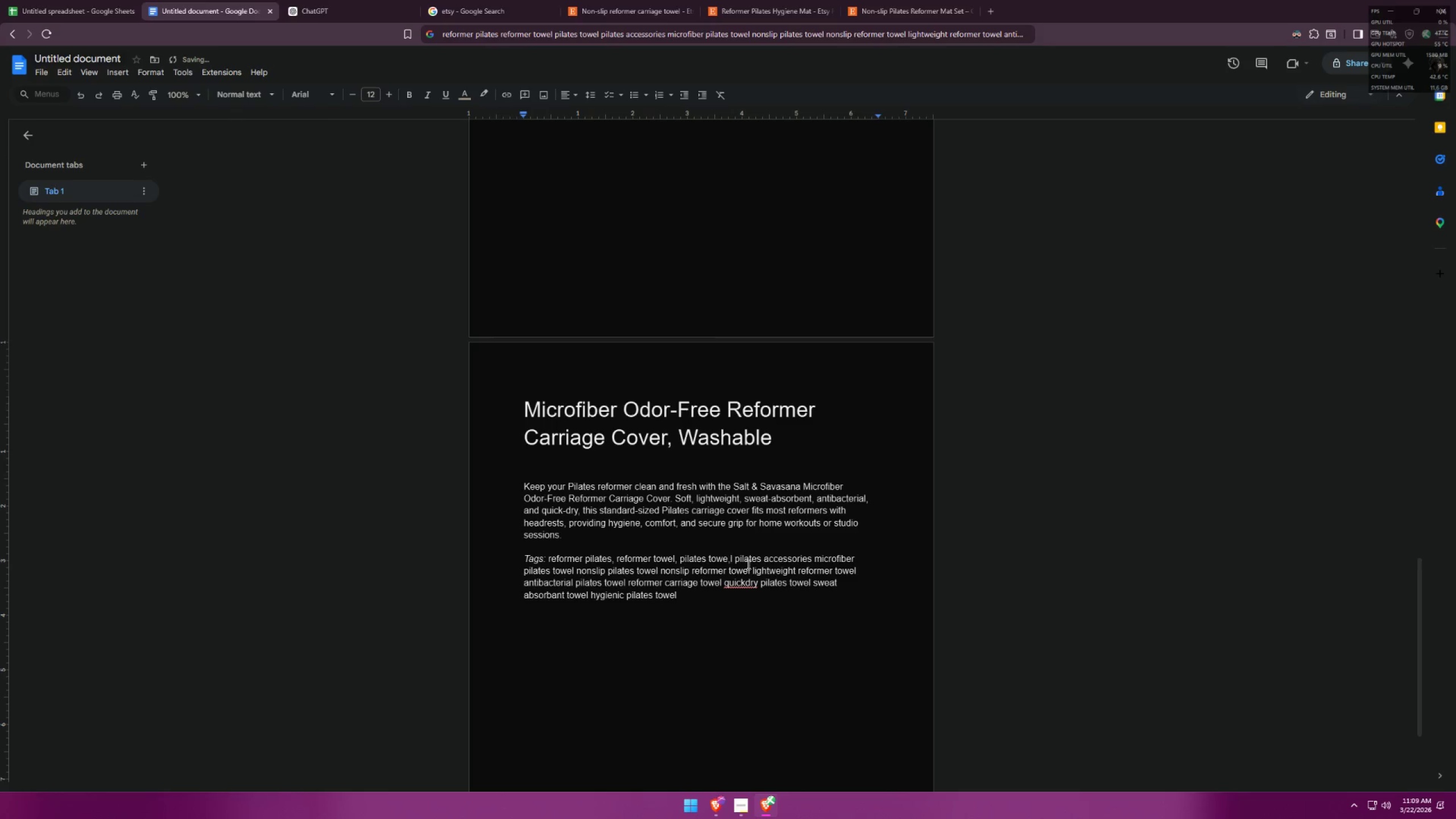 
key(Backspace)
 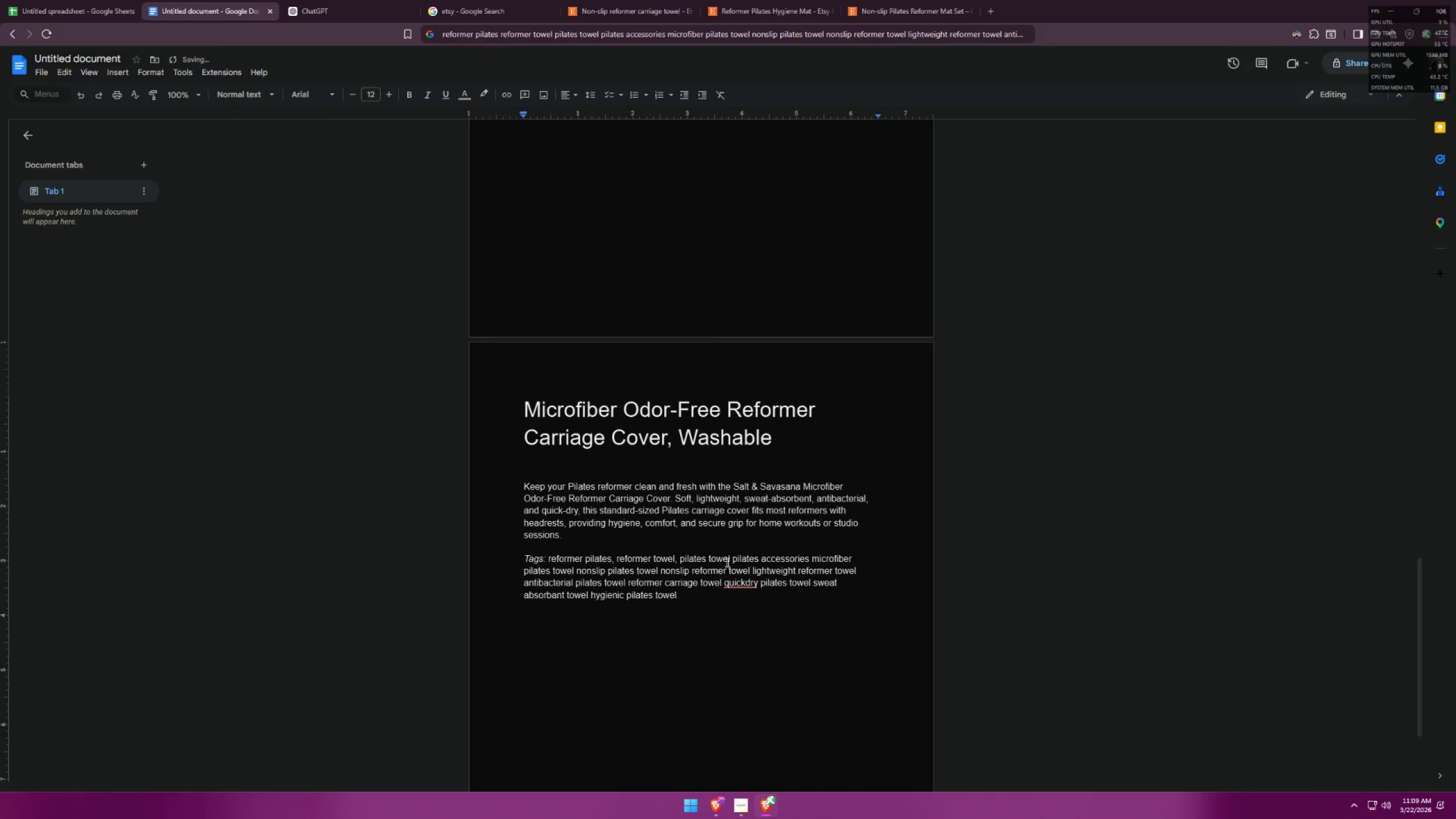 
left_click([730, 555])
 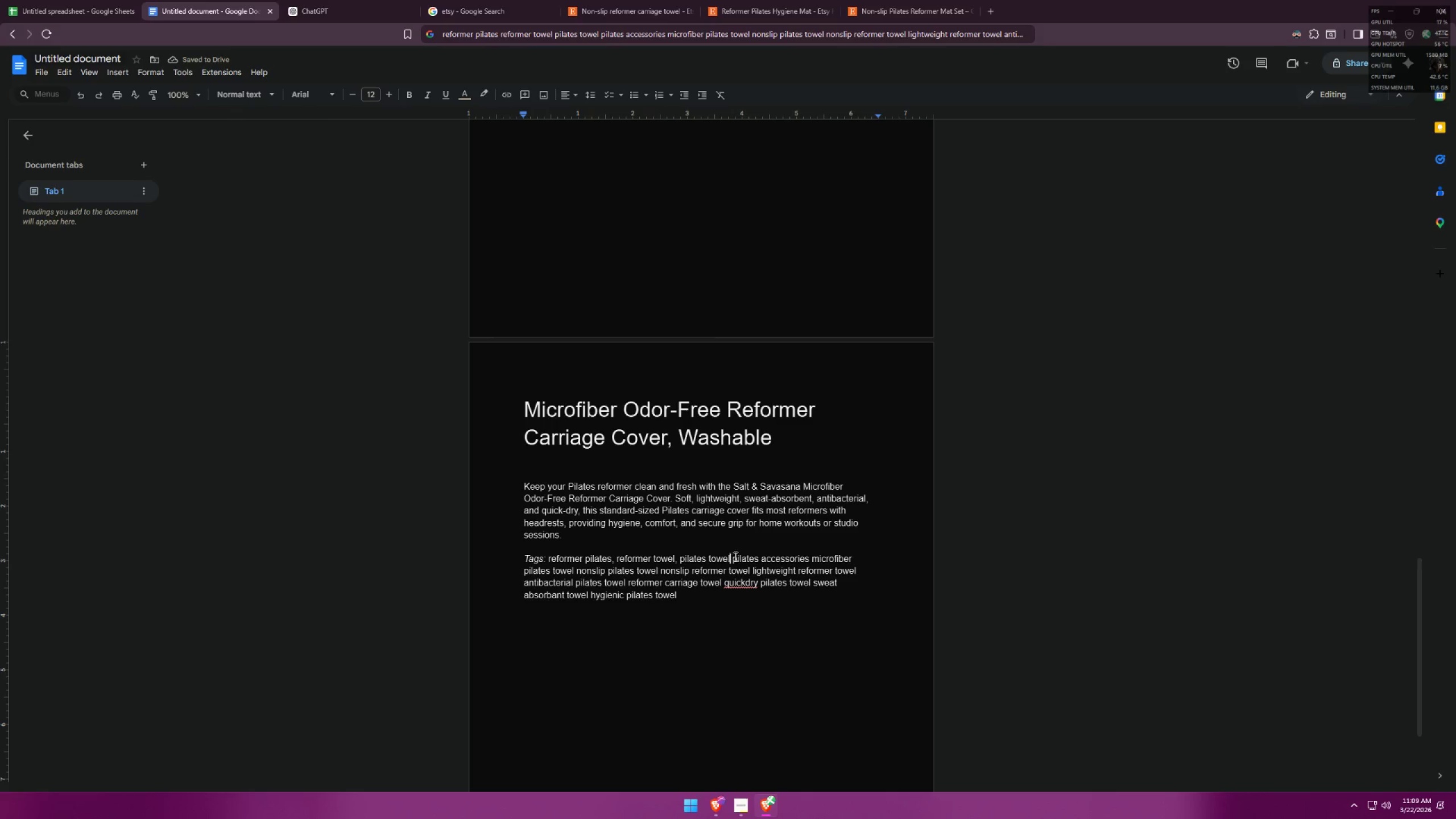 
key(Comma)
 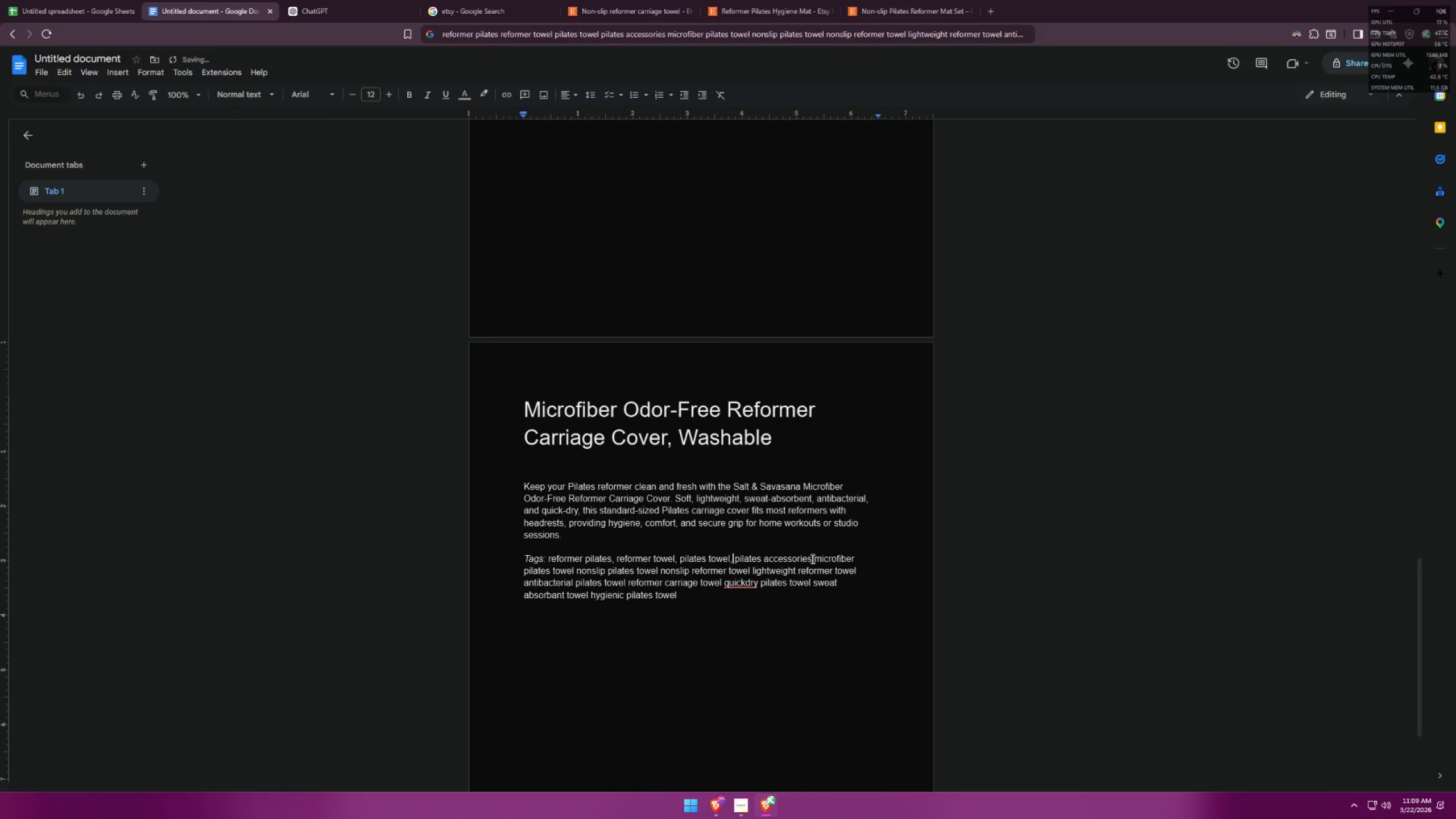 
key(Comma)
 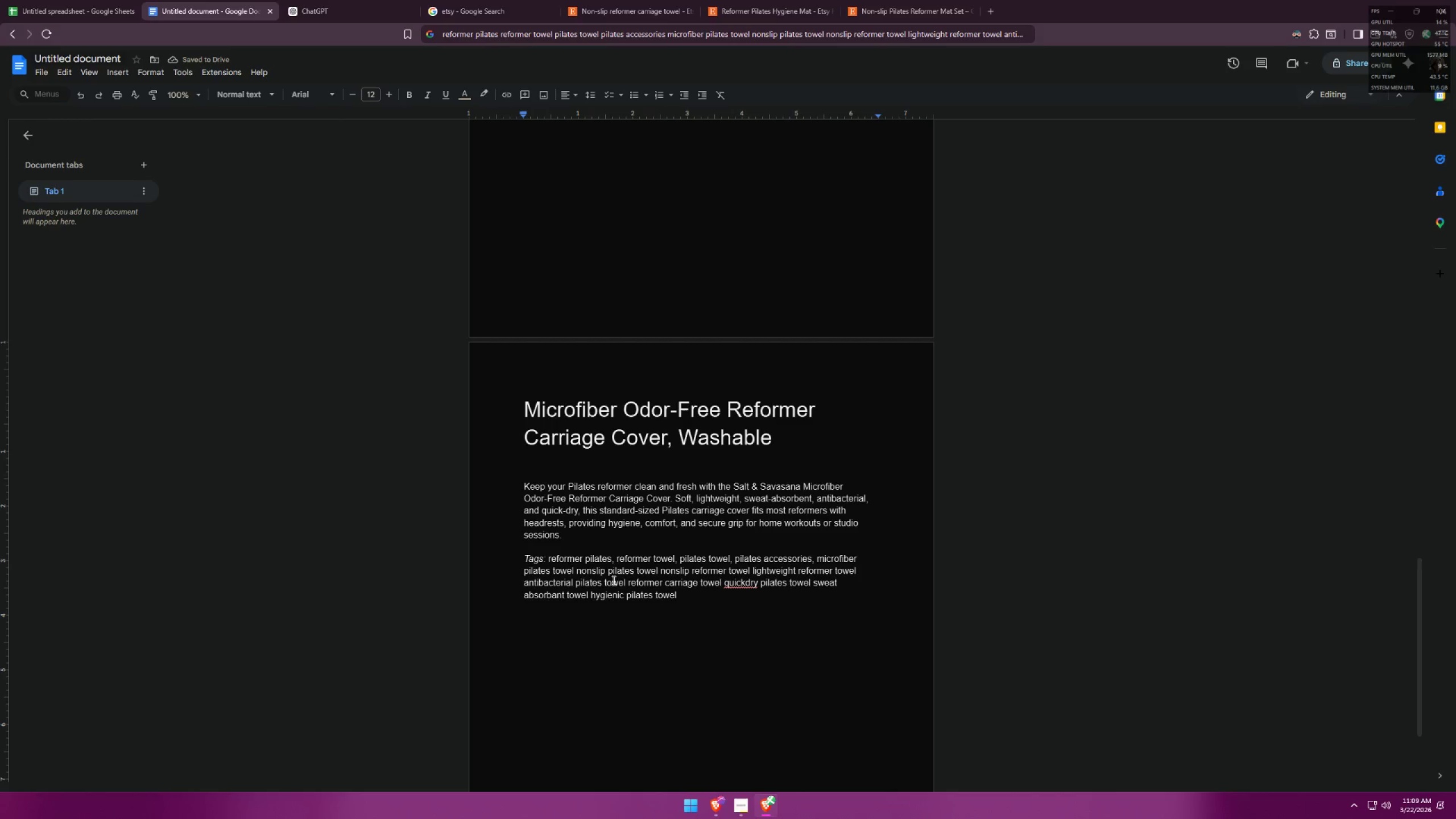 
key(Comma)
 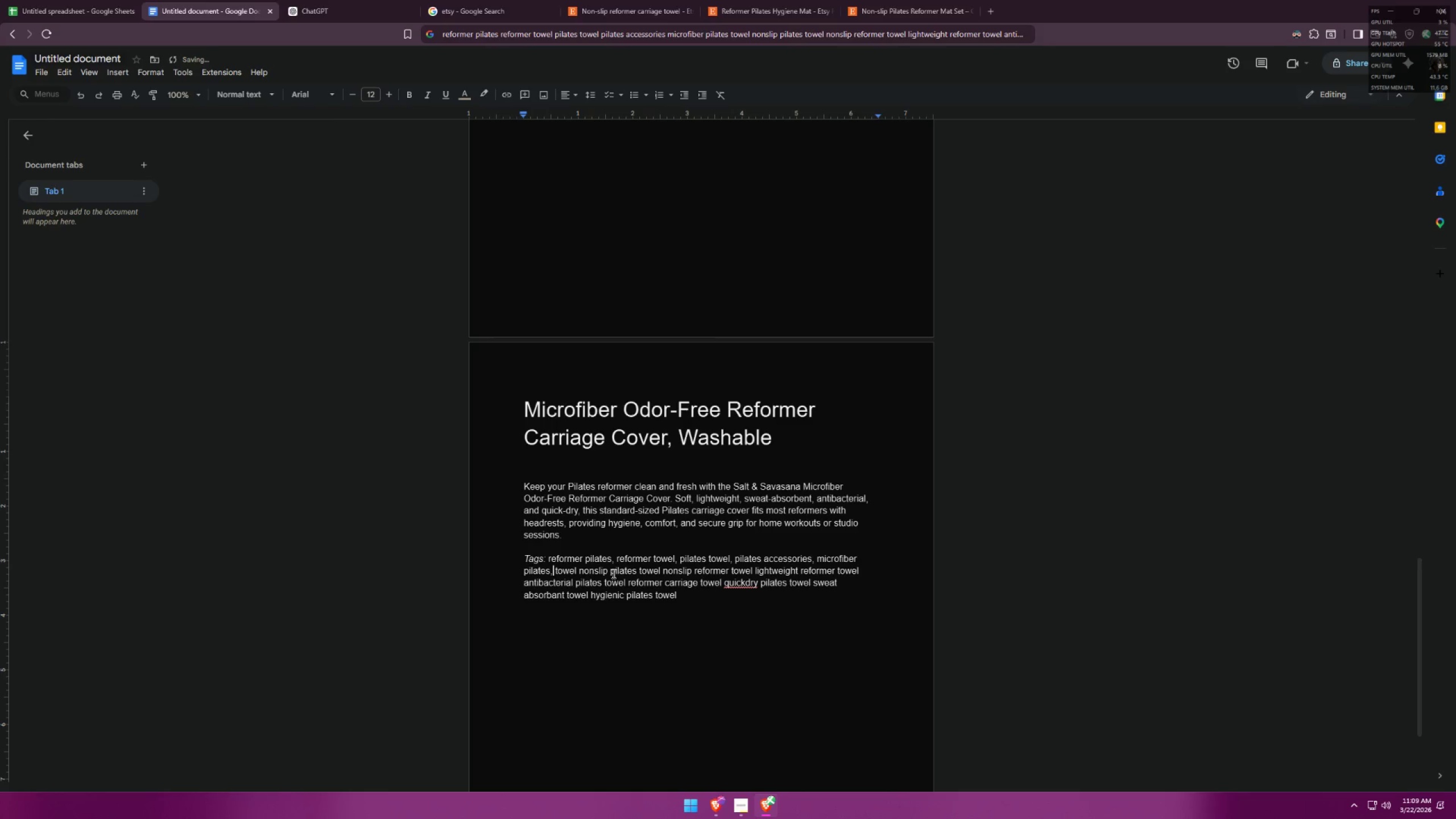 
left_click([607, 570])
 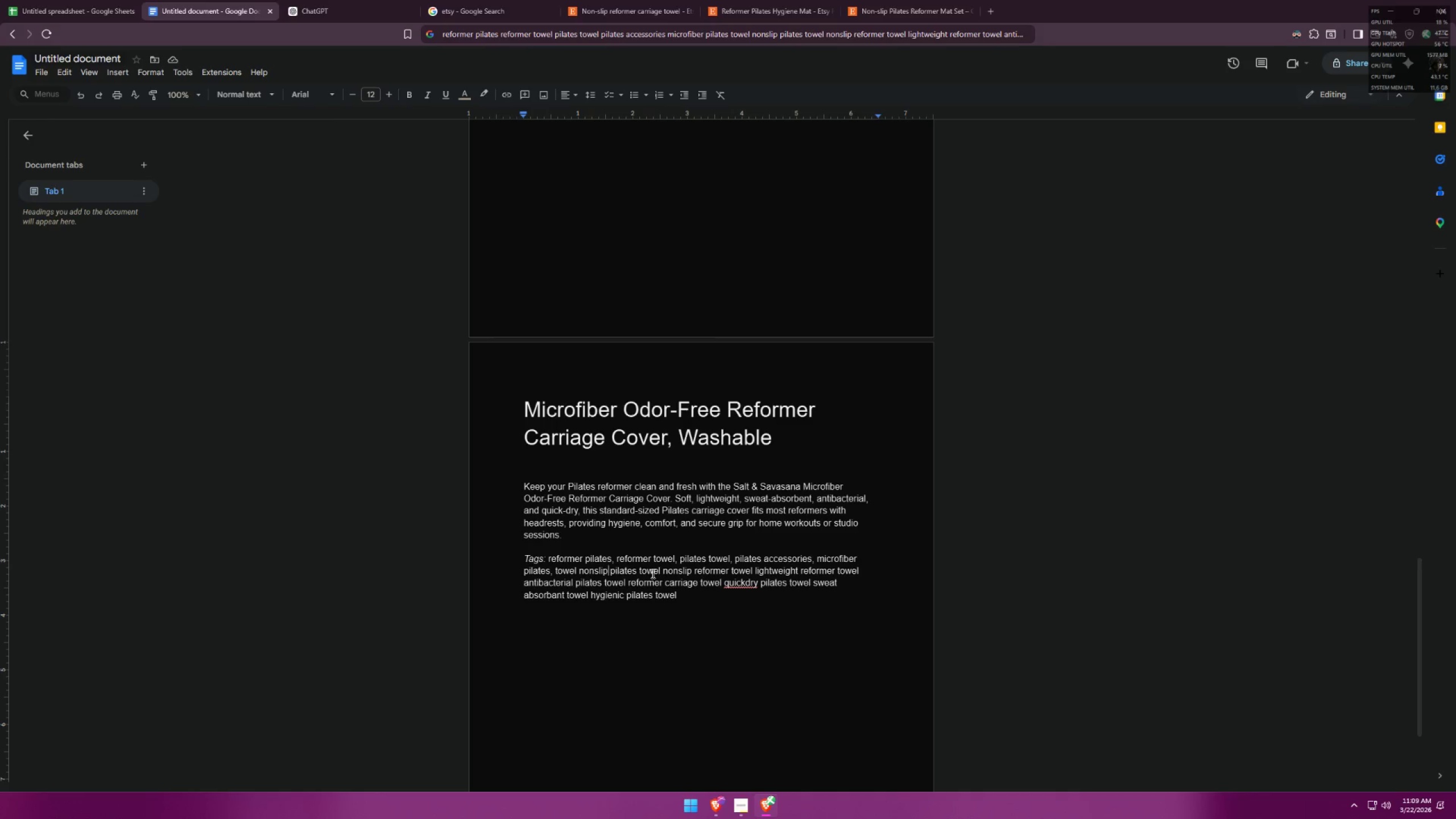 
key(Comma)
 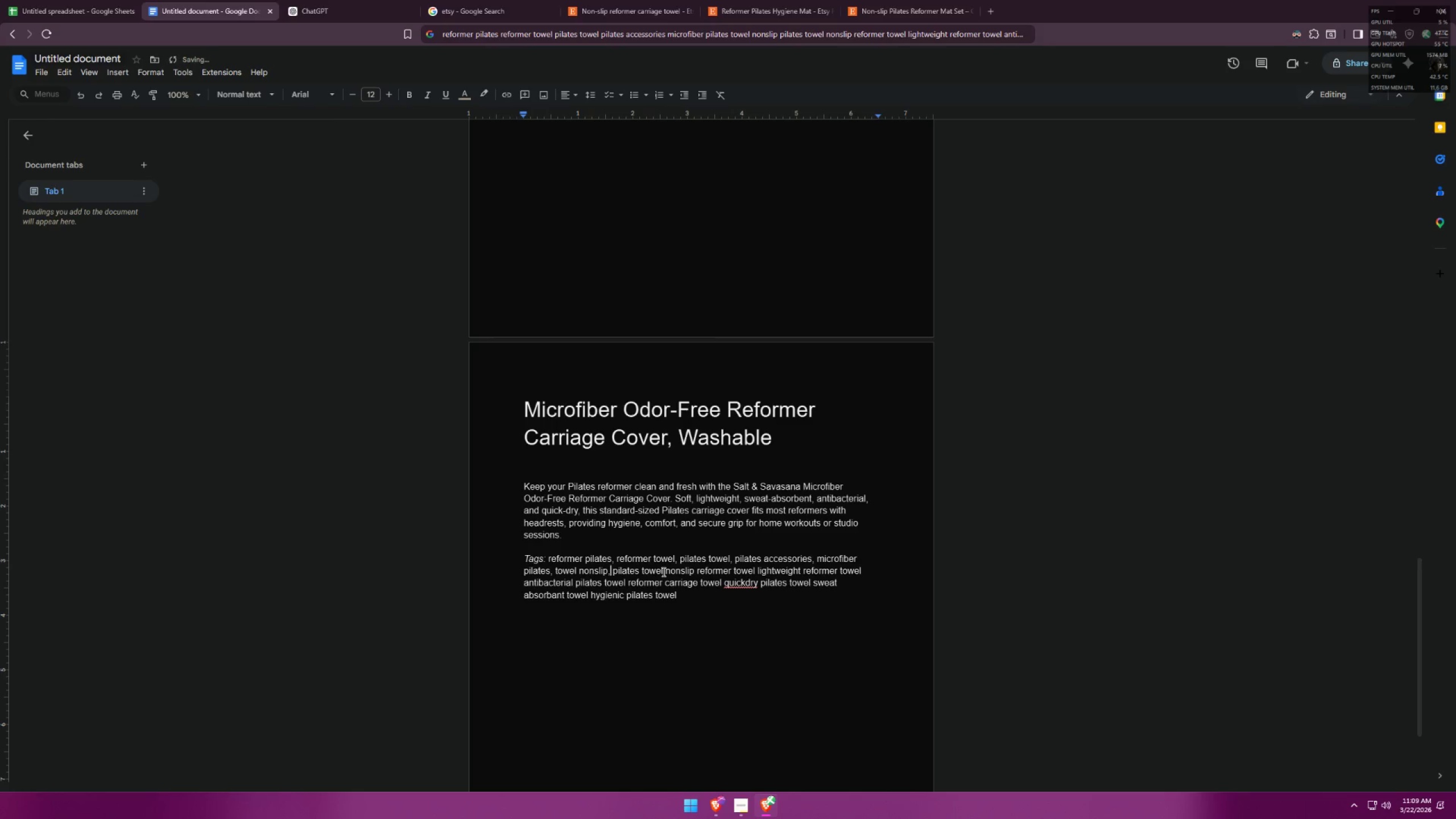 
left_click([663, 572])
 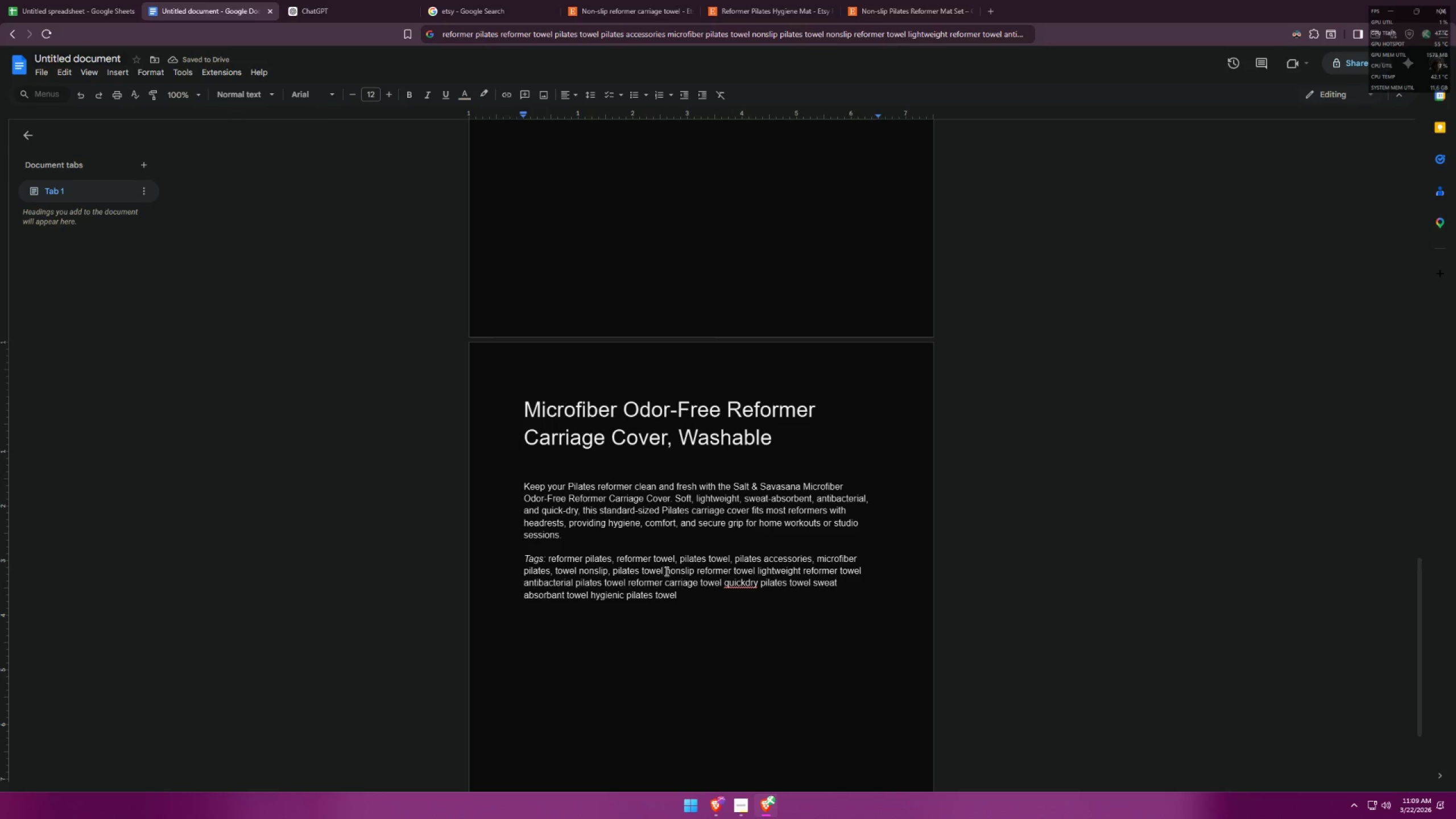 
key(Comma)
 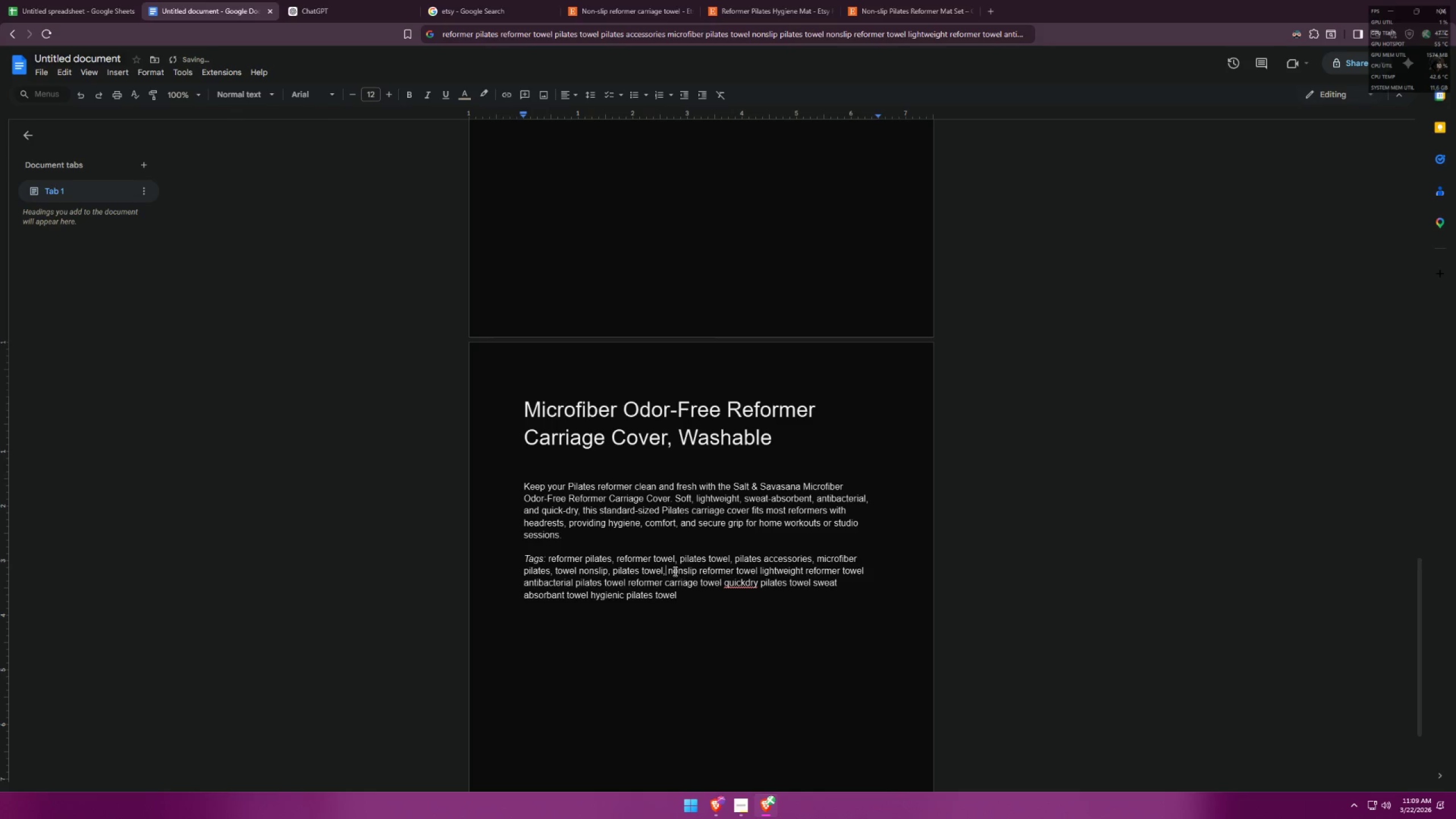 
left_click_drag(start_coordinate=[662, 568], to_coordinate=[642, 568])
 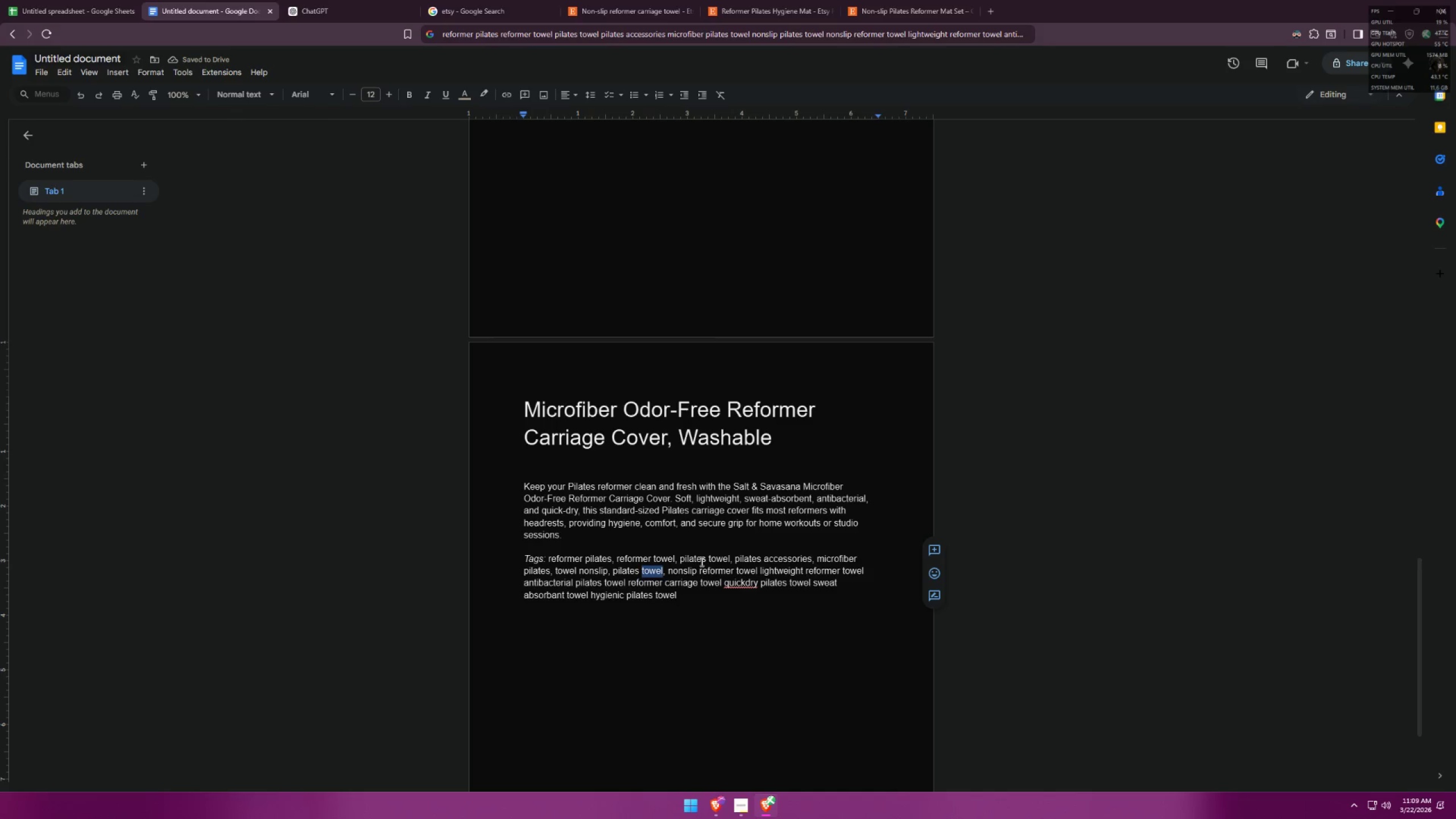 
key(Backspace)
type(co)
key(Backspace)
key(Backspace)
type( cover)
 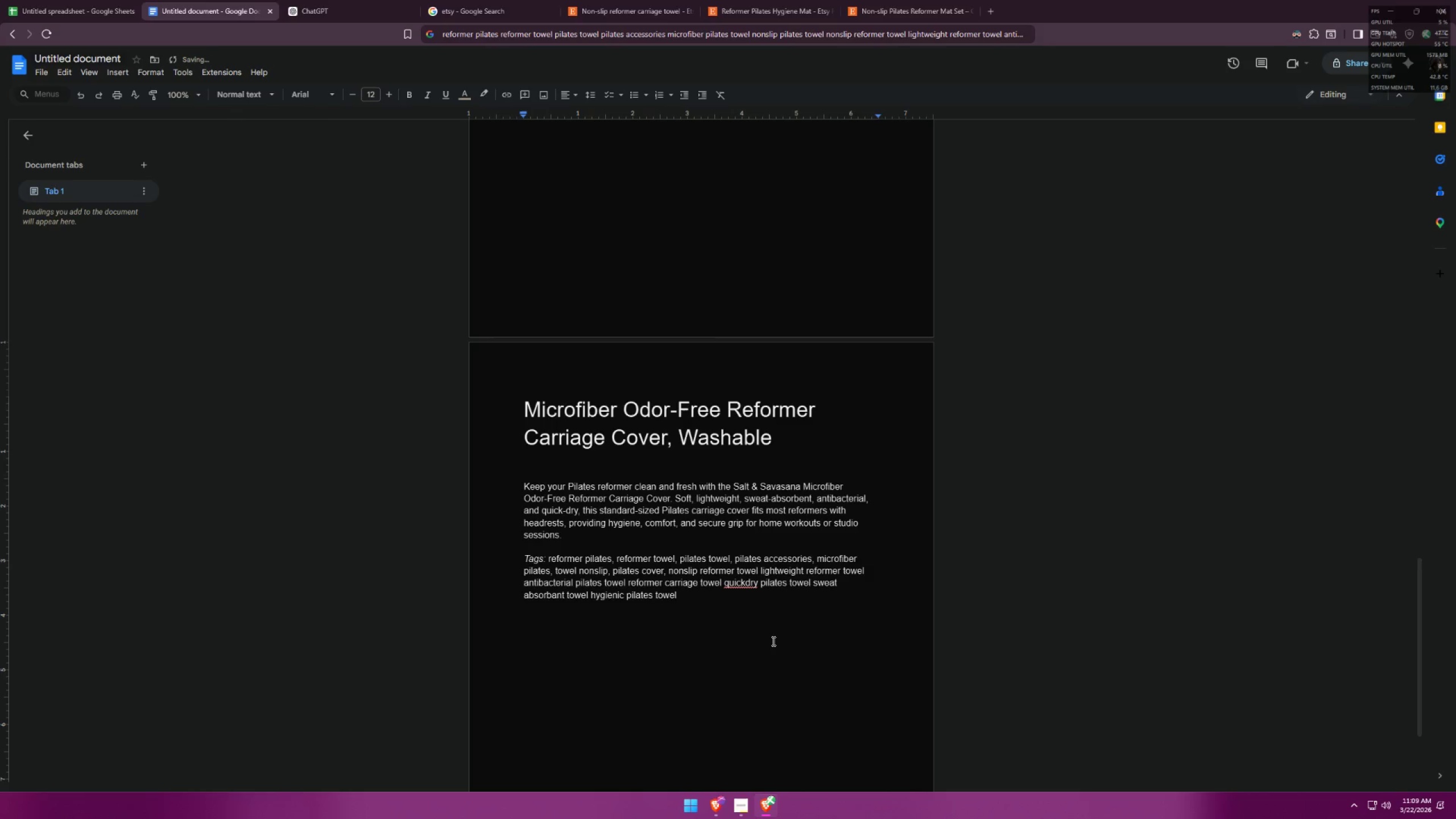 
key(Control+Z)
 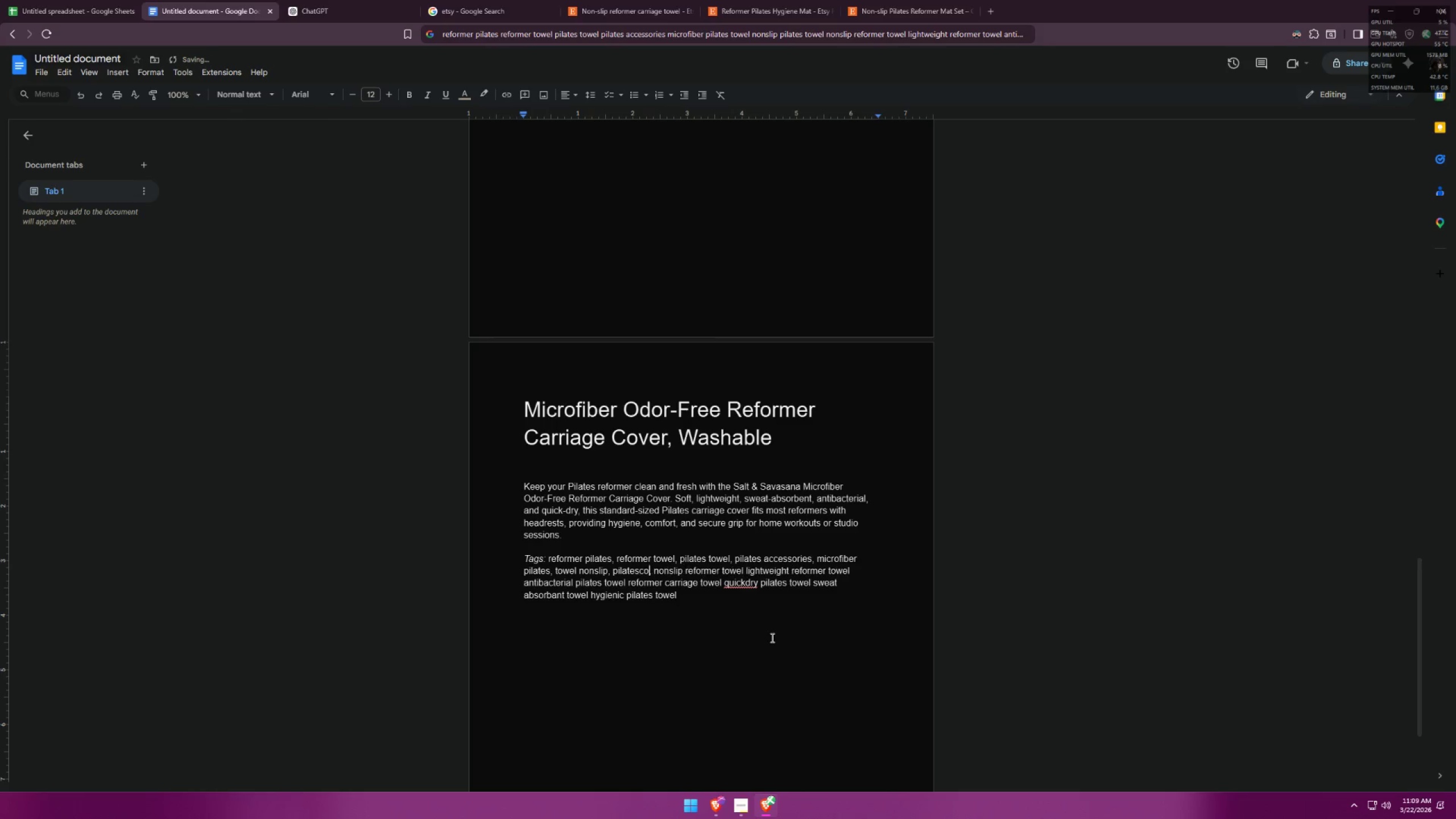 
key(Control+Z)
 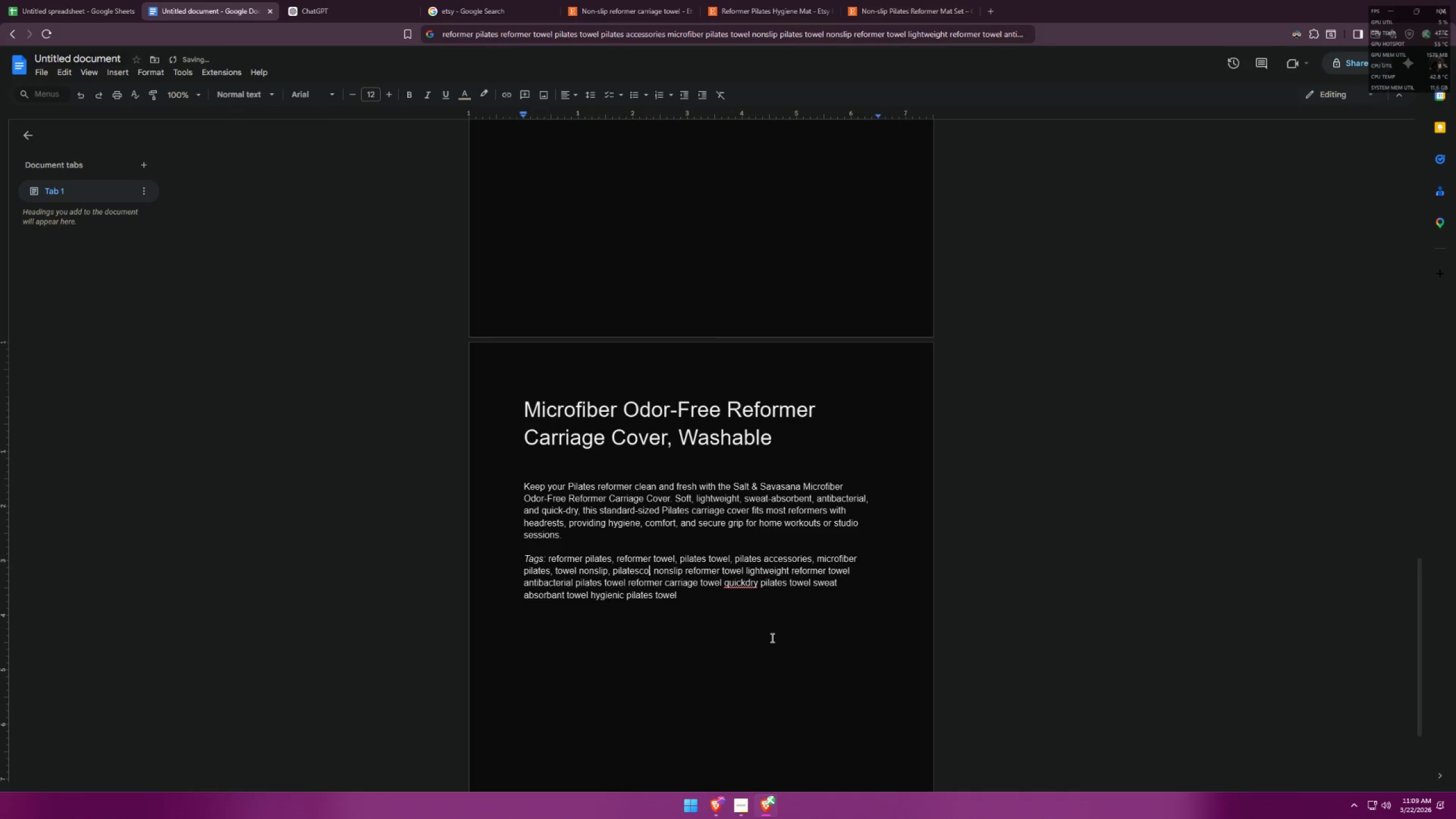 
key(Control+Z)
 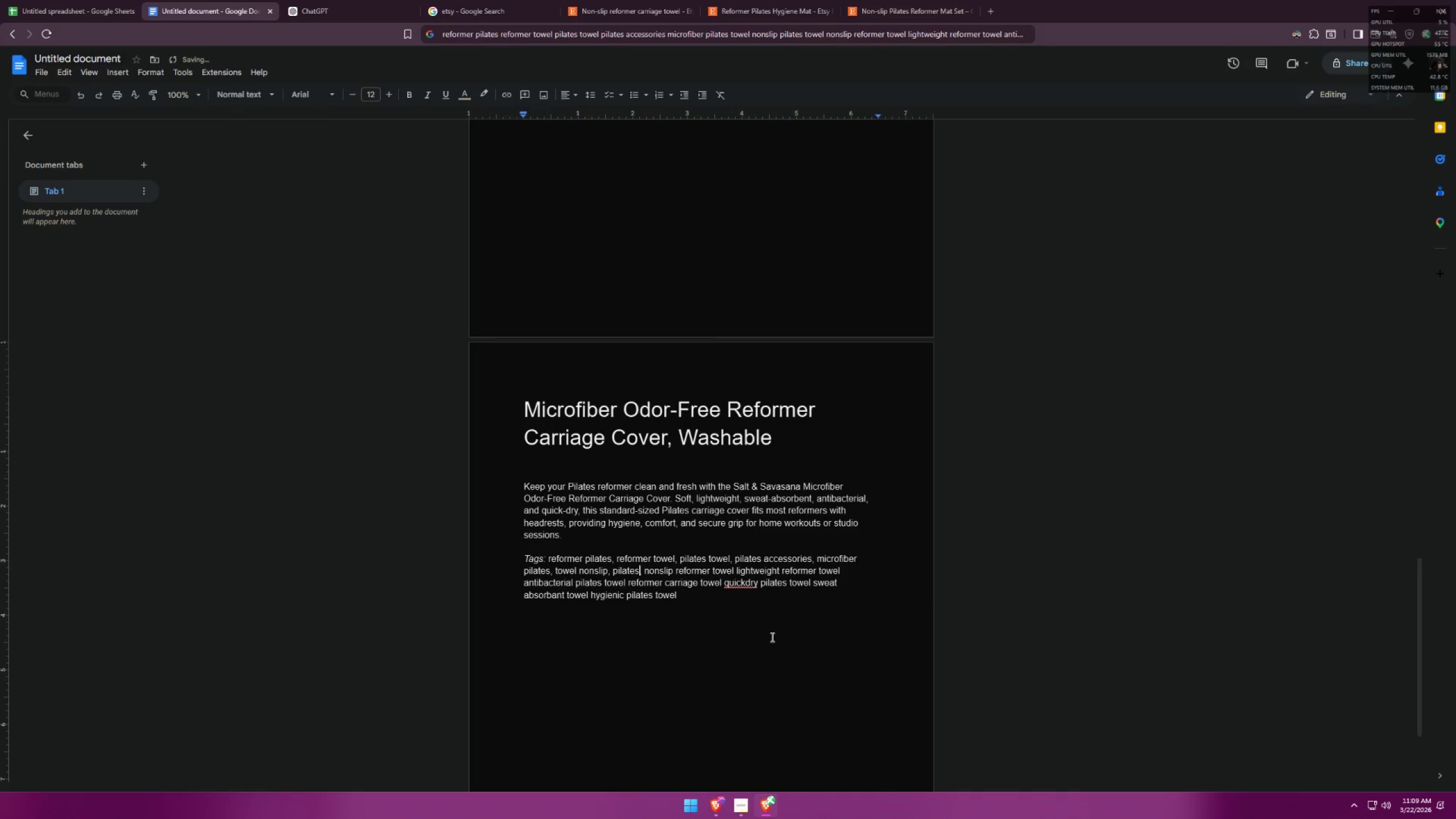 
key(Control+Z)
 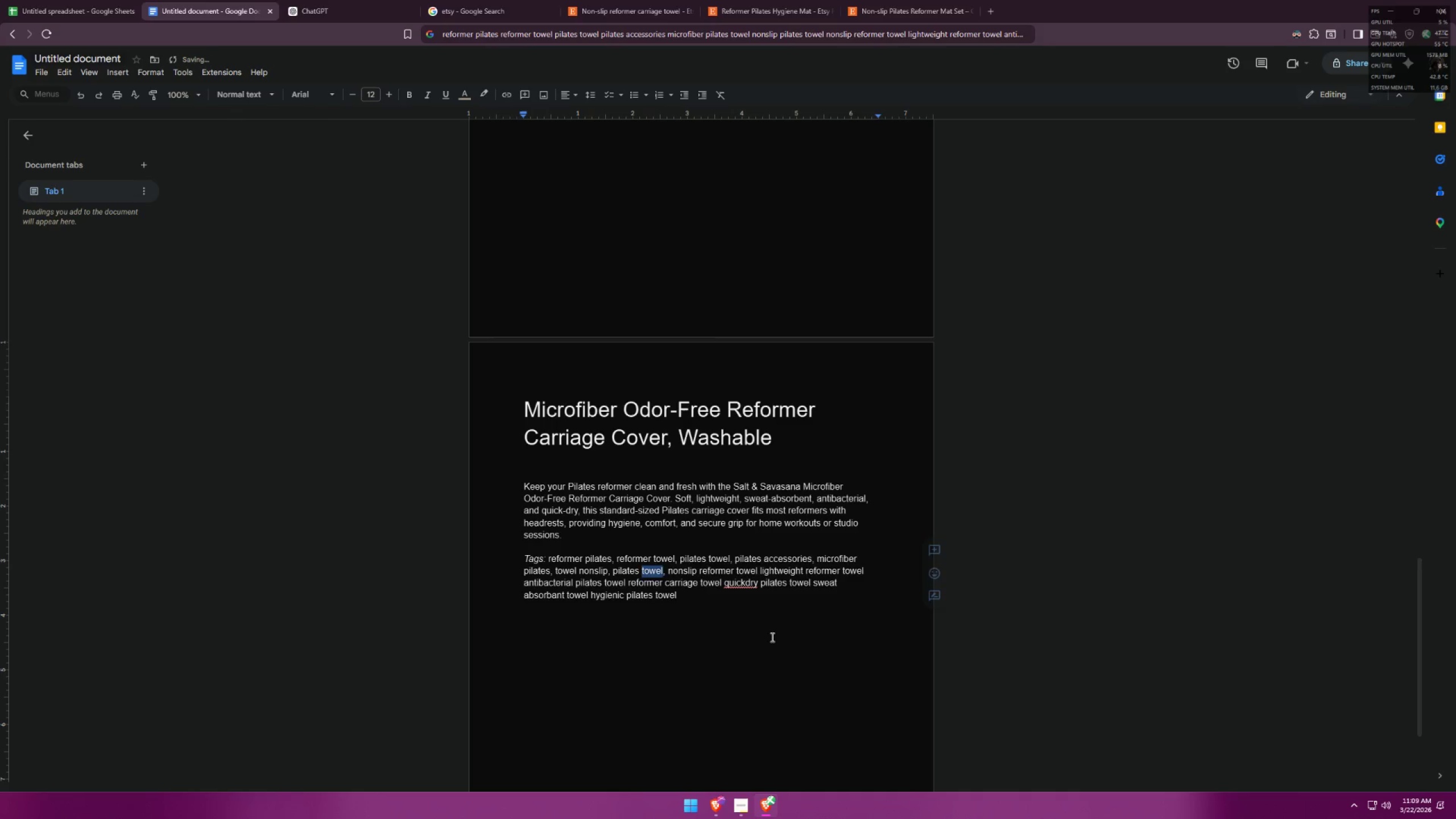 
key(Control+Z)
 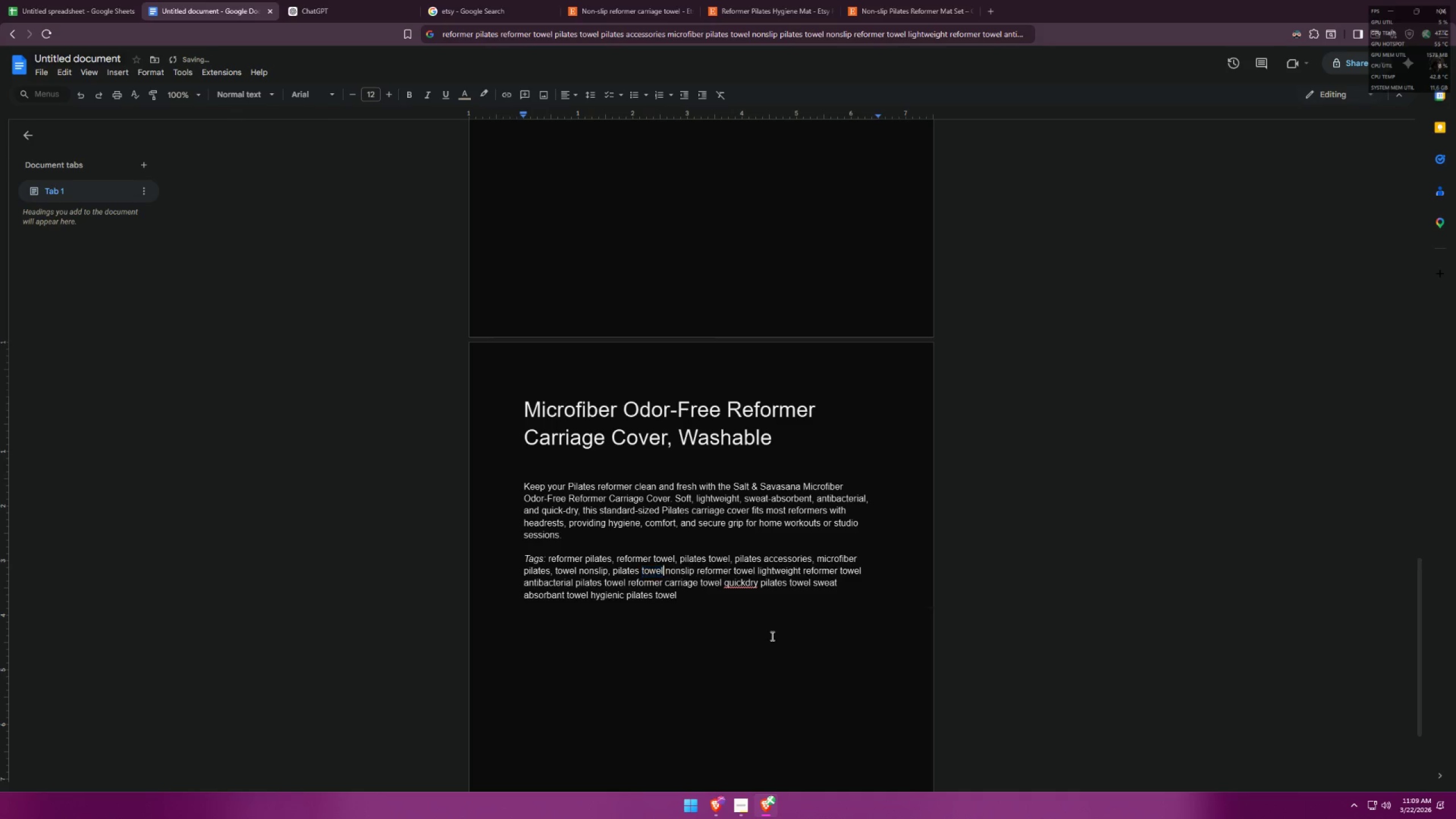 
key(Control+Z)
 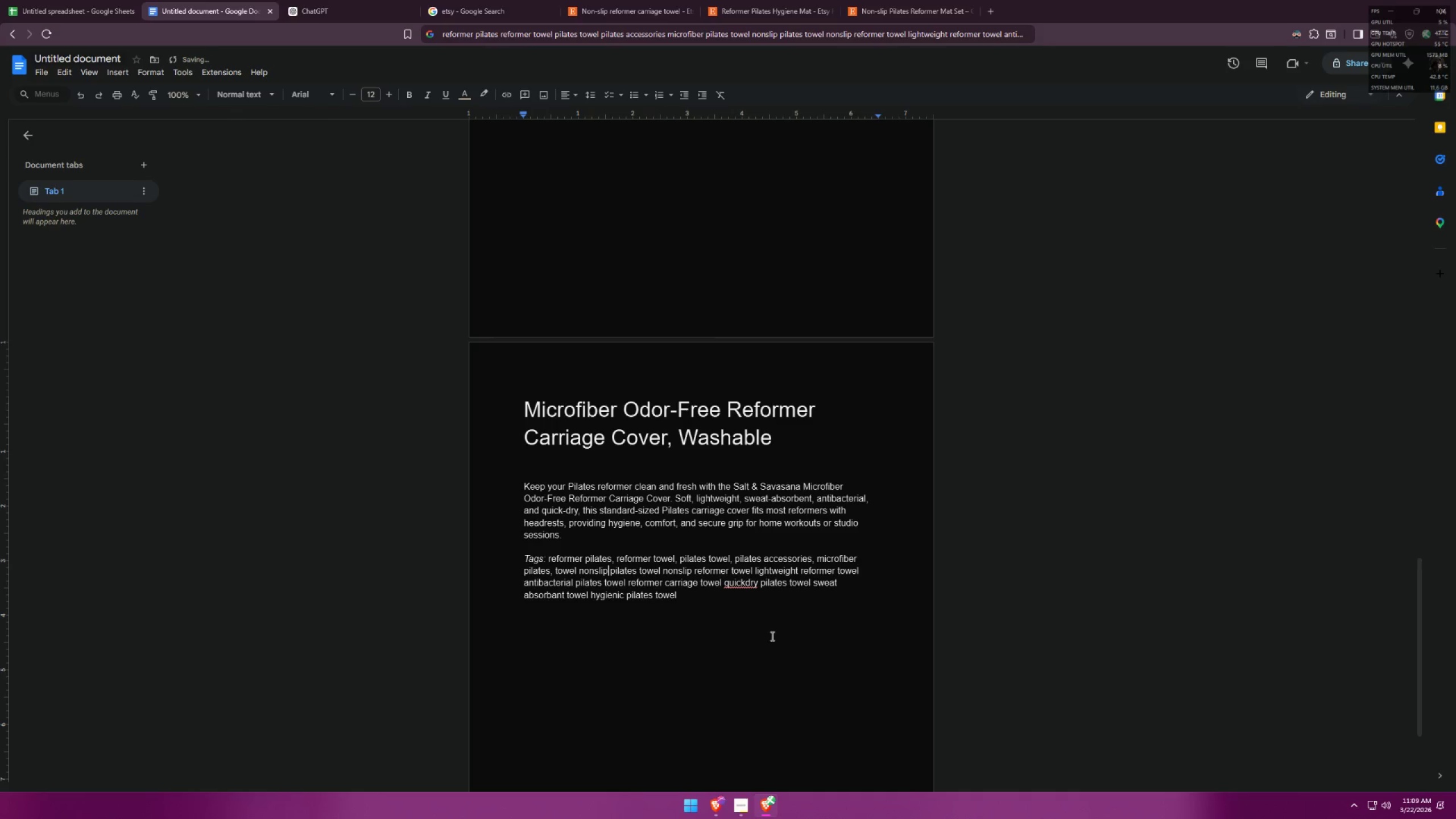 
key(Control+Z)
 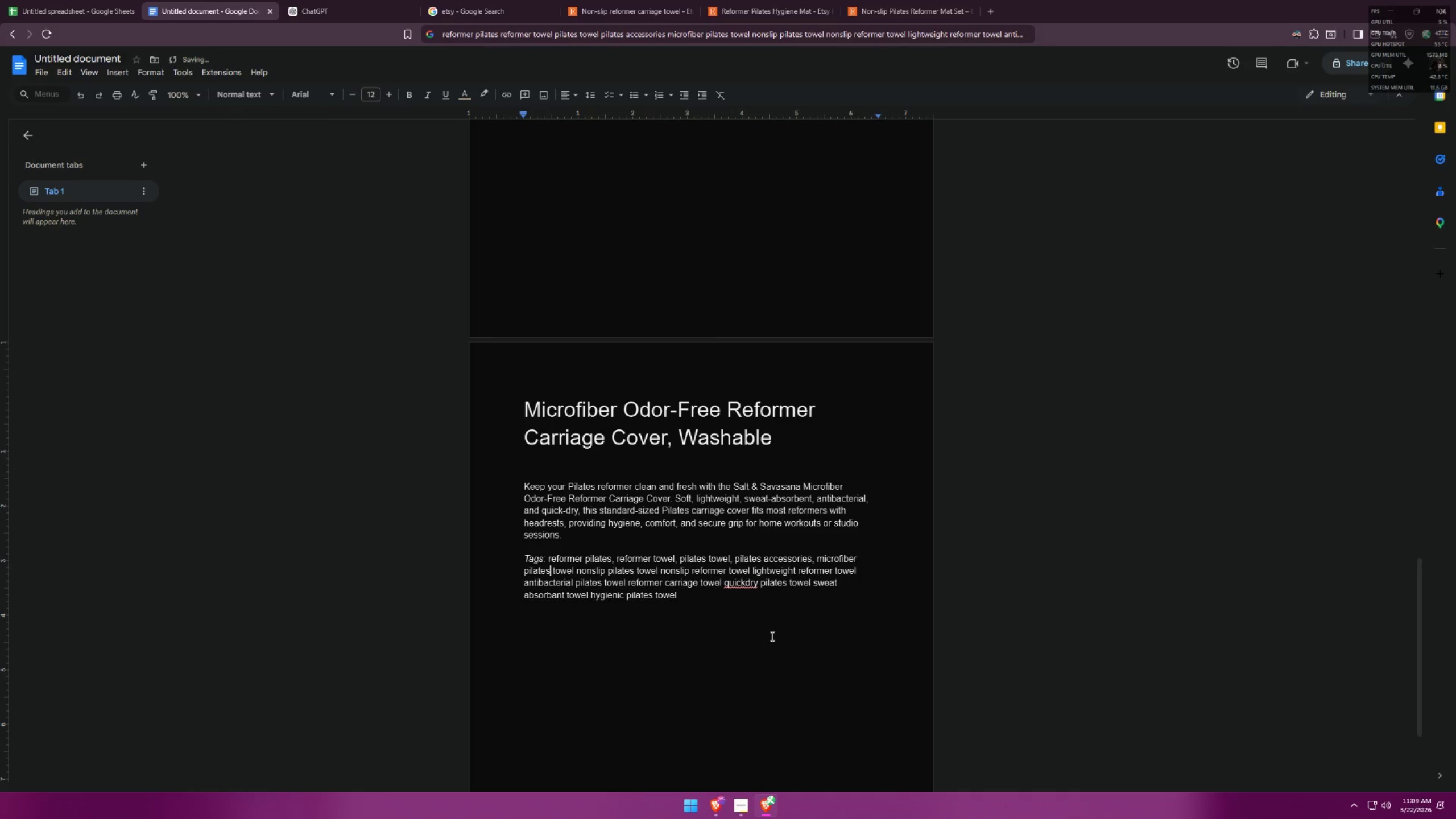 
key(Control+Z)
 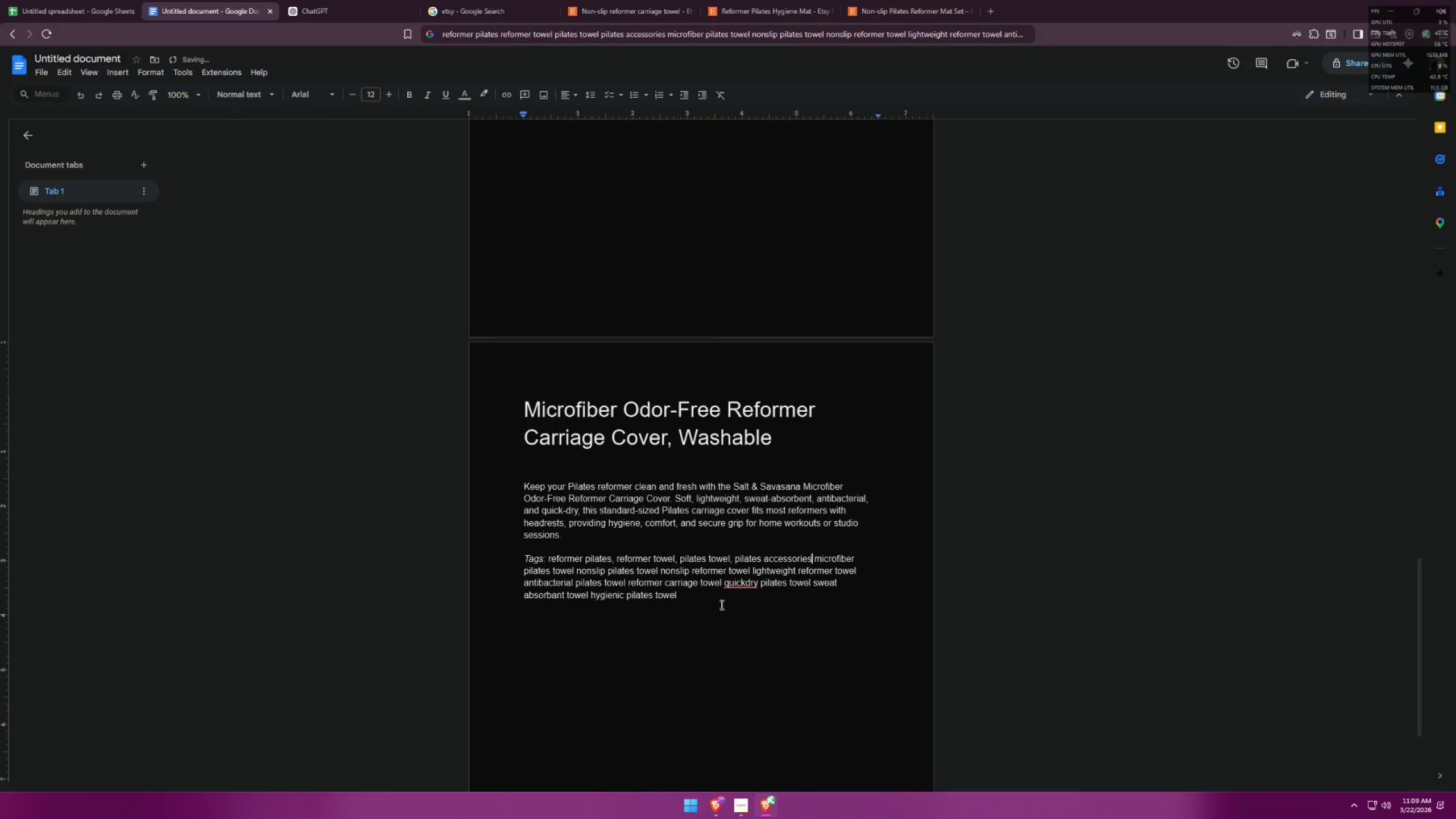 
left_click_drag(start_coordinate=[693, 599], to_coordinate=[547, 555])
 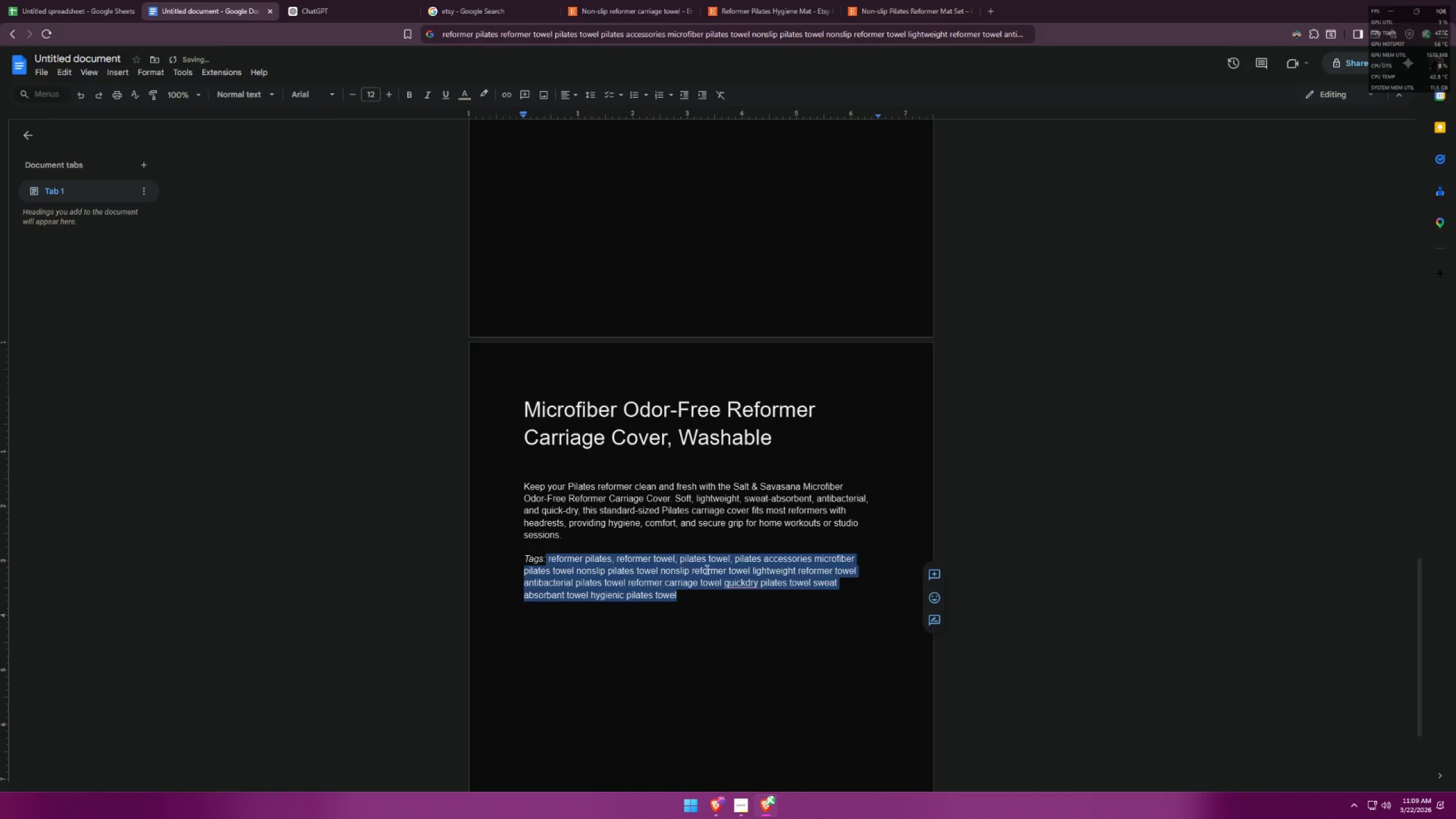 
key(Control+Backspace)
 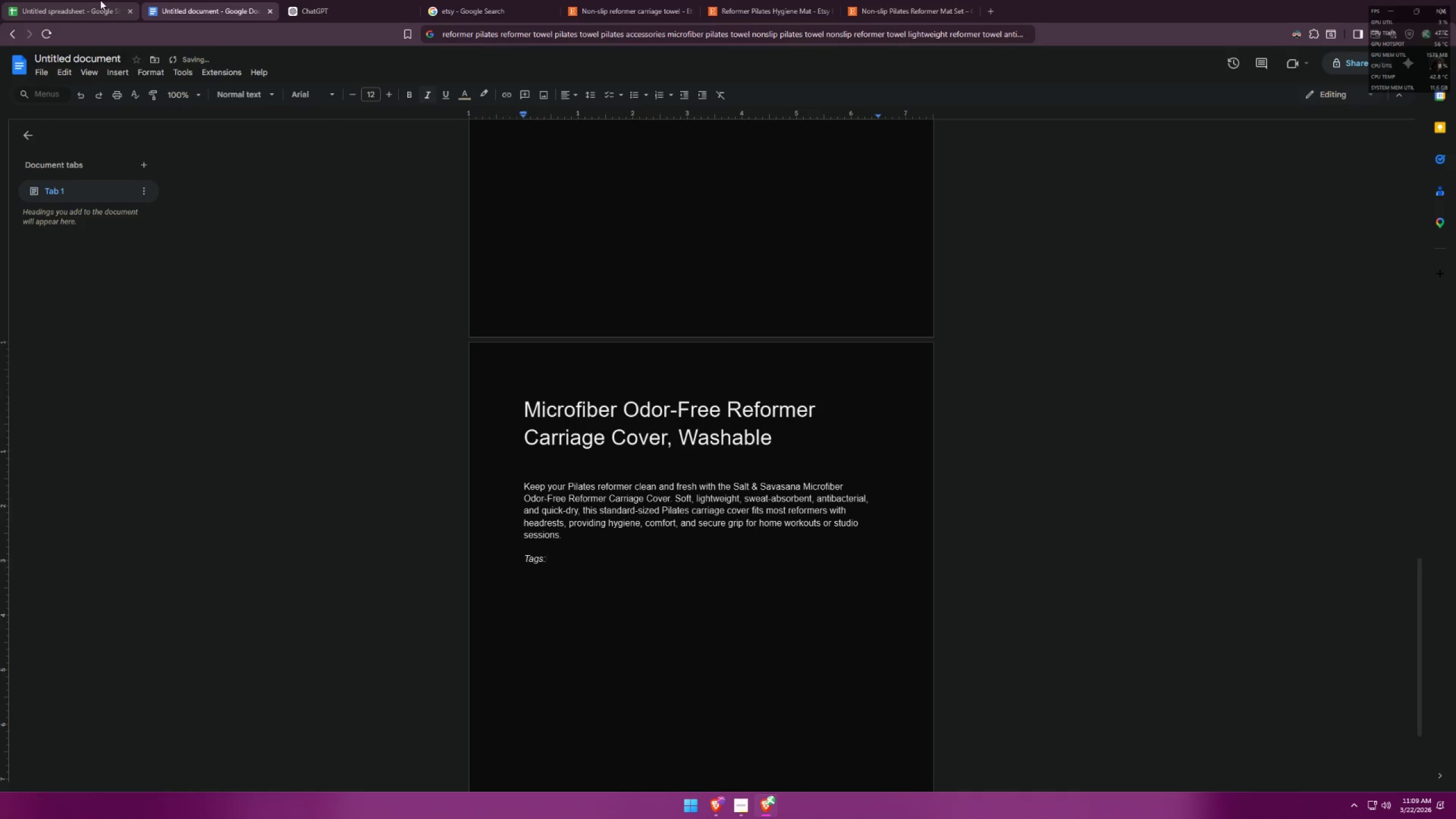 
left_click([68, 0])
 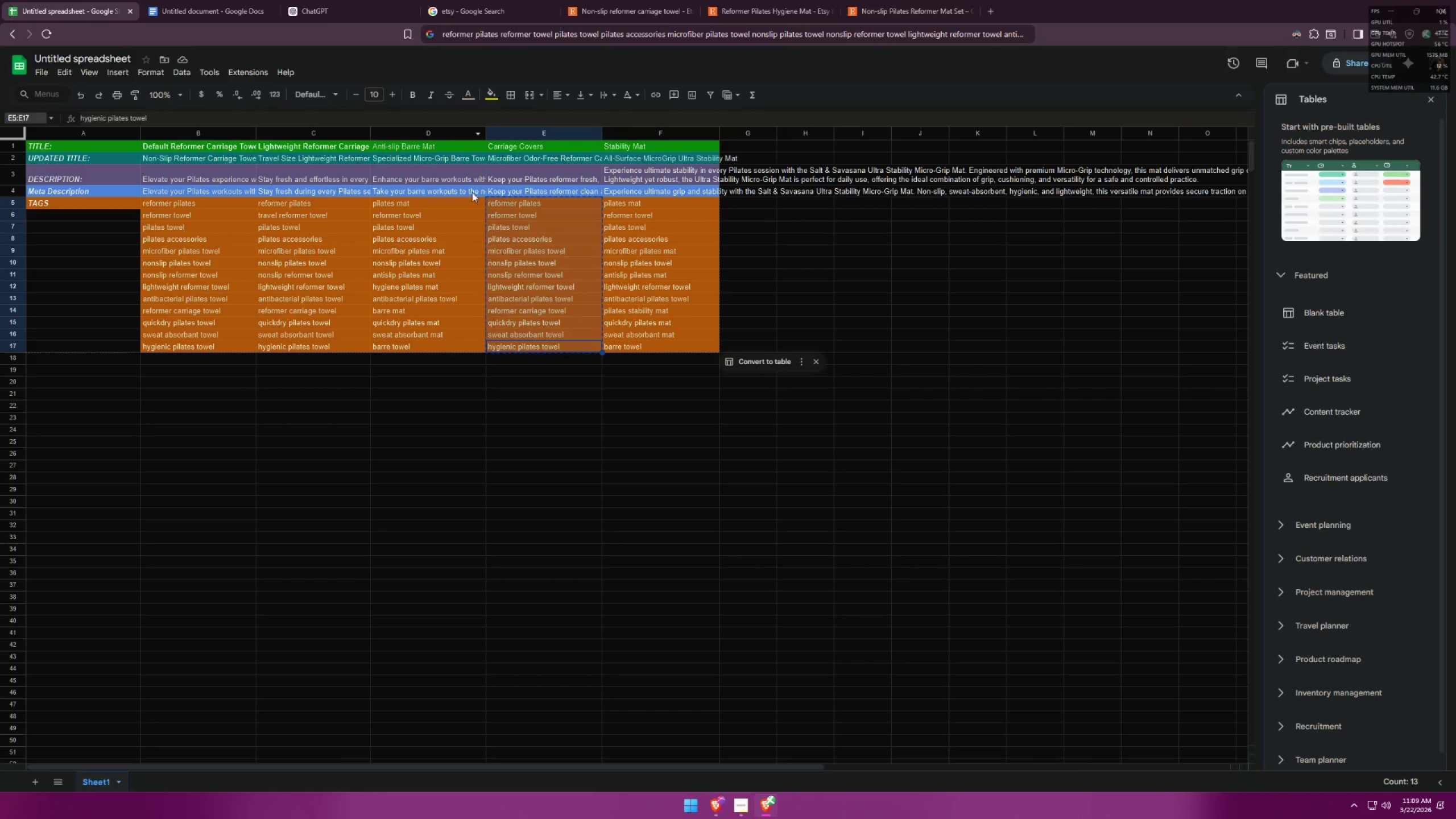 
left_click([501, 209])
 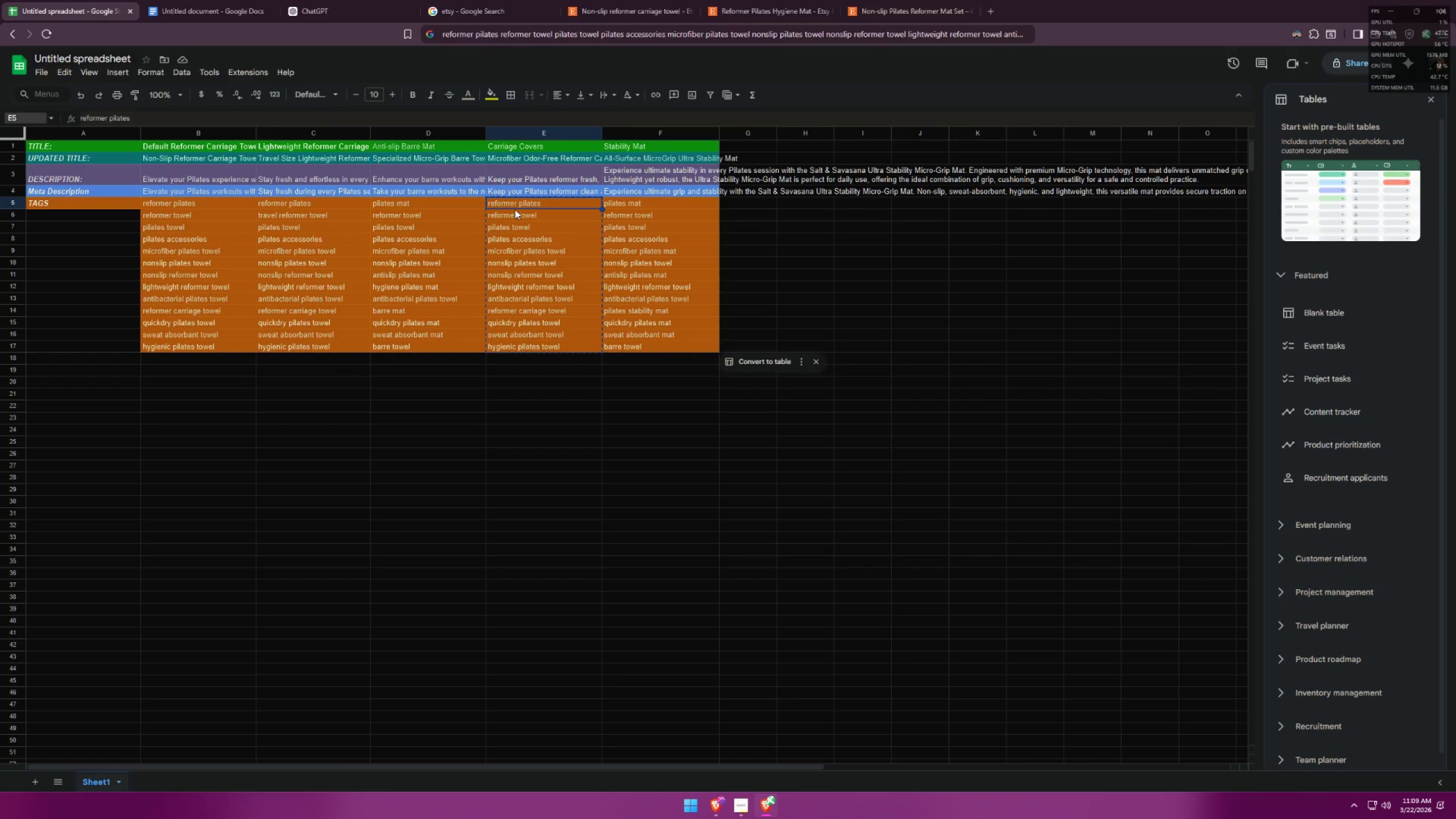 
left_click([523, 199])
 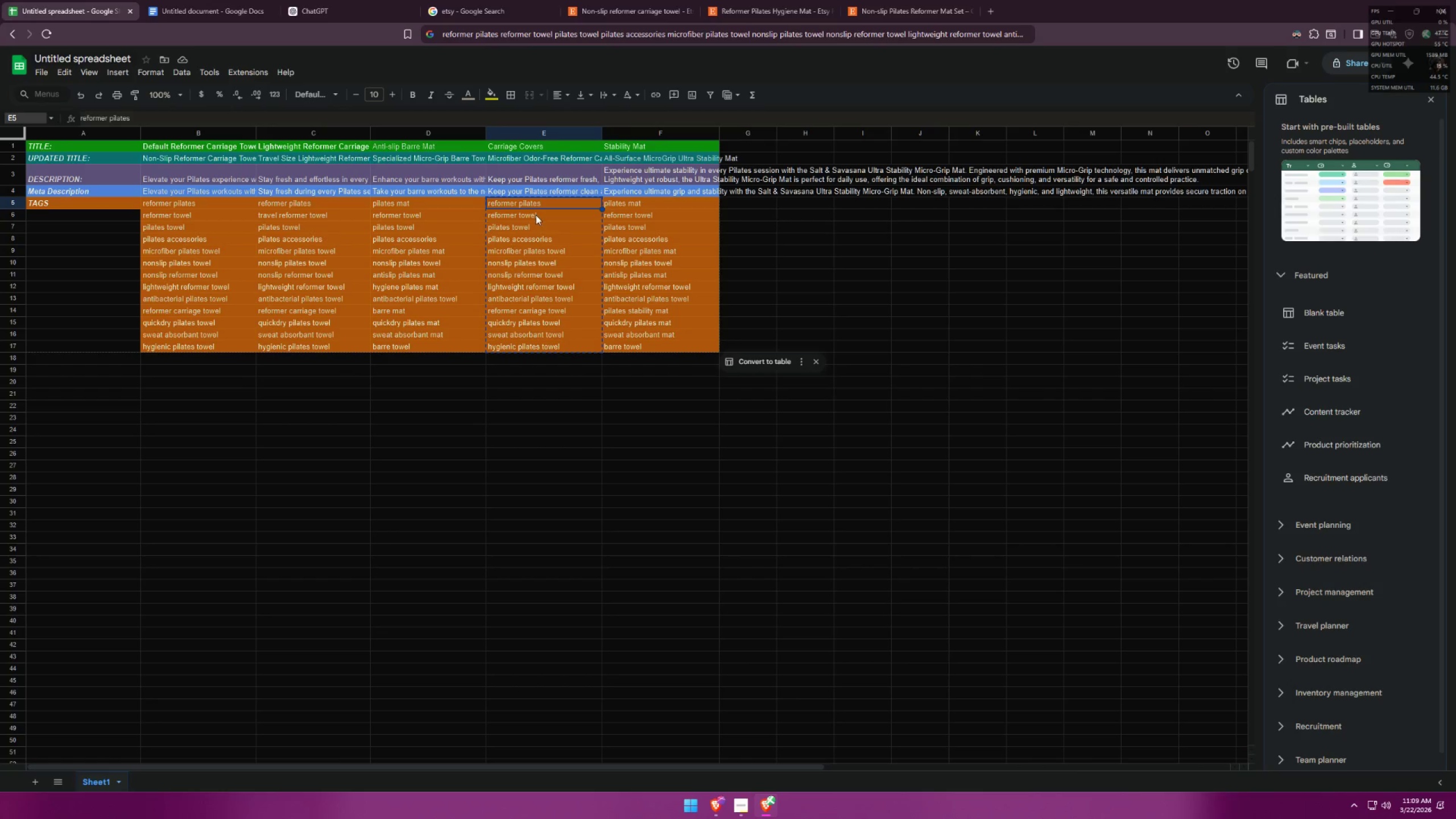 
left_click([544, 216])
 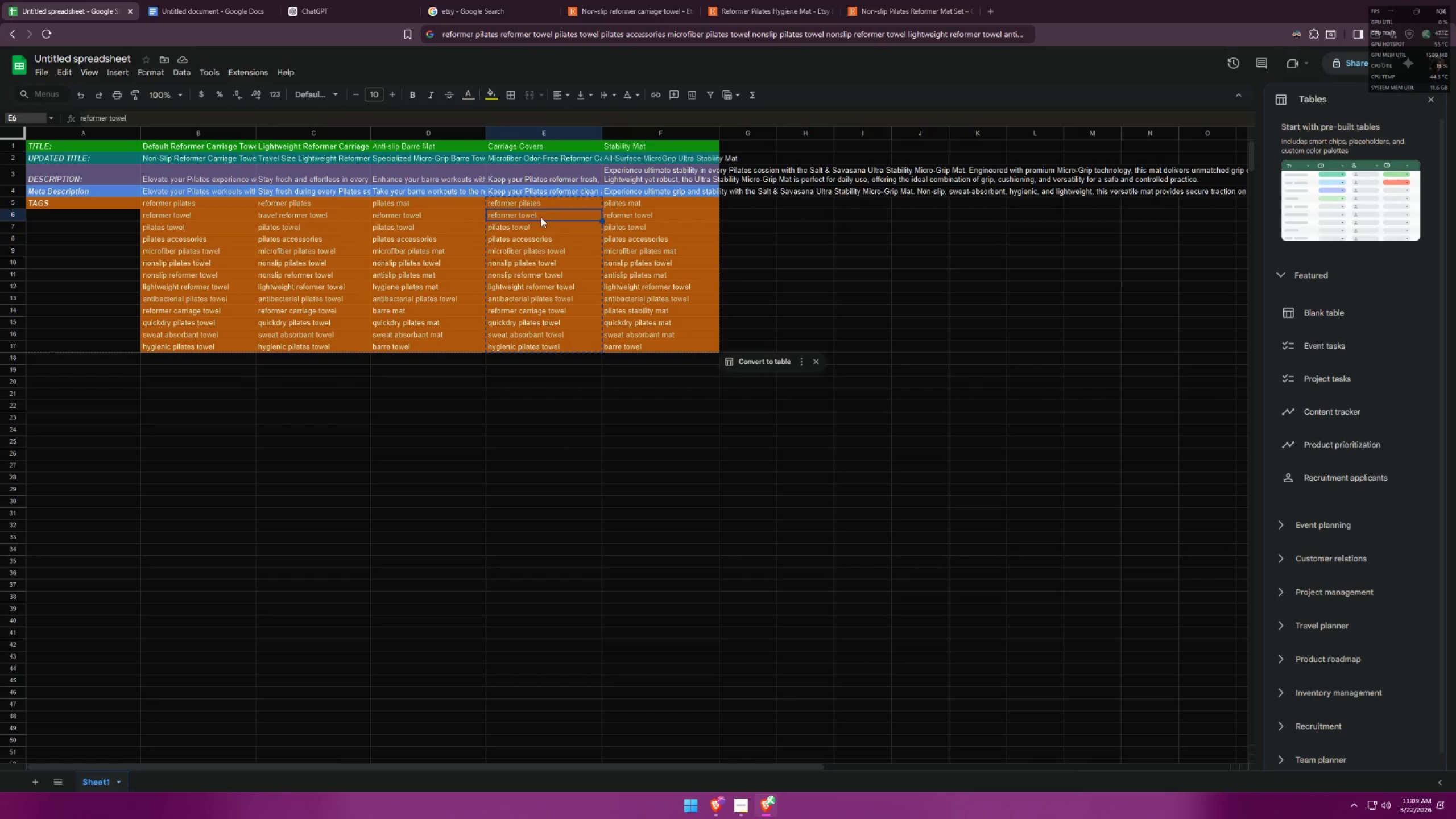 
double_click([542, 216])
 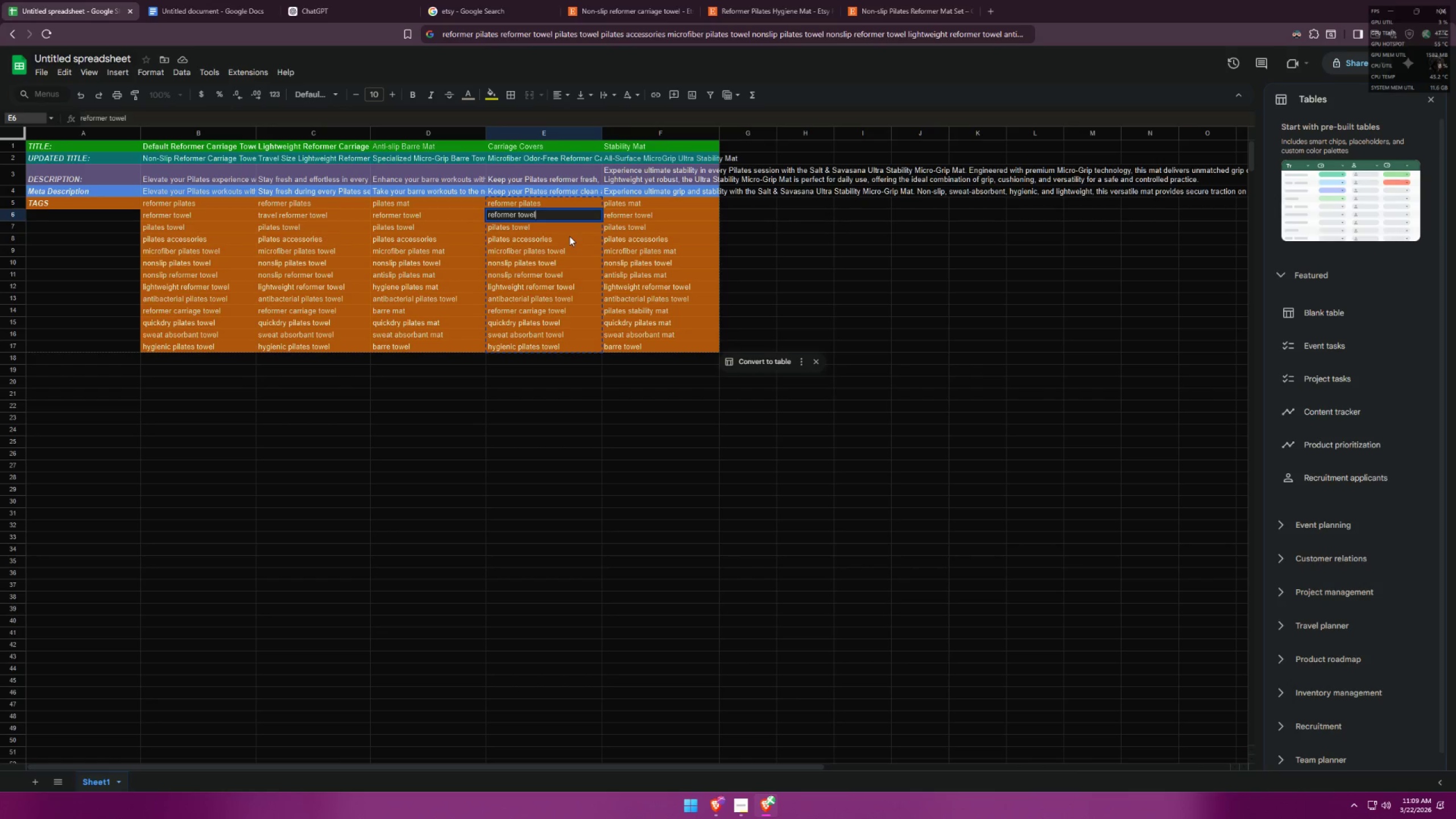 
type( cover)
 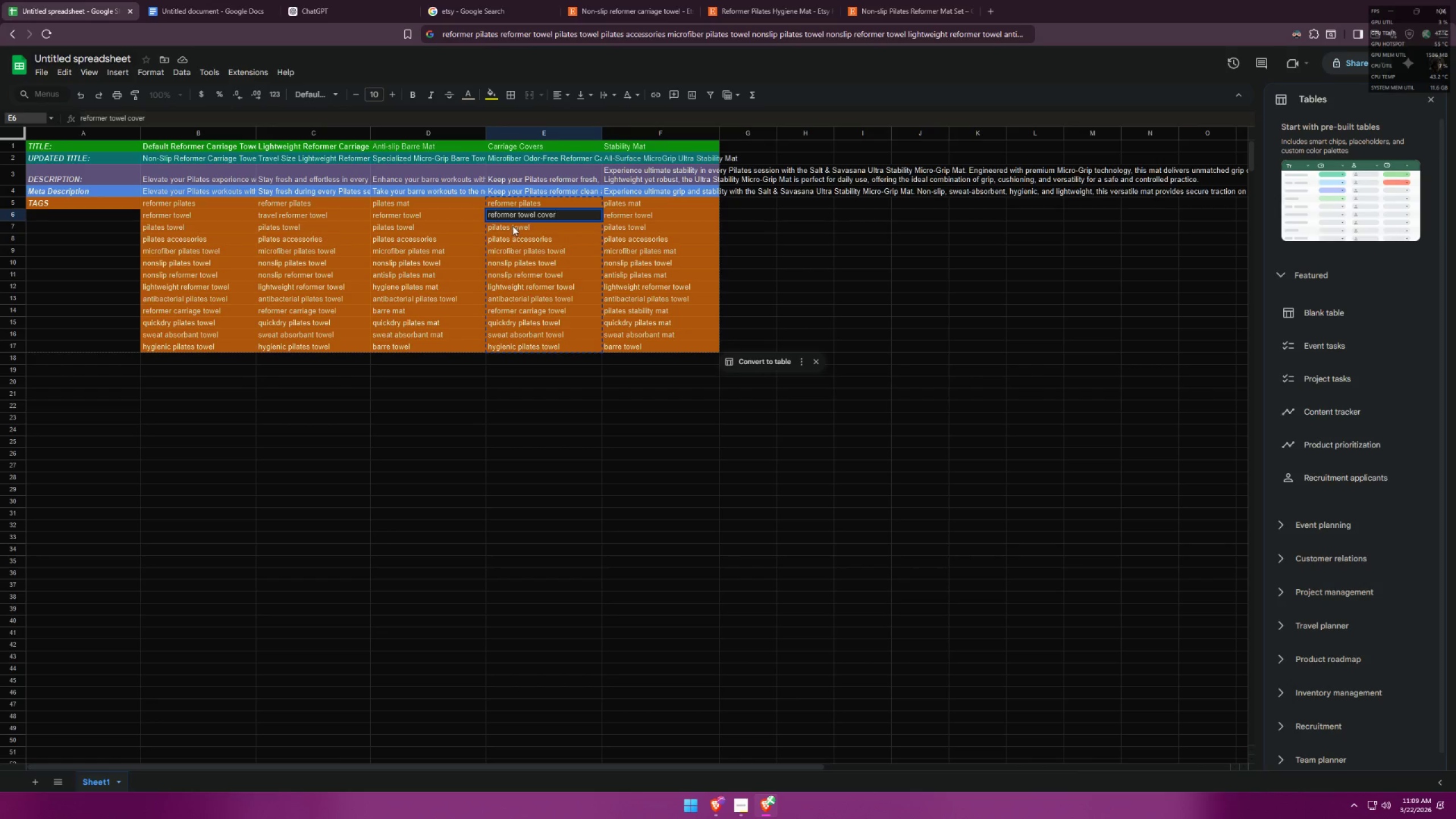 
double_click([512, 226])
 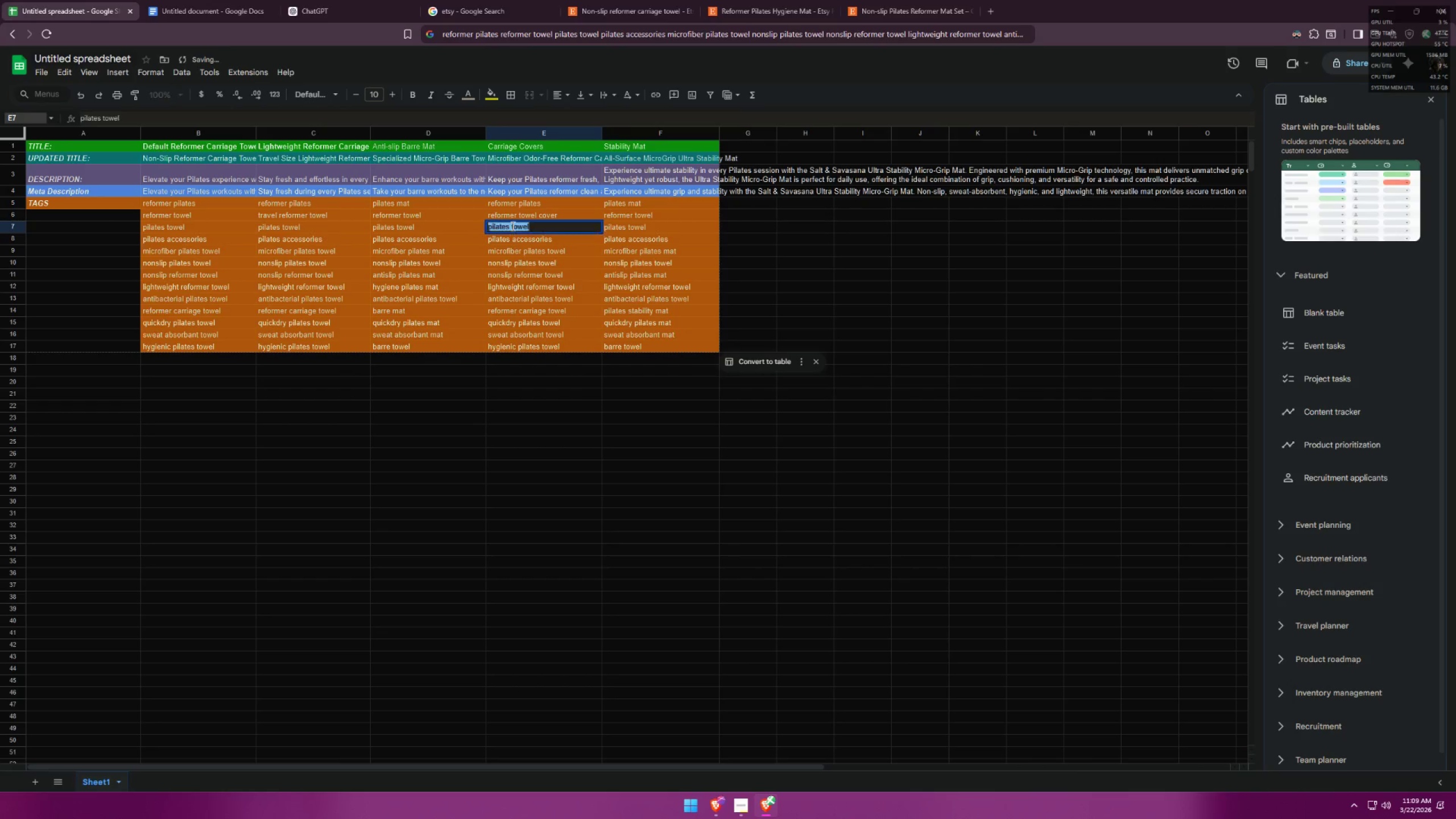 
triple_click([512, 226])
 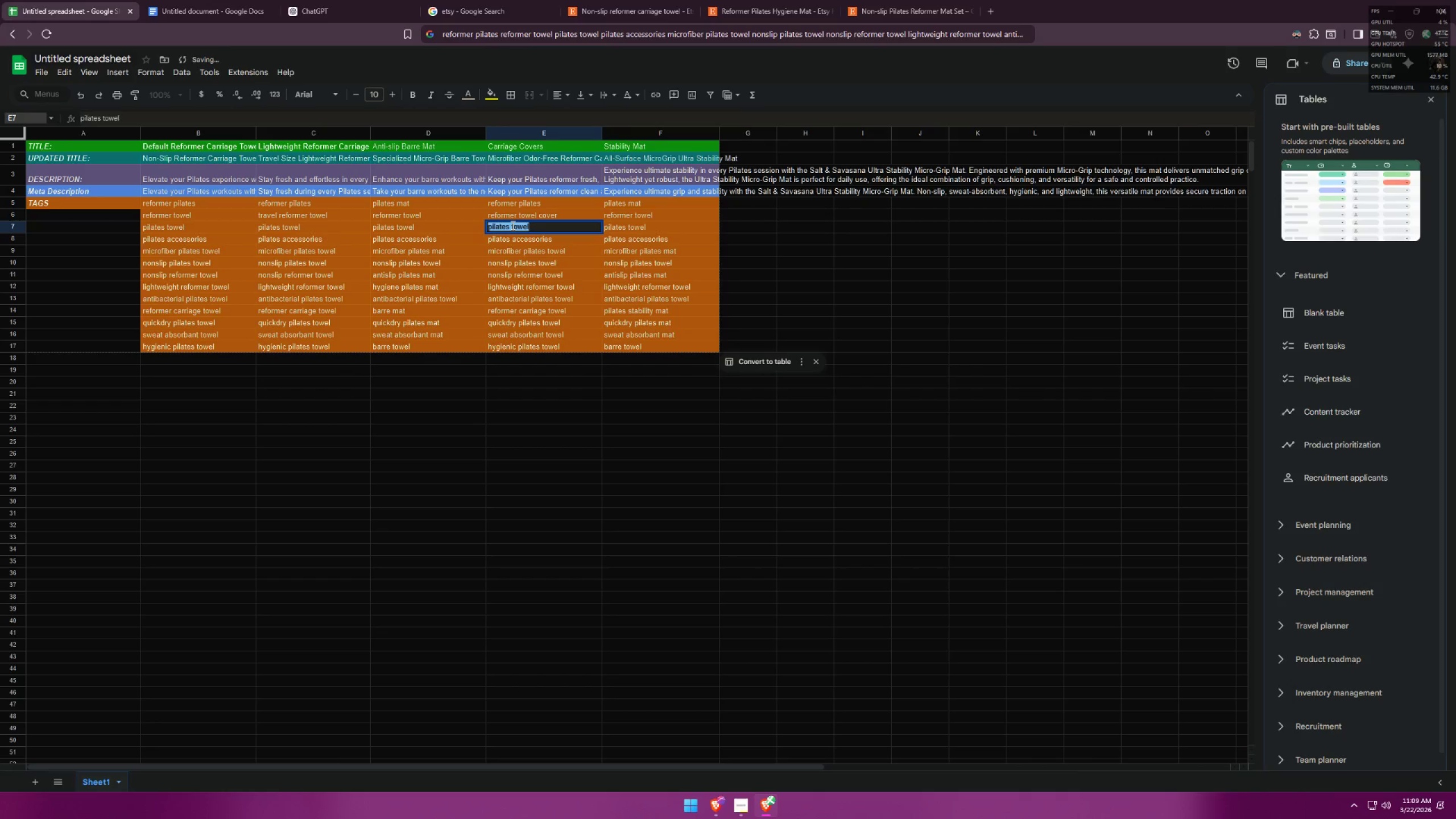 
triple_click([513, 228])
 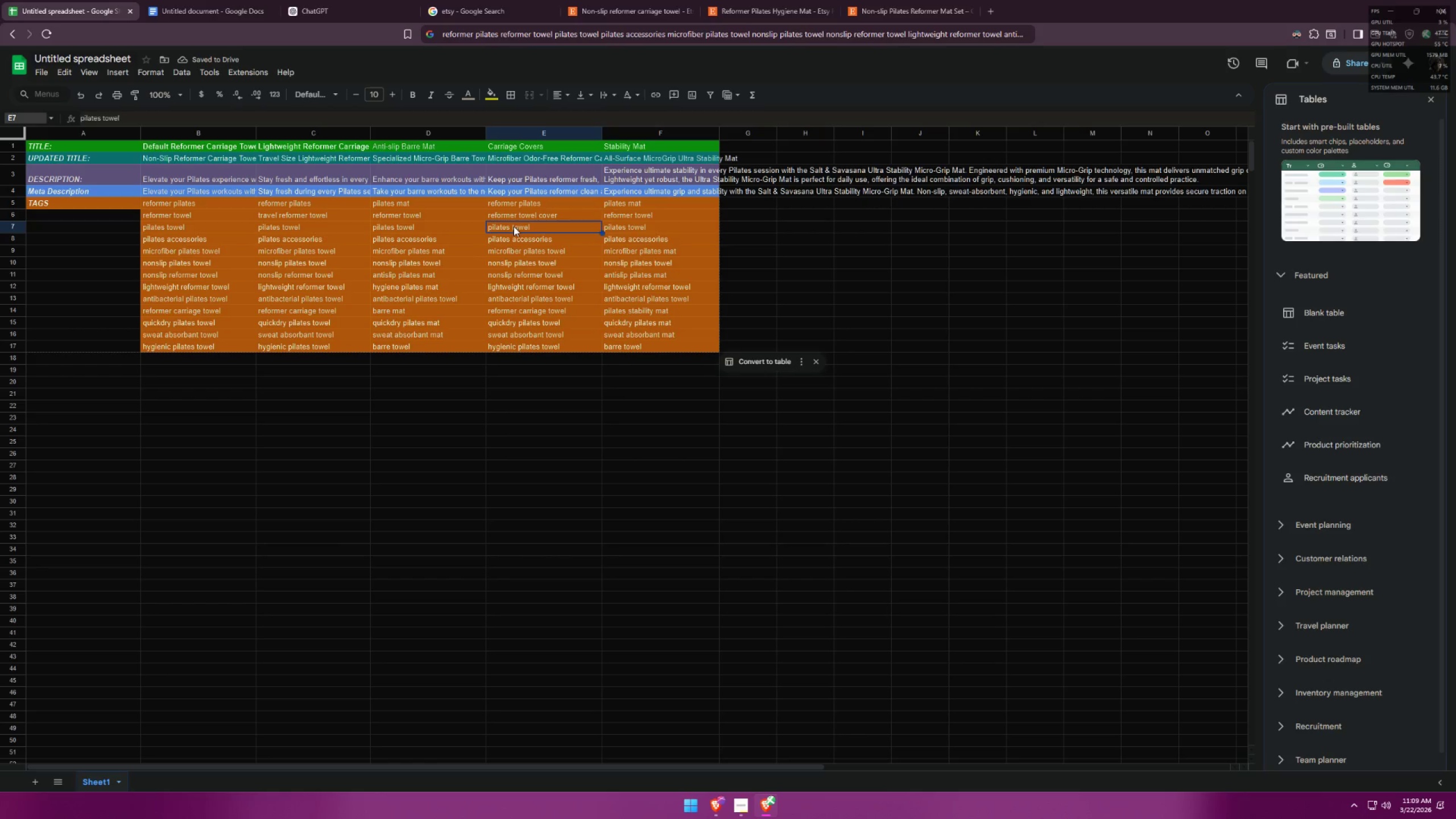 
triple_click([511, 226])
 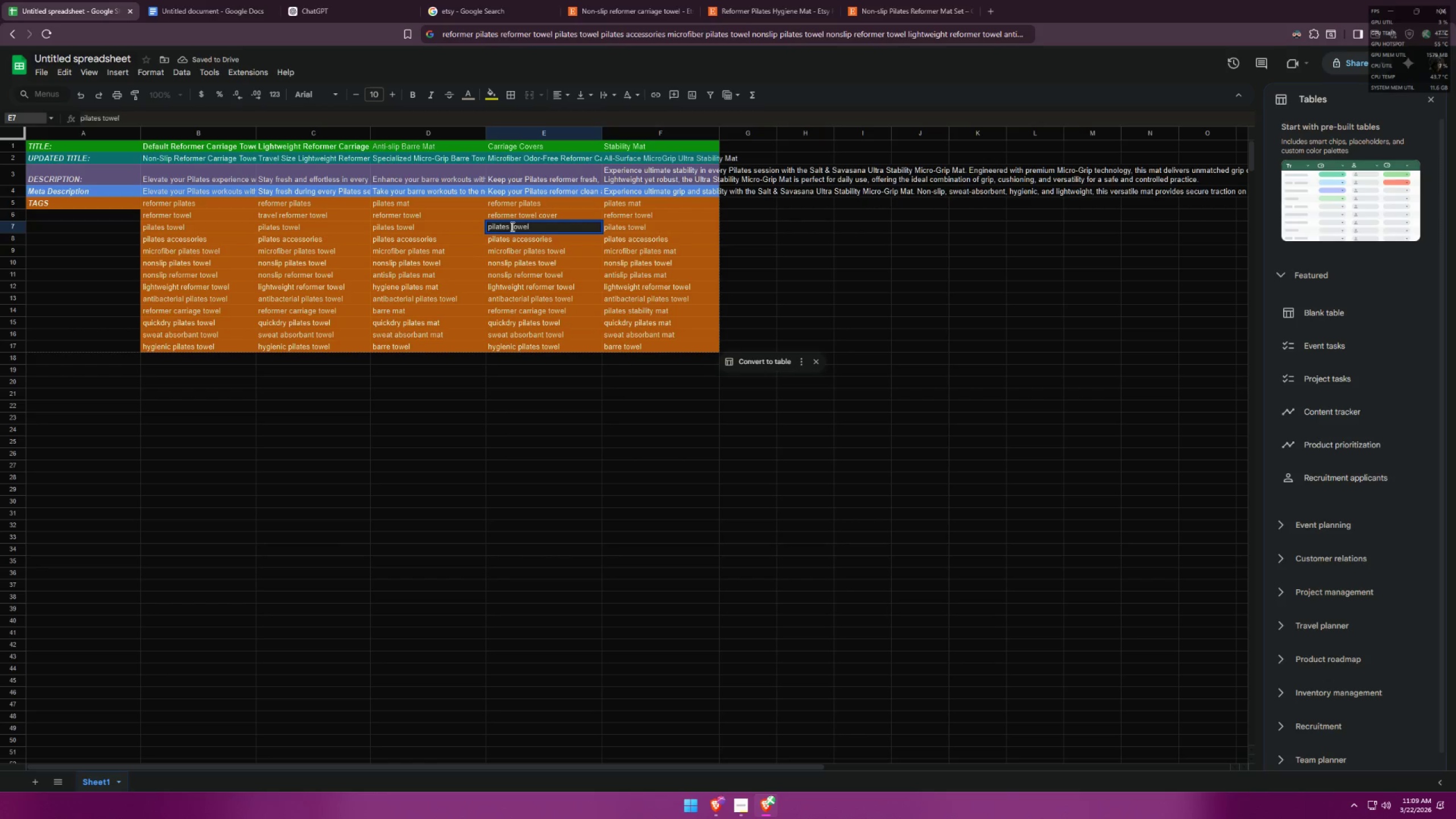 
left_click_drag(start_coordinate=[511, 225], to_coordinate=[541, 225])
 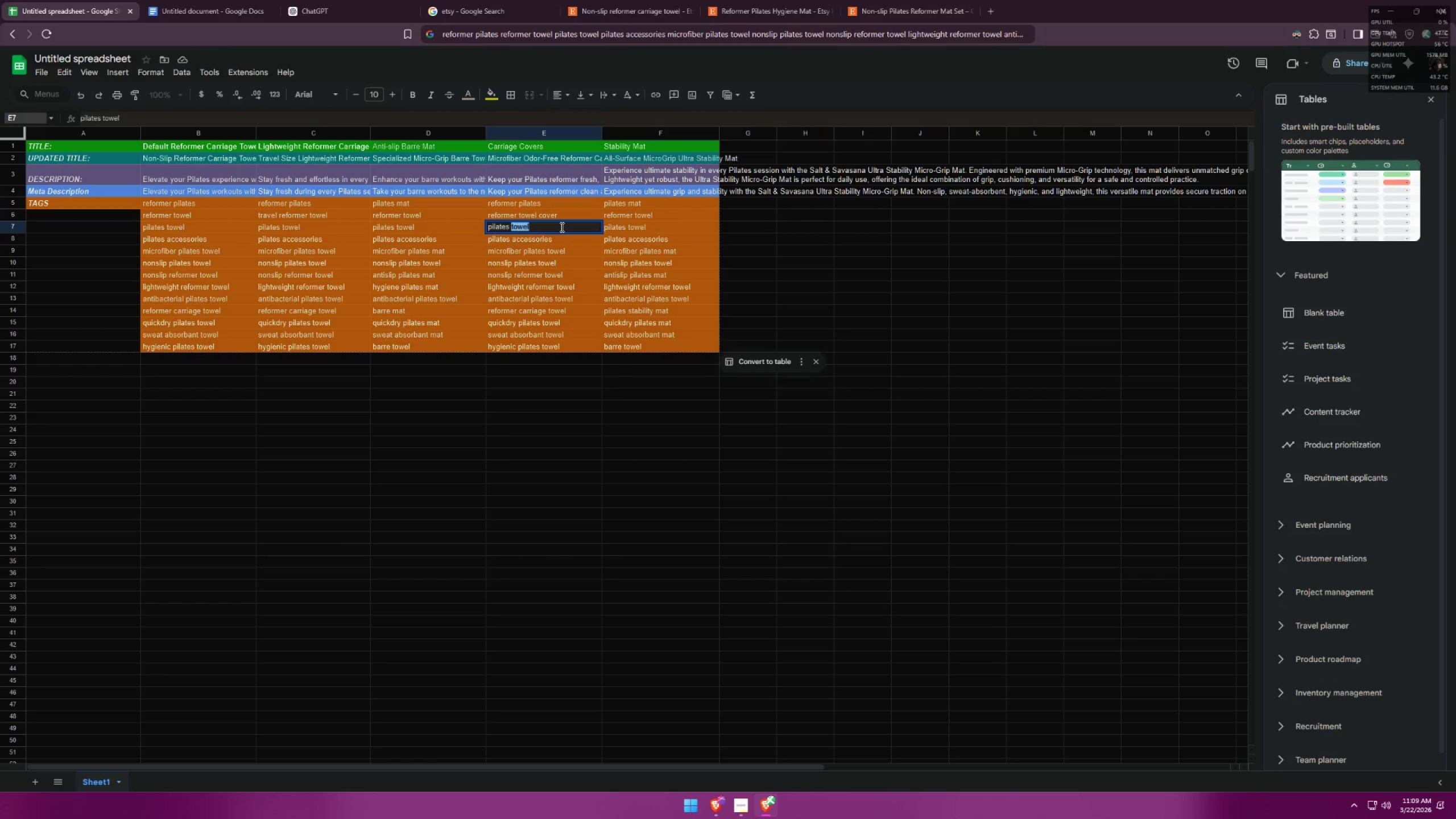 
type(cover)
 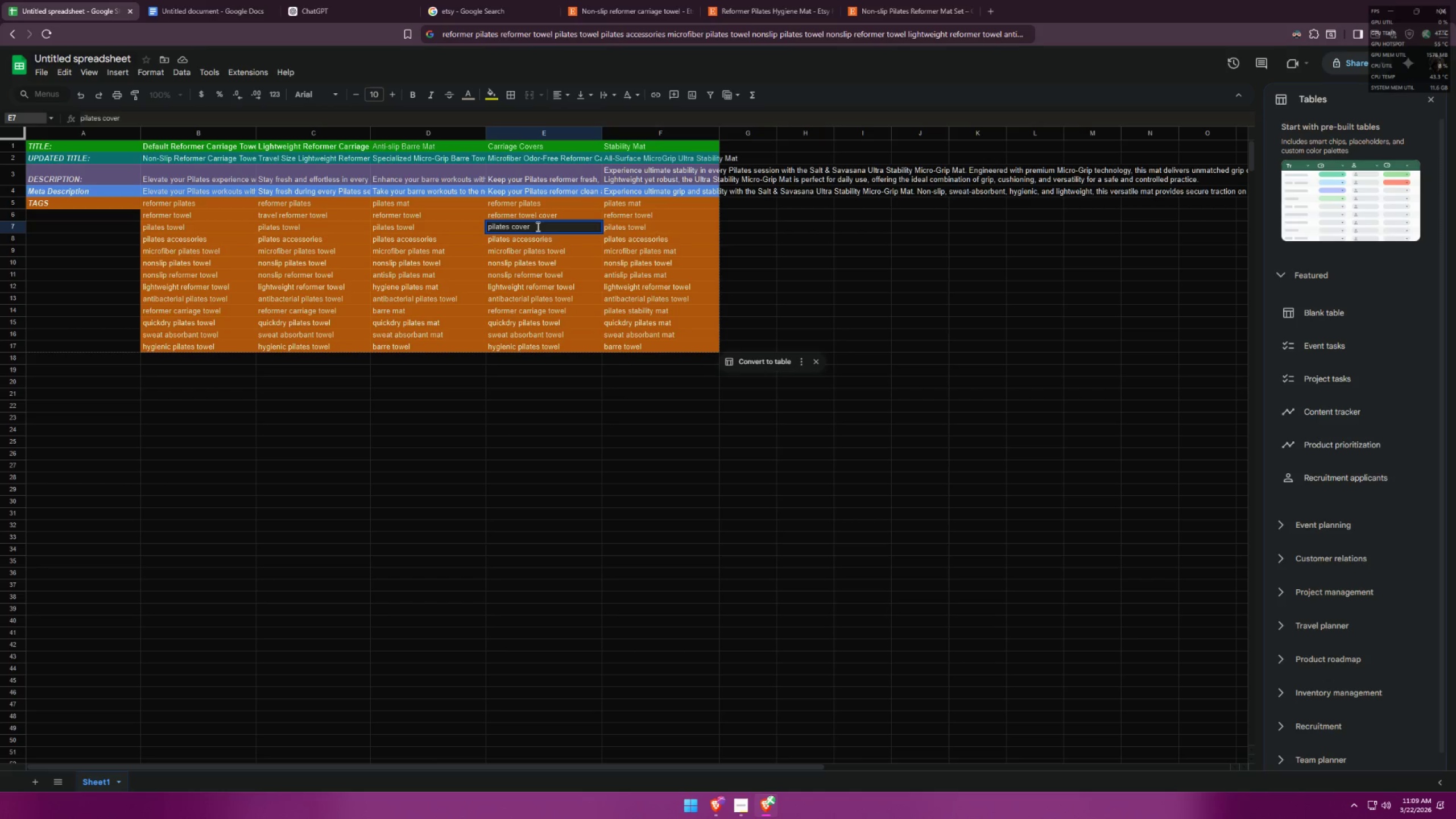 
left_click([561, 278])
 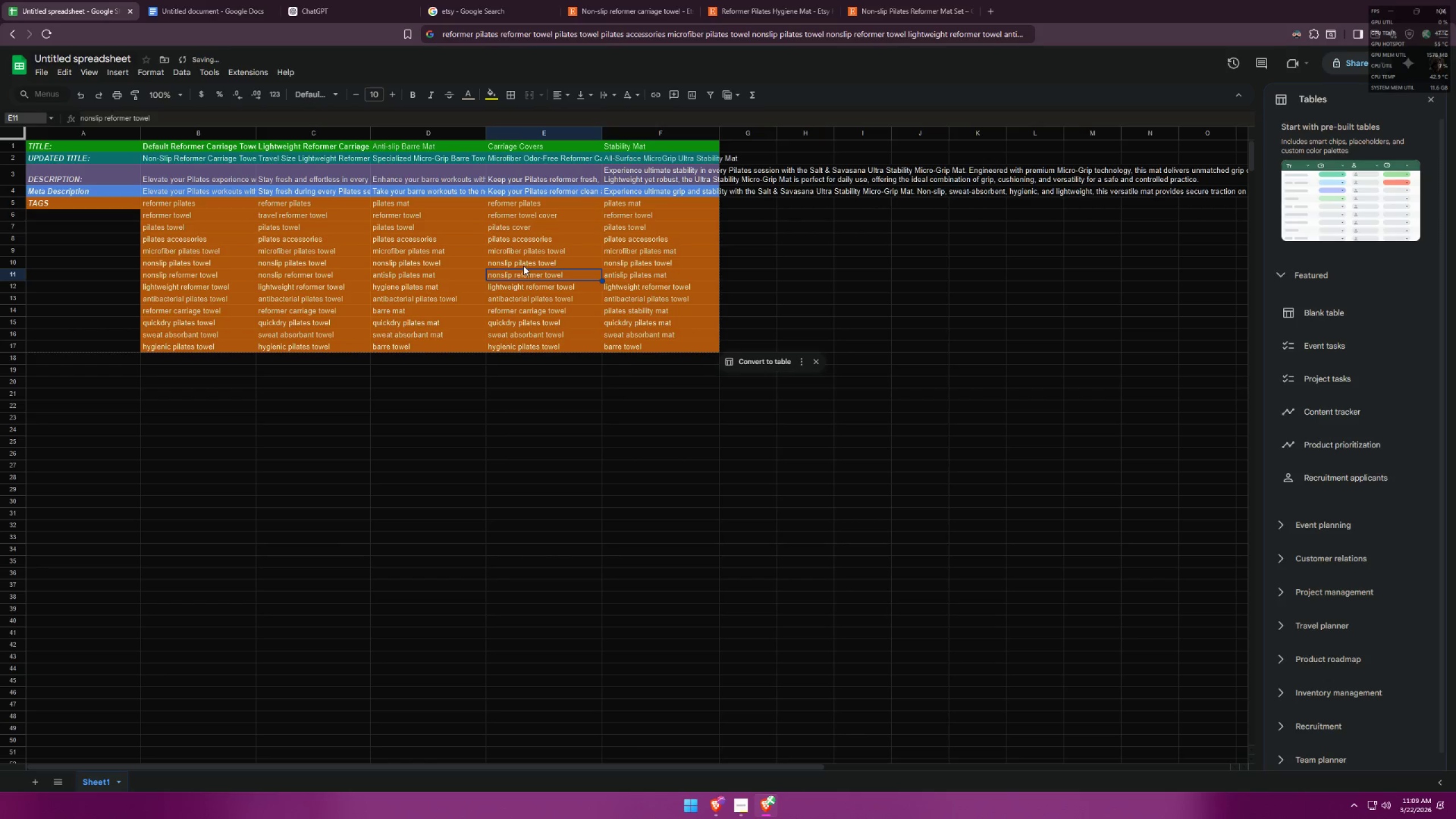 
double_click([514, 263])
 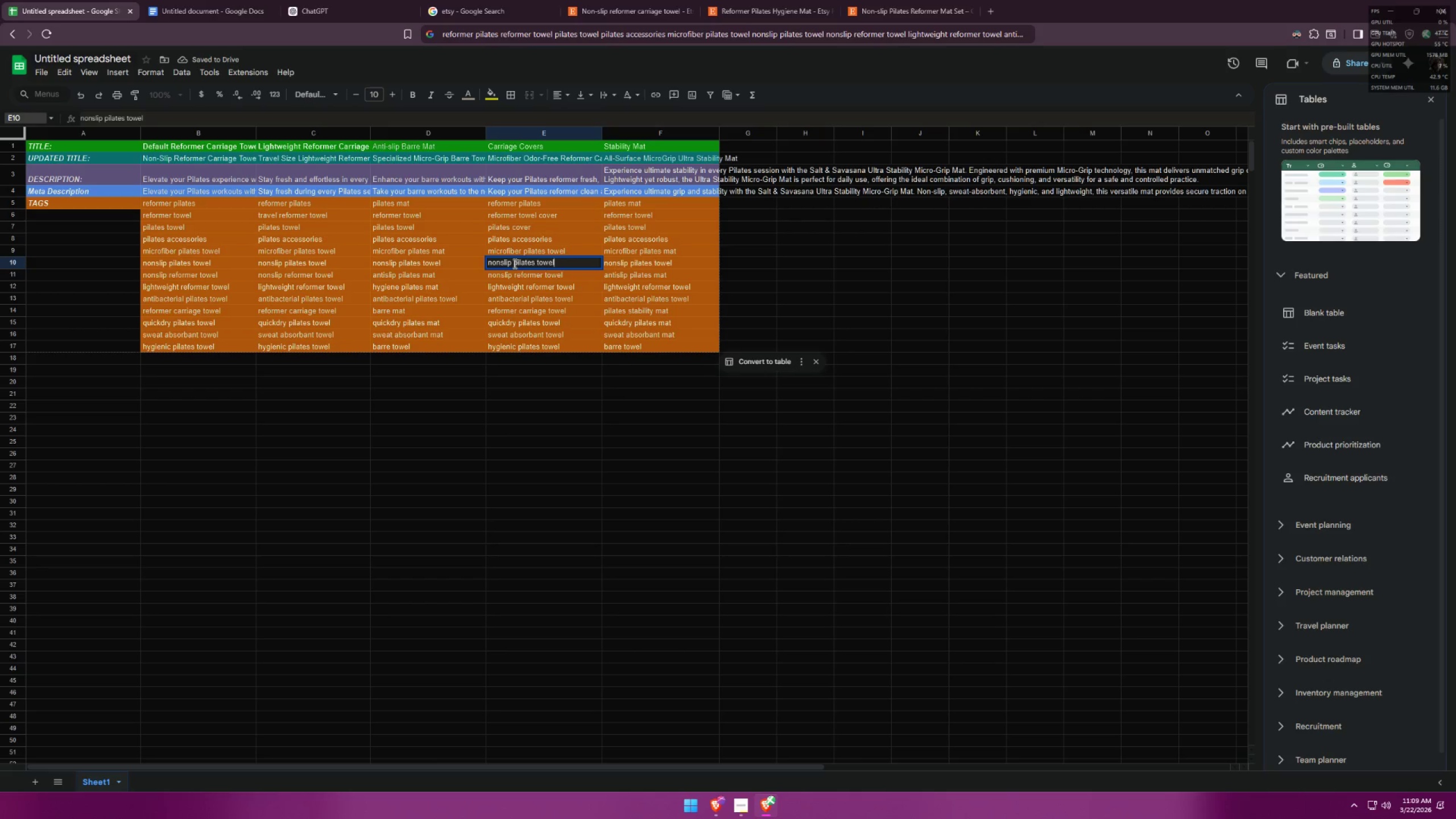 
double_click([514, 263])
 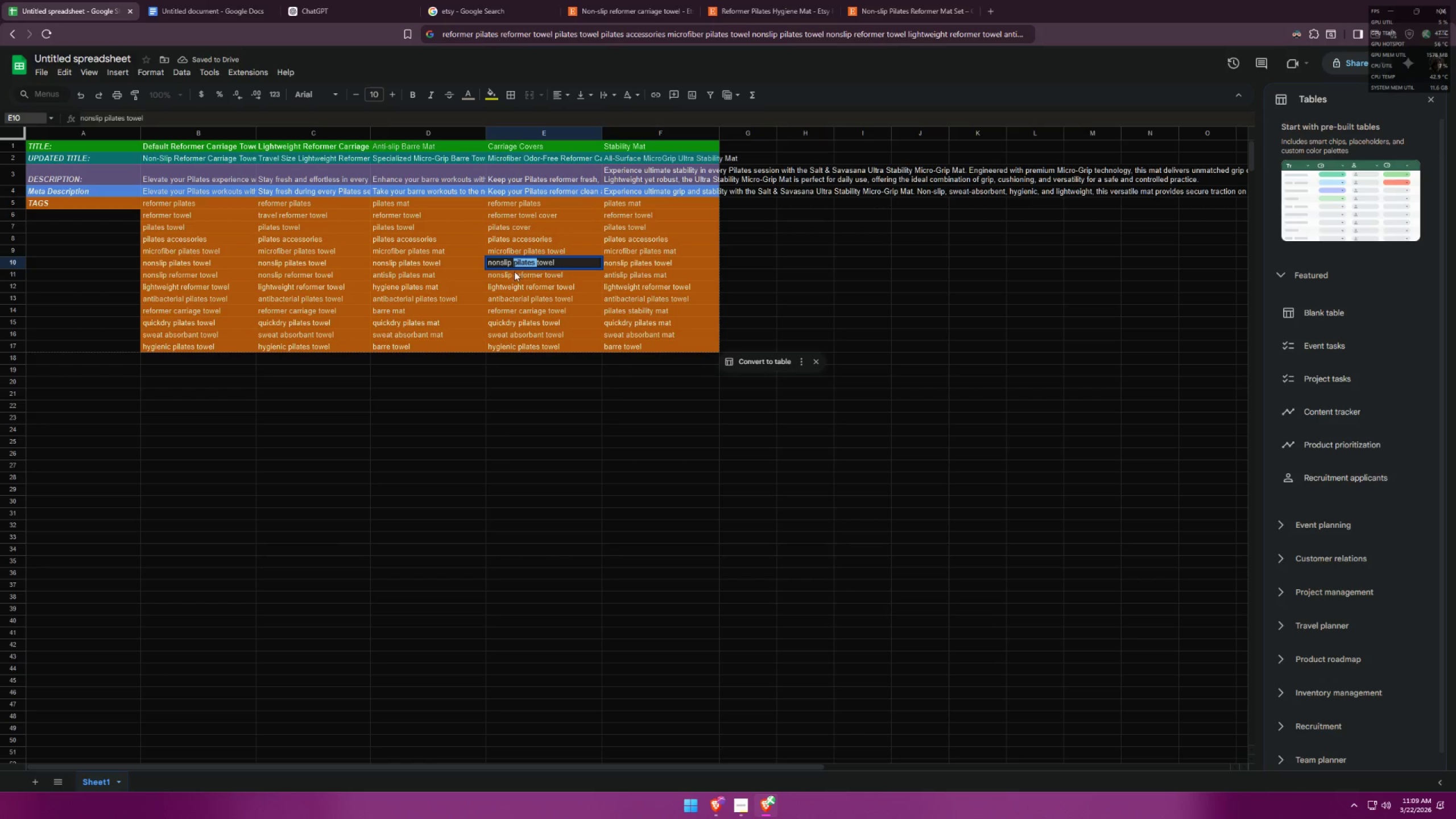 
left_click([509, 275])
 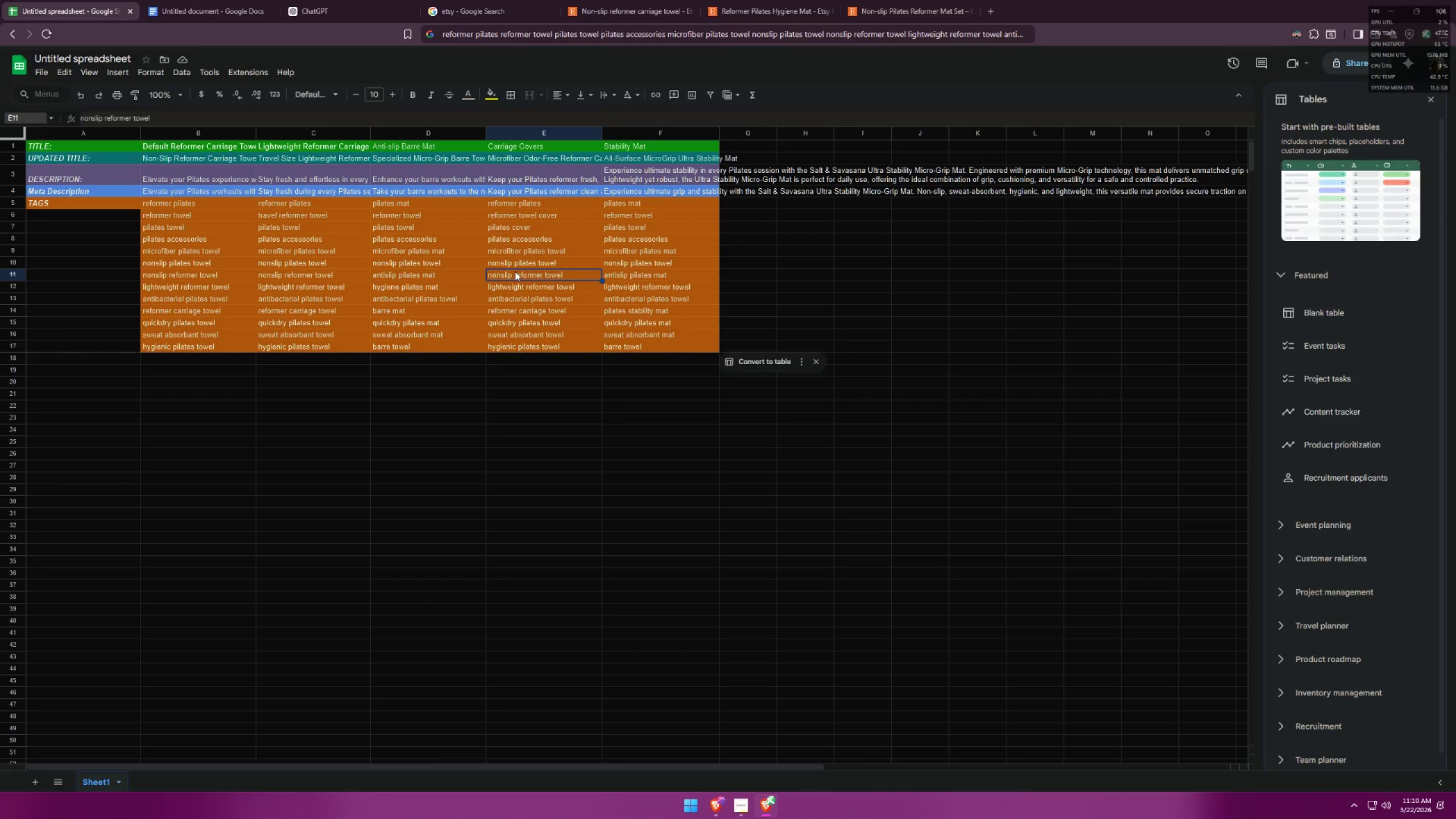 
double_click([518, 266])
 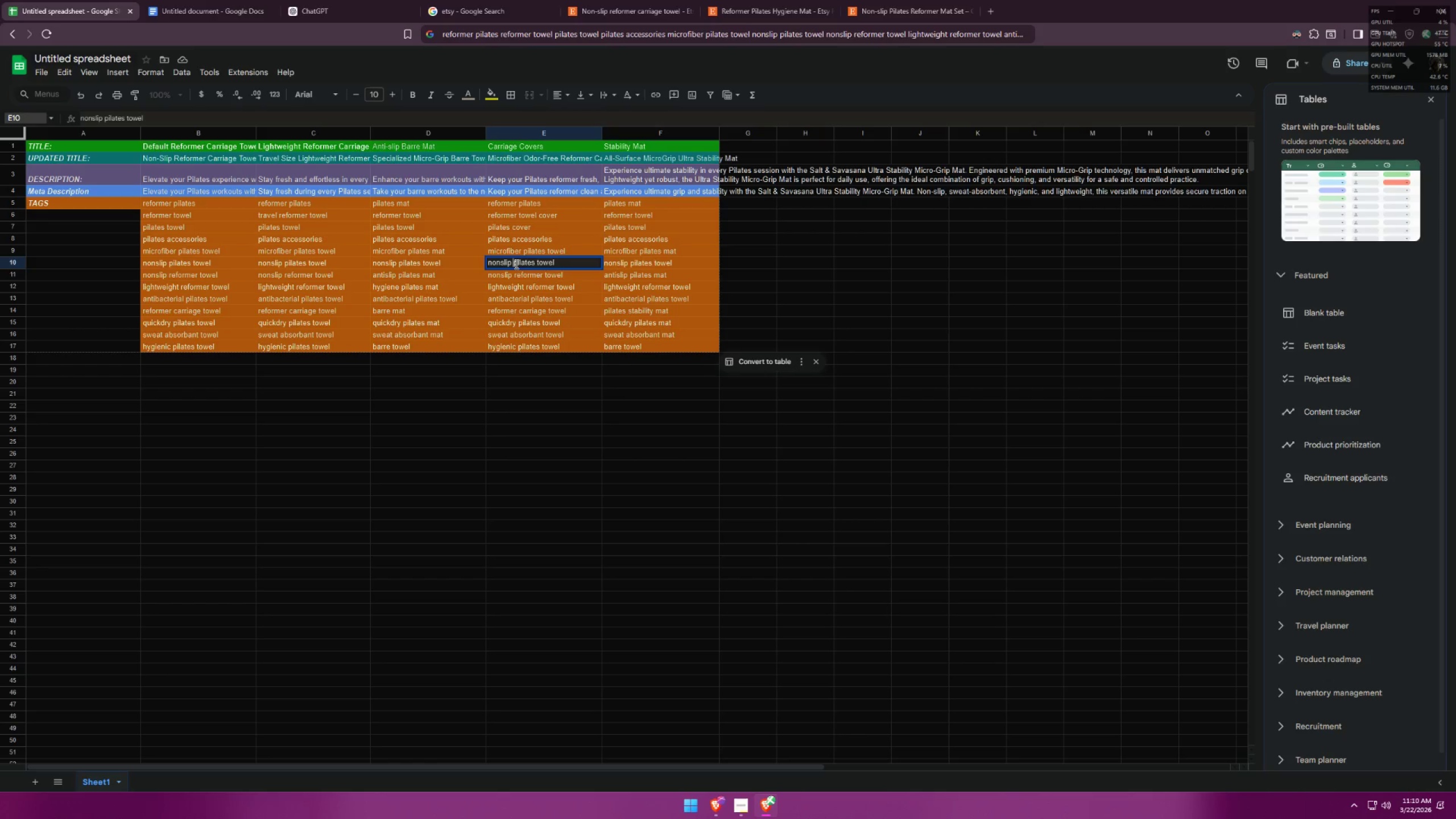 
left_click_drag(start_coordinate=[512, 263], to_coordinate=[481, 263])
 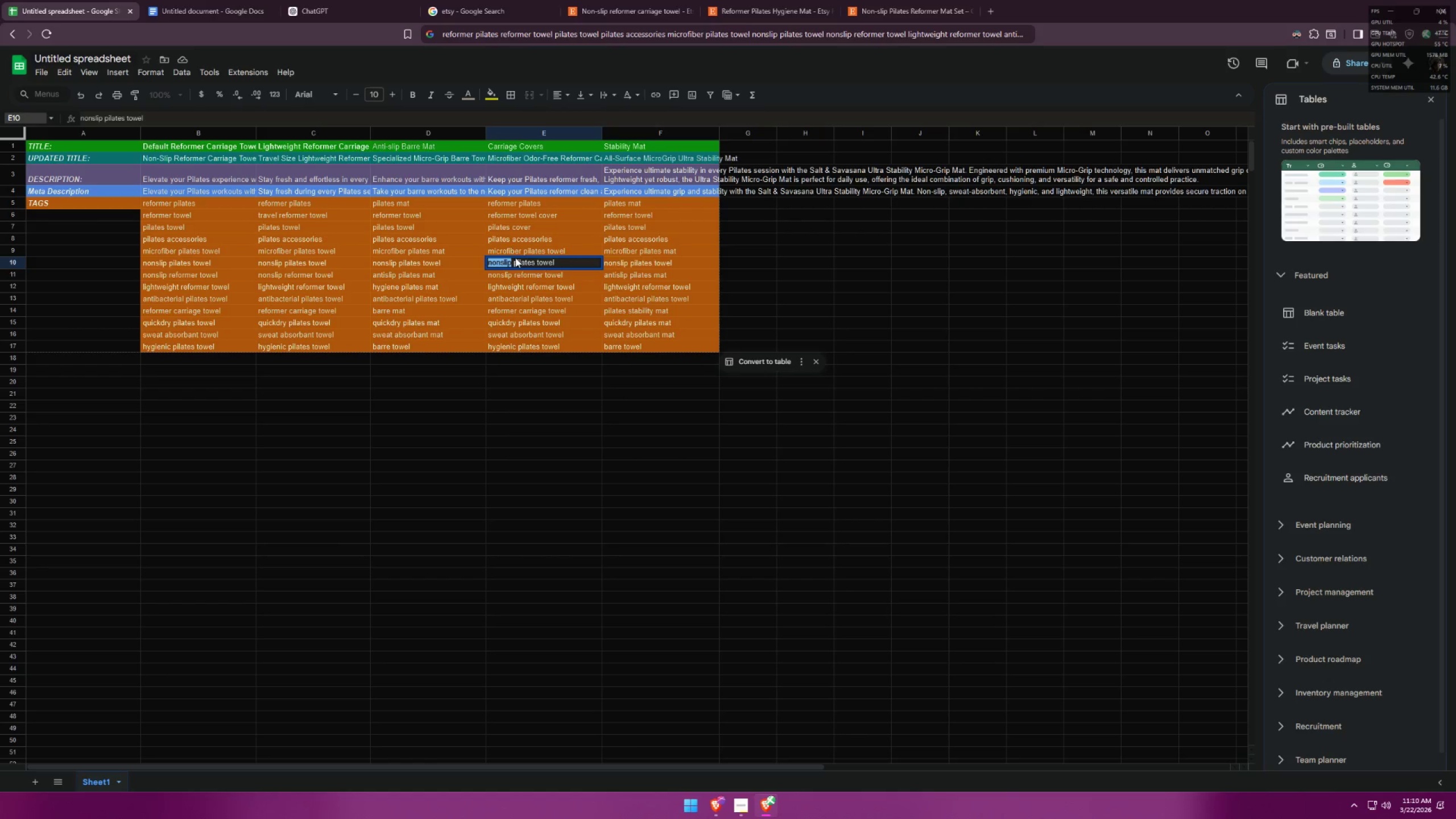 
left_click_drag(start_coordinate=[514, 259], to_coordinate=[480, 261])
 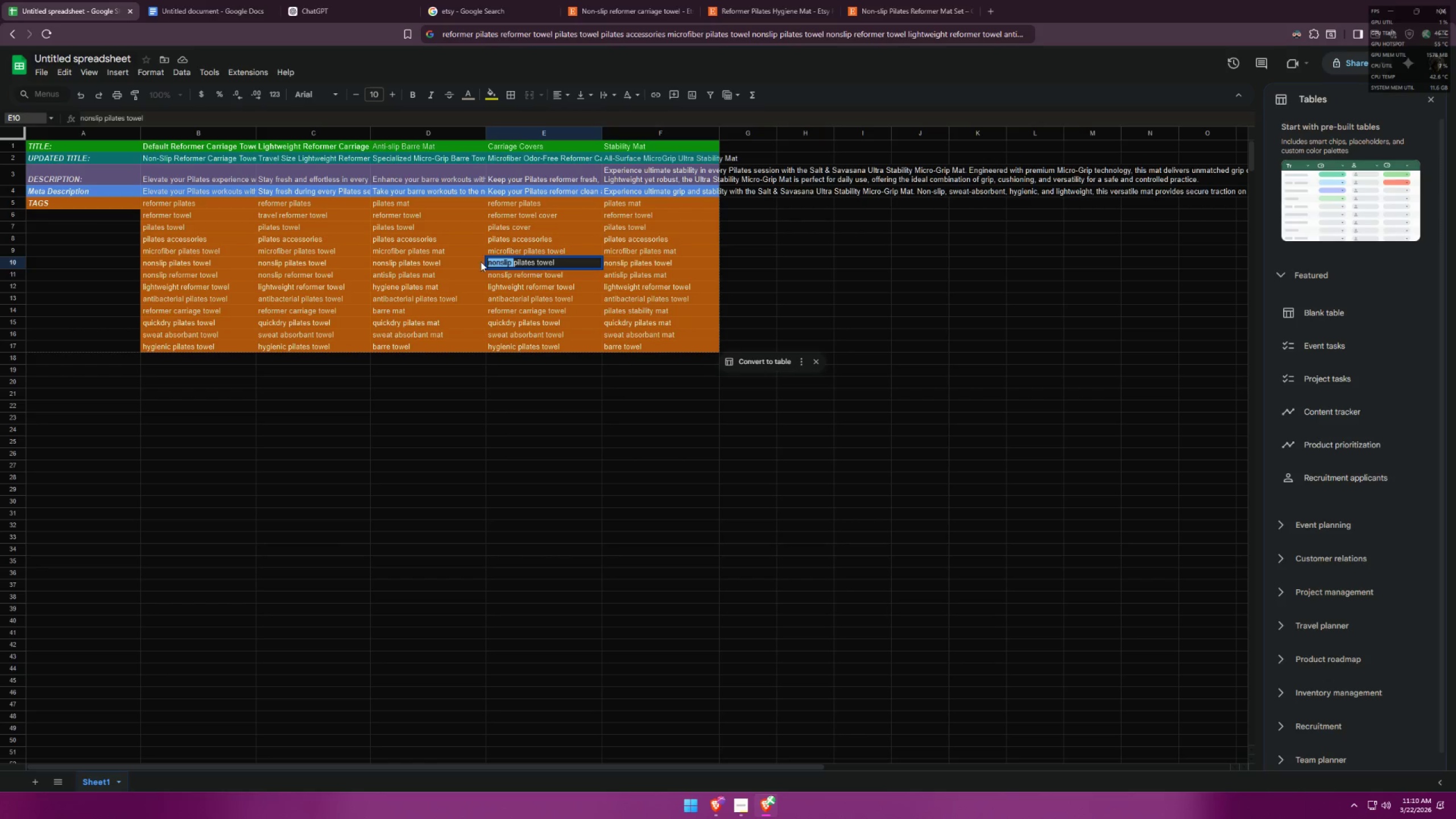 
key(Backspace)
type( cover)
 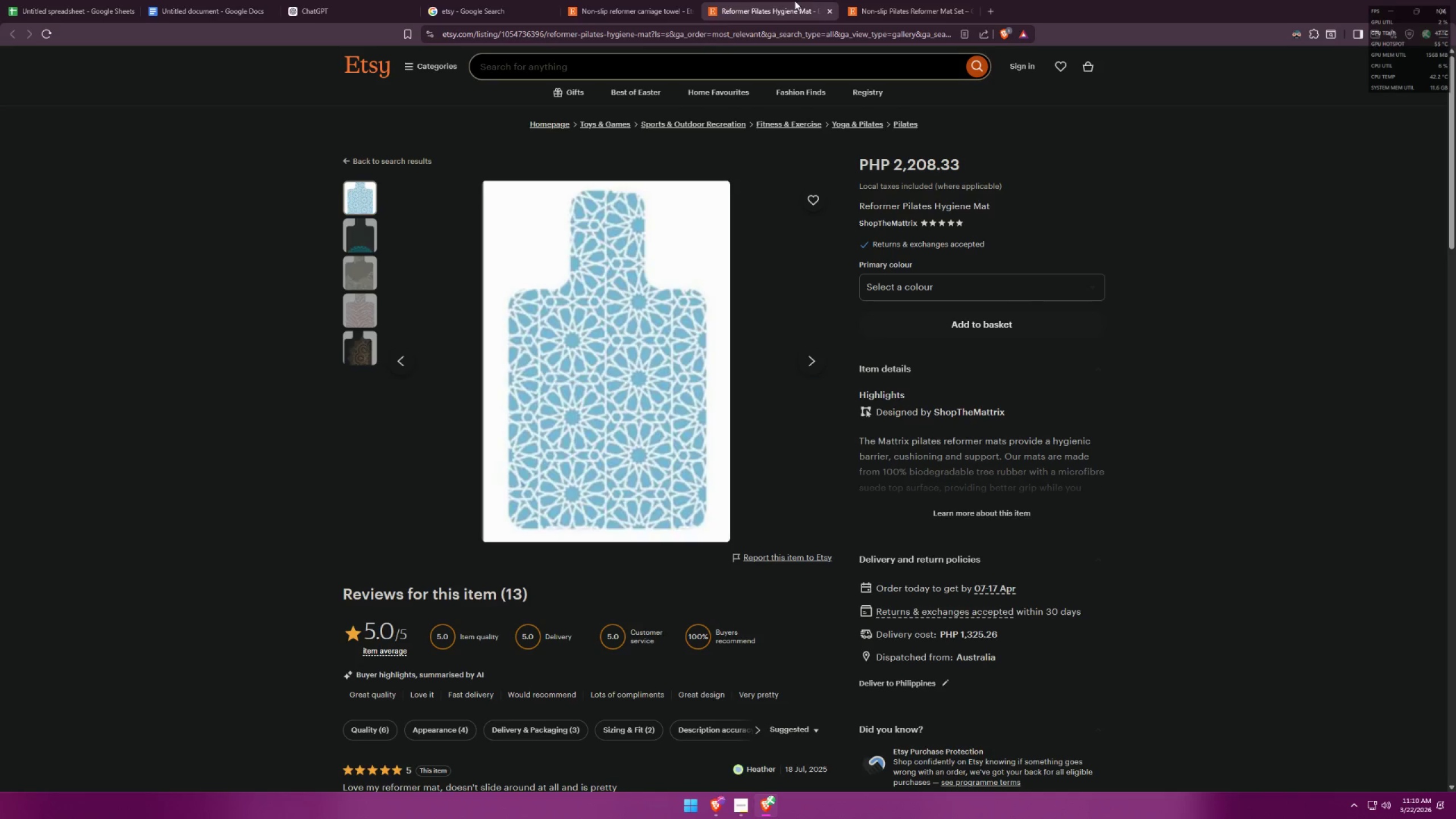 
double_click([605, 0])
 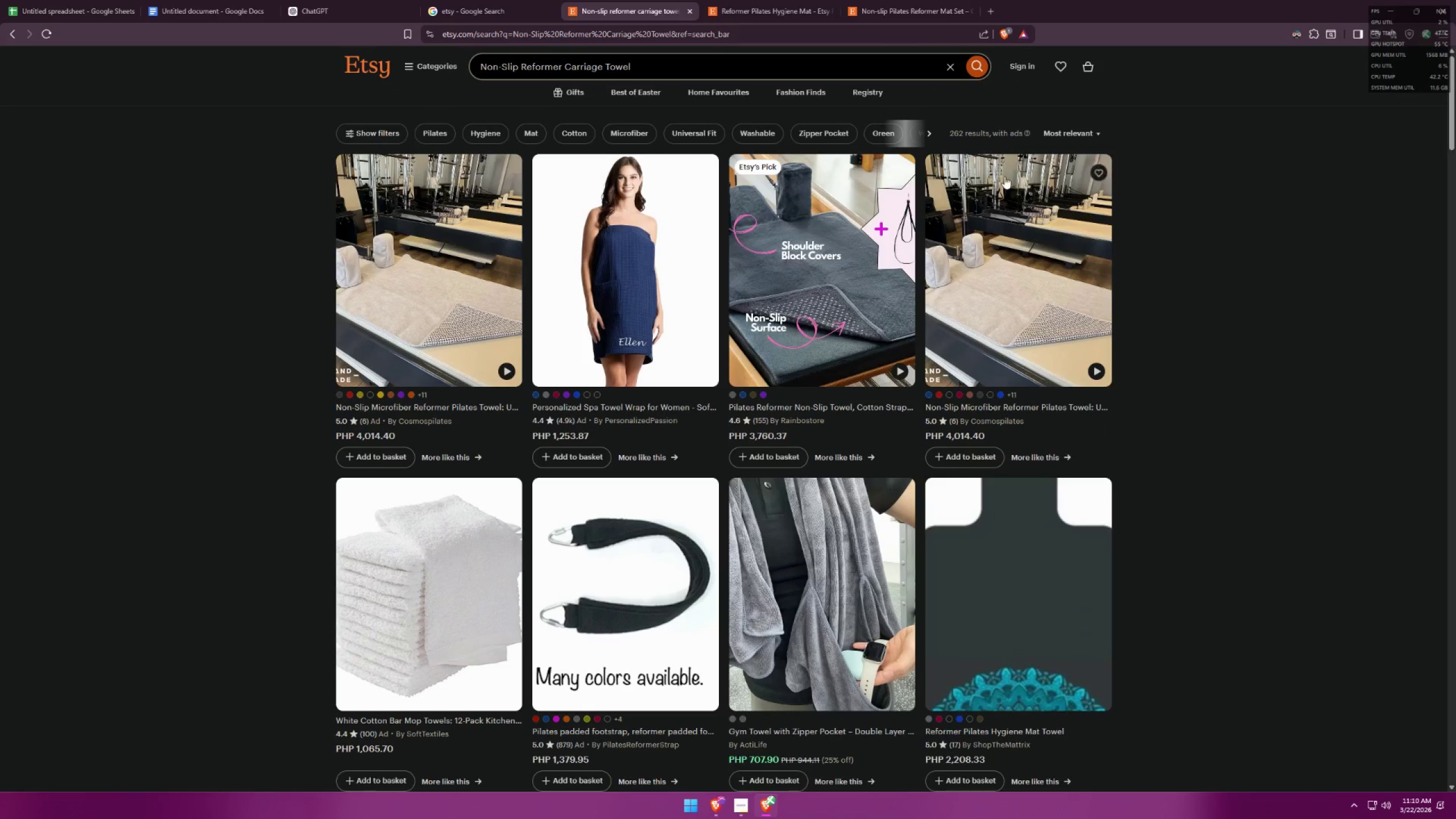 
left_click_drag(start_coordinate=[662, 67], to_coordinate=[342, 42])
 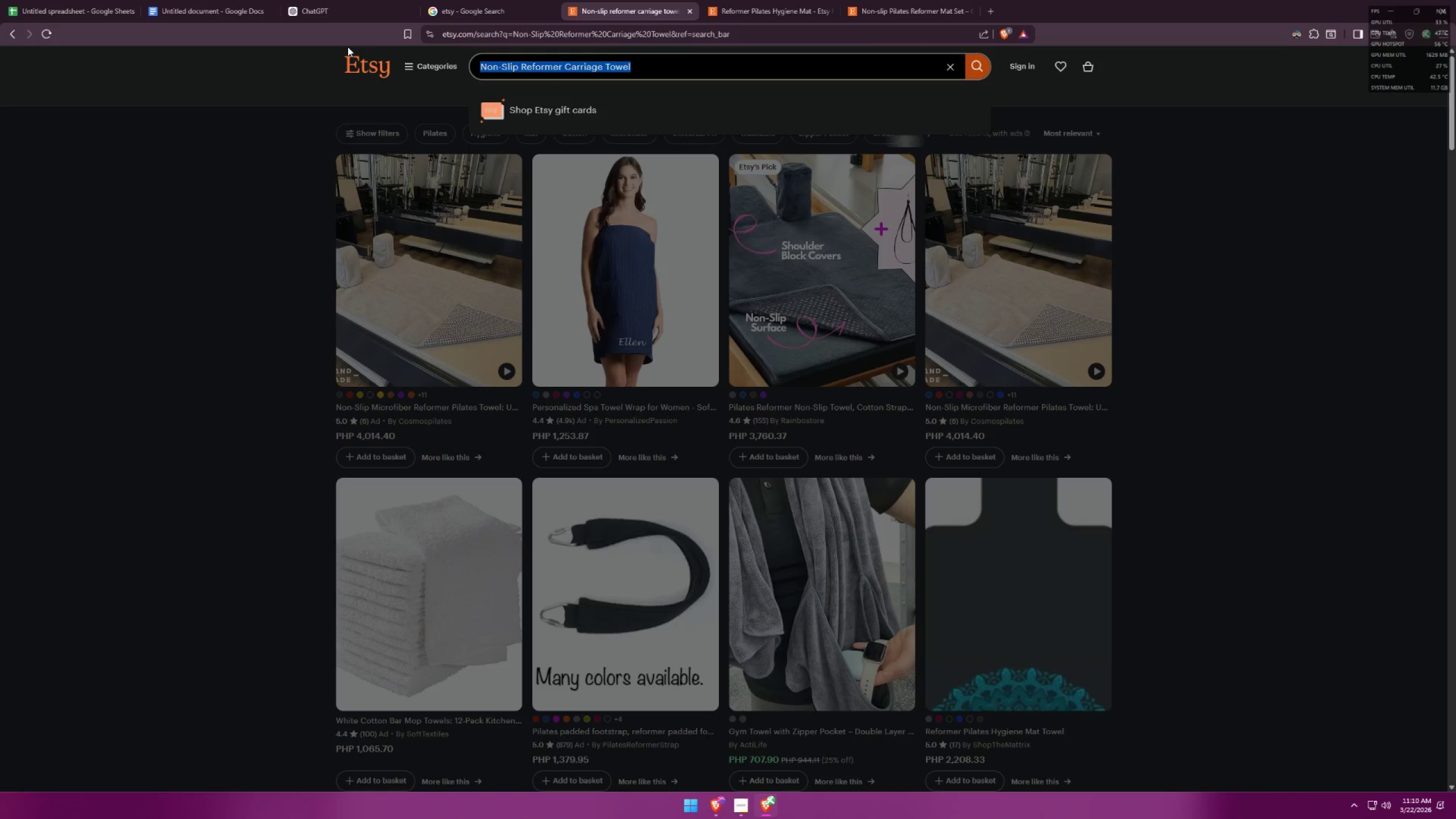 
type(pilates towel cov)
key(Backspace)
key(Backspace)
key(Backspace)
key(Backspace)
key(Backspace)
key(Backspace)
key(Backspace)
key(Backspace)
key(Backspace)
type(cover)
 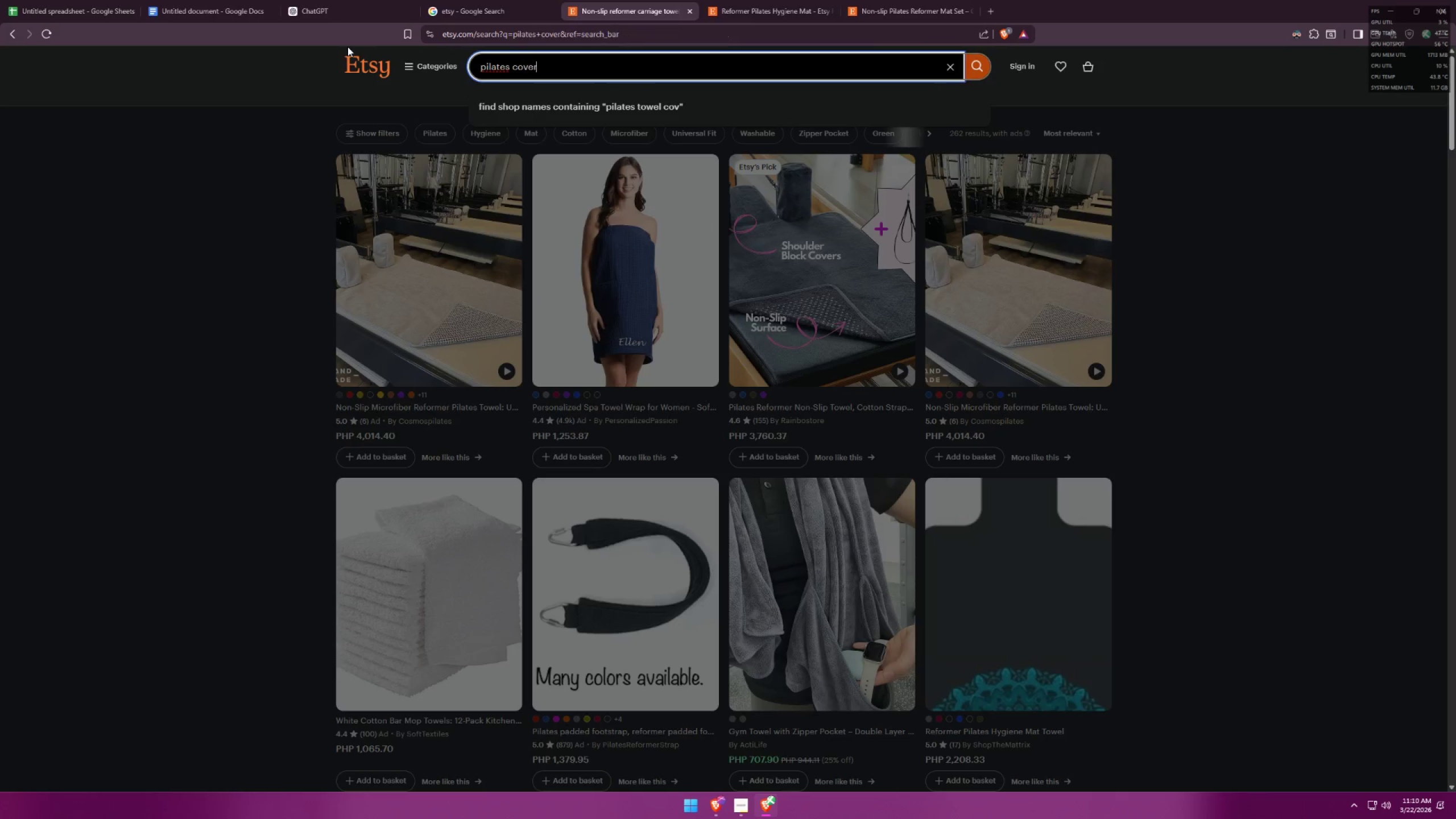 
key(Enter)
 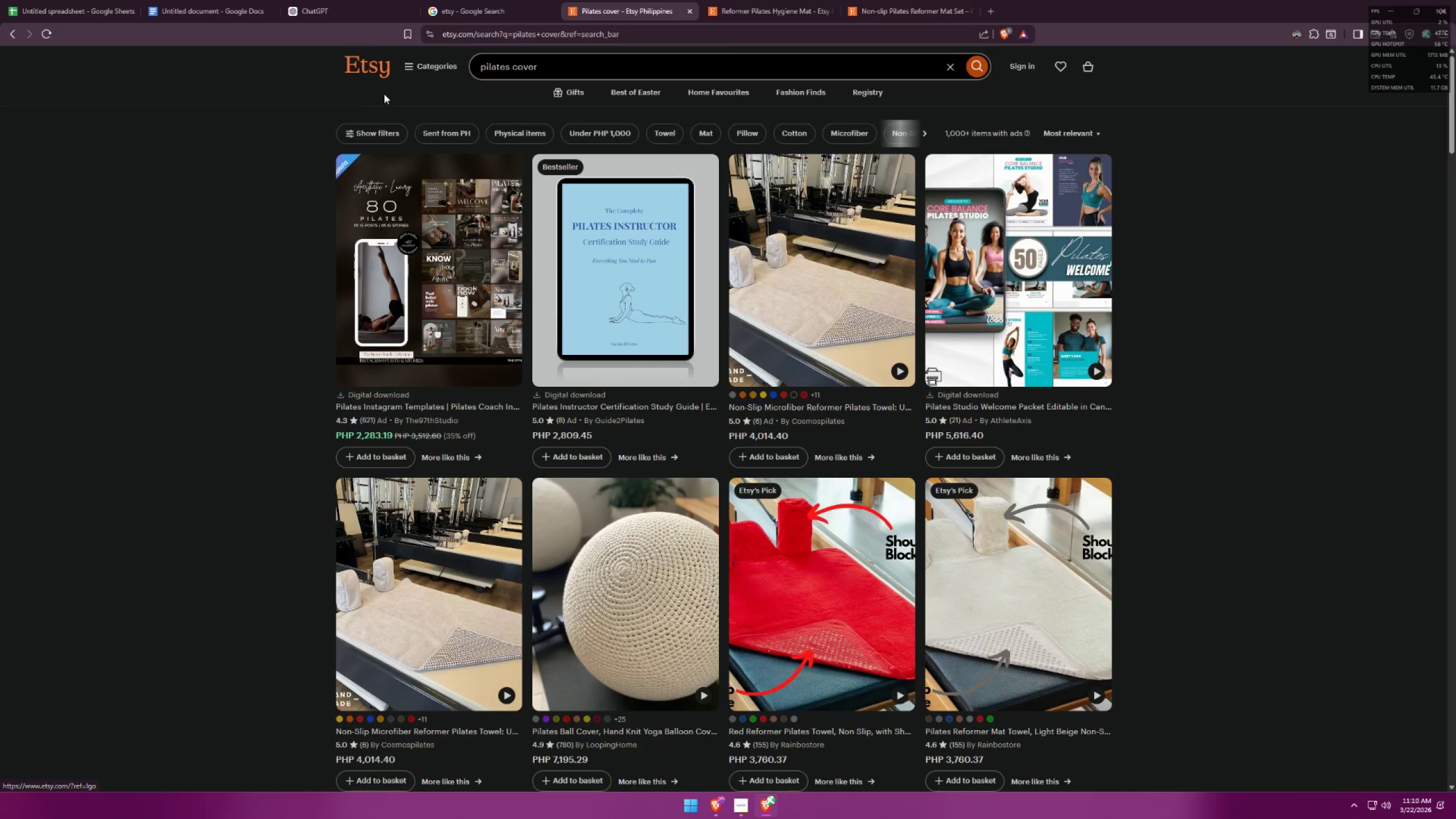 
scroll: coordinate [472, 384], scroll_direction: down, amount: 6.0
 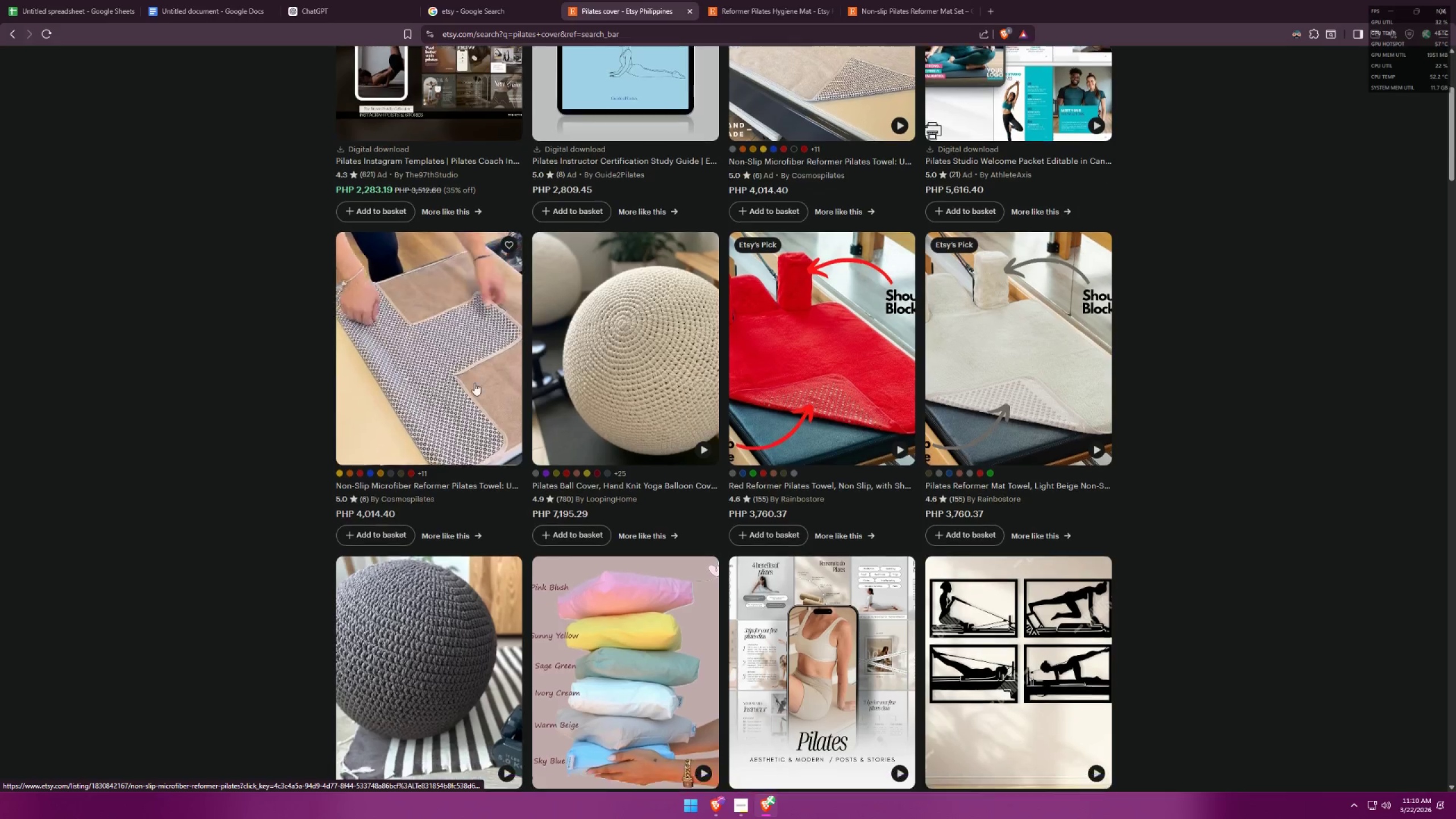 
mouse_move([477, 371])
 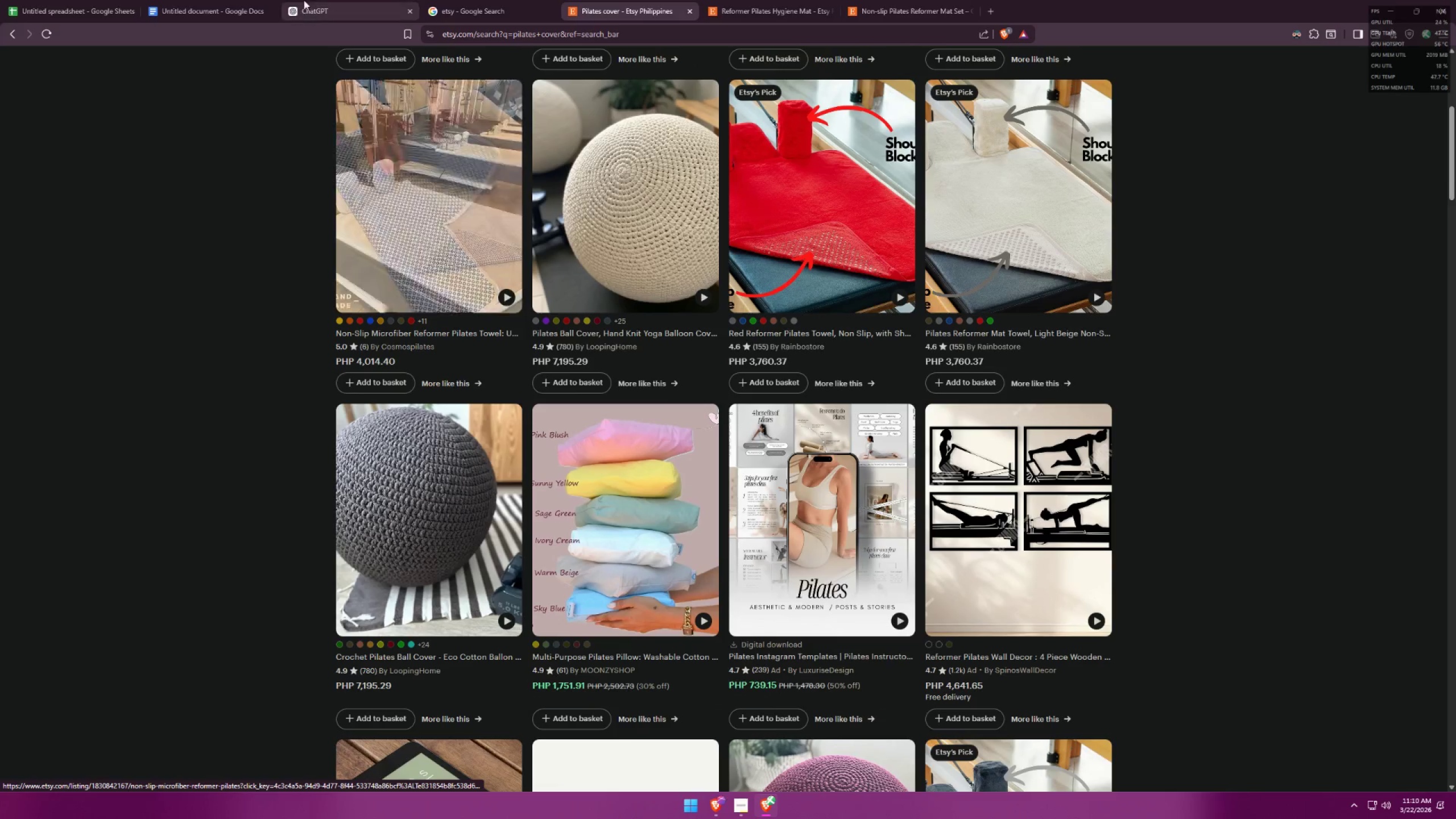 
left_click([244, 0])
 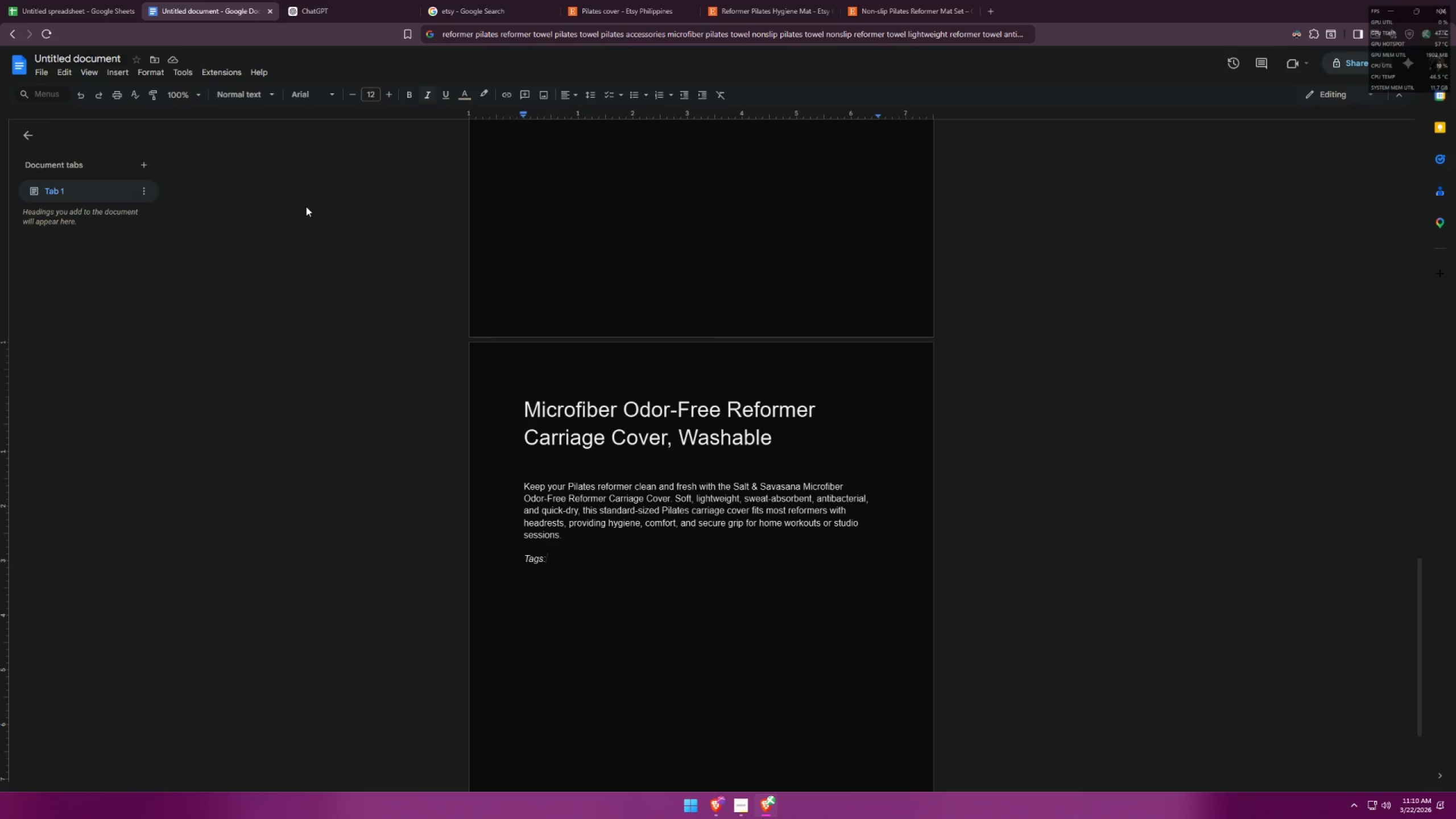 
mouse_move([342, 0])
 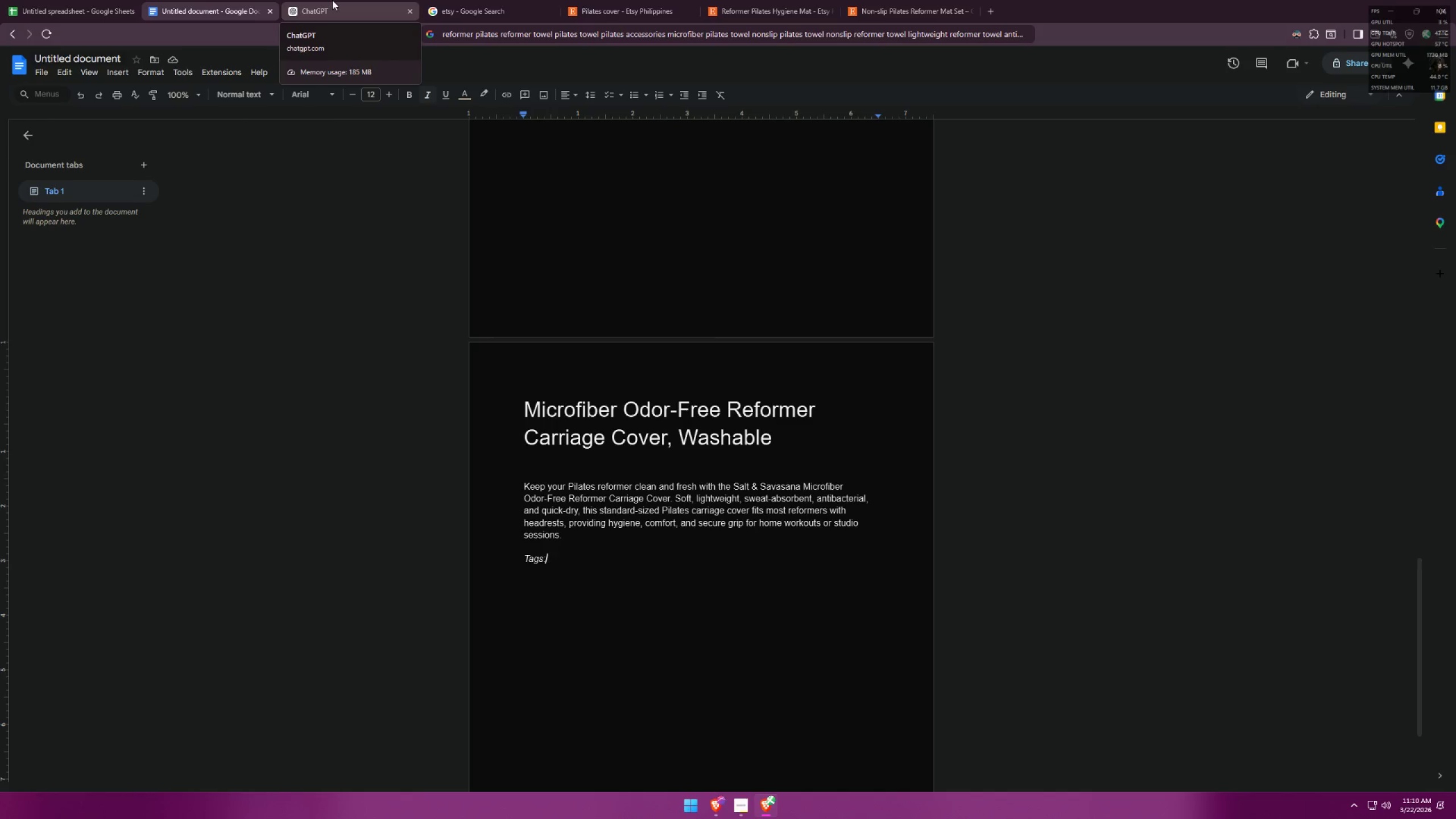 
left_click([5, 0])
 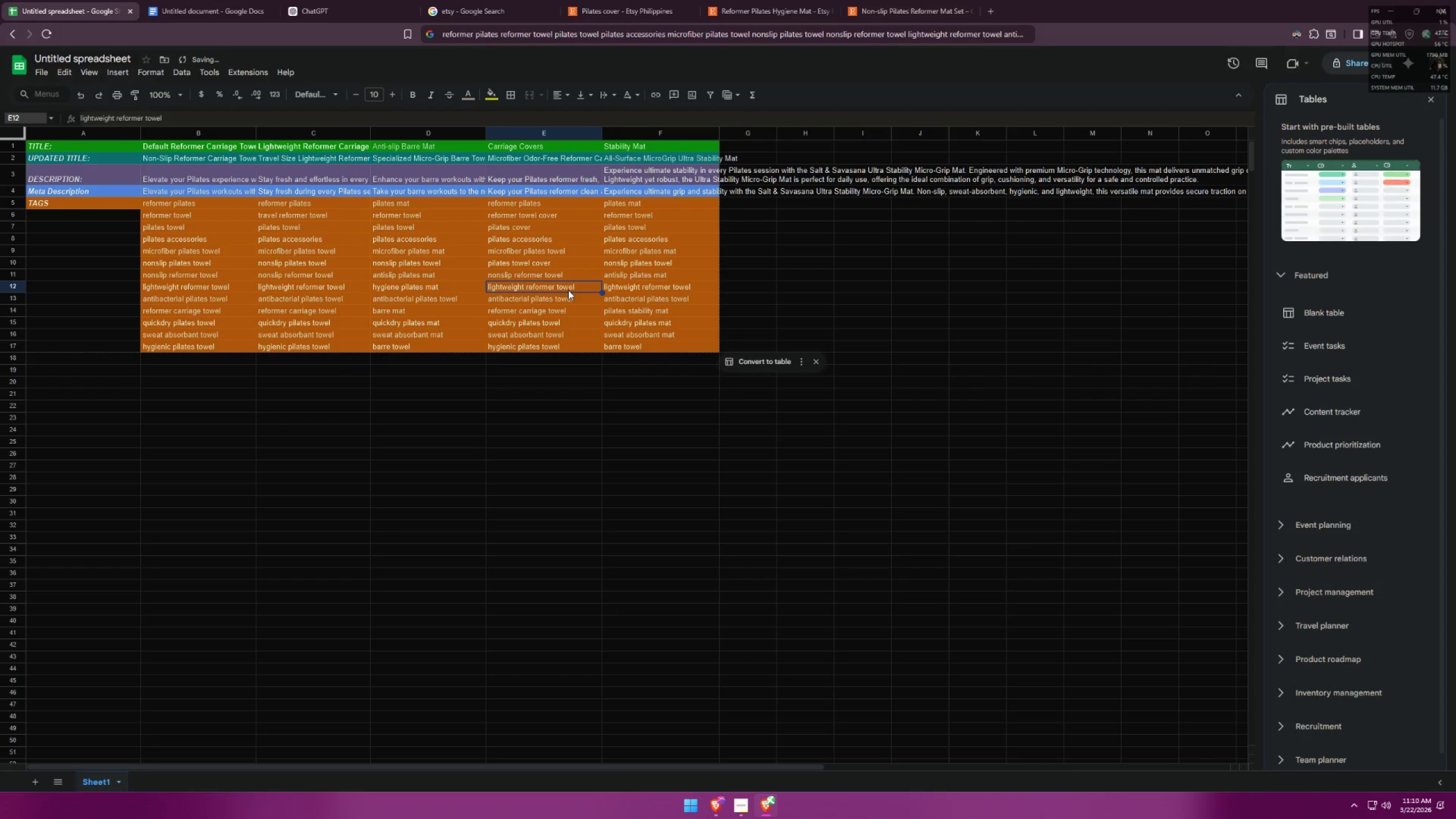 
wait(5.97)
 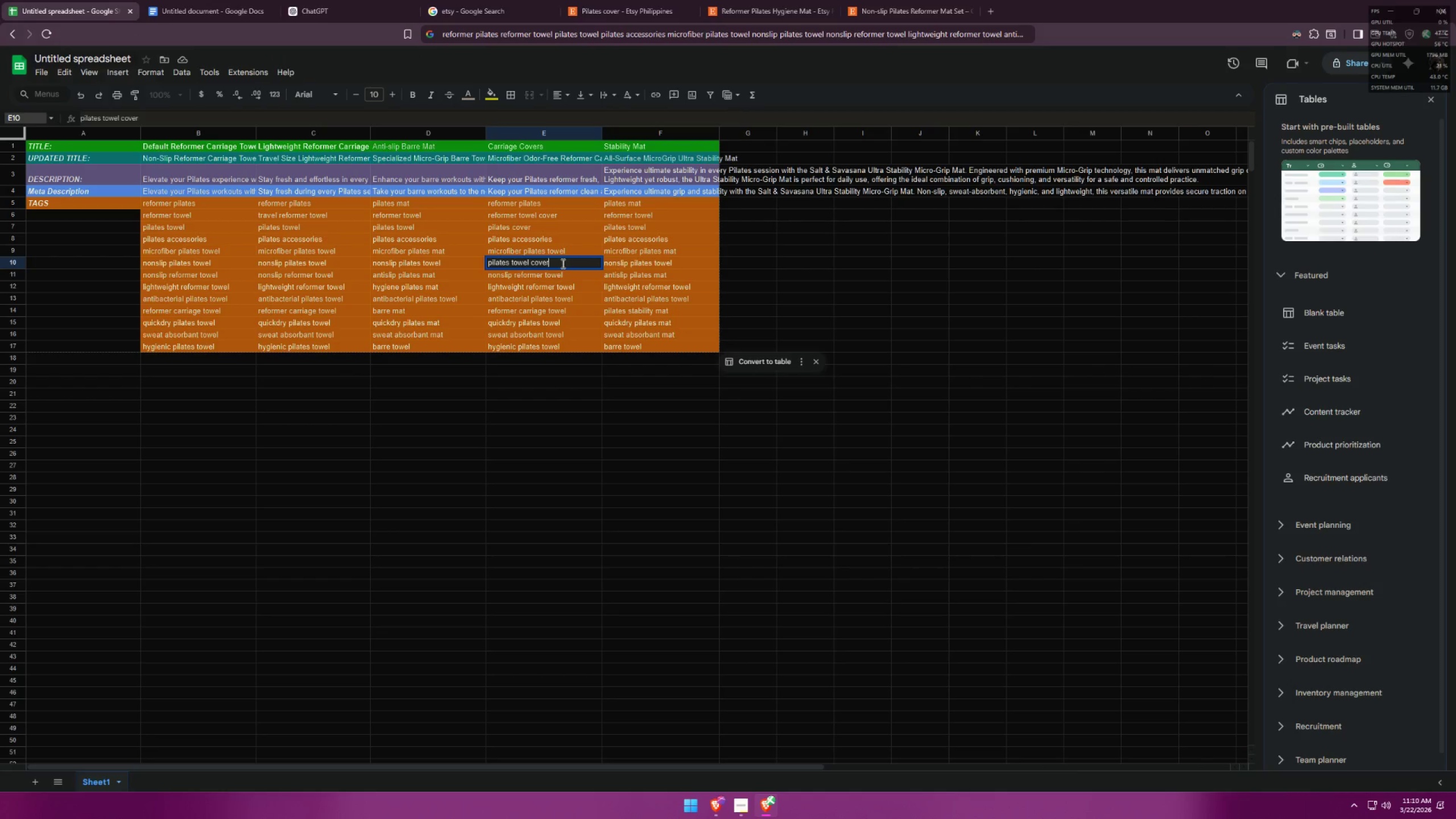 
left_click([575, 286])
 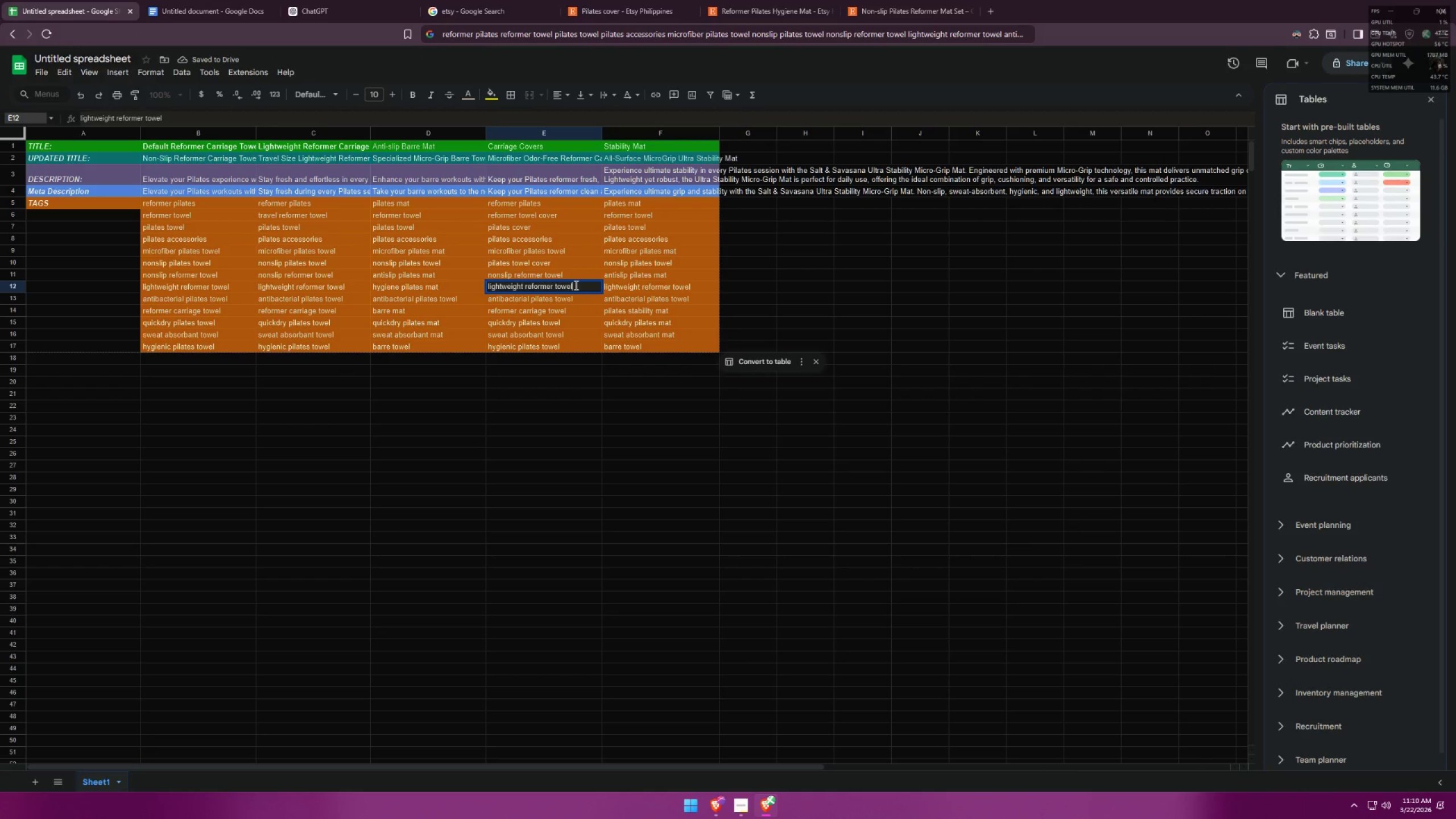 
left_click_drag(start_coordinate=[575, 286], to_coordinate=[557, 285])
 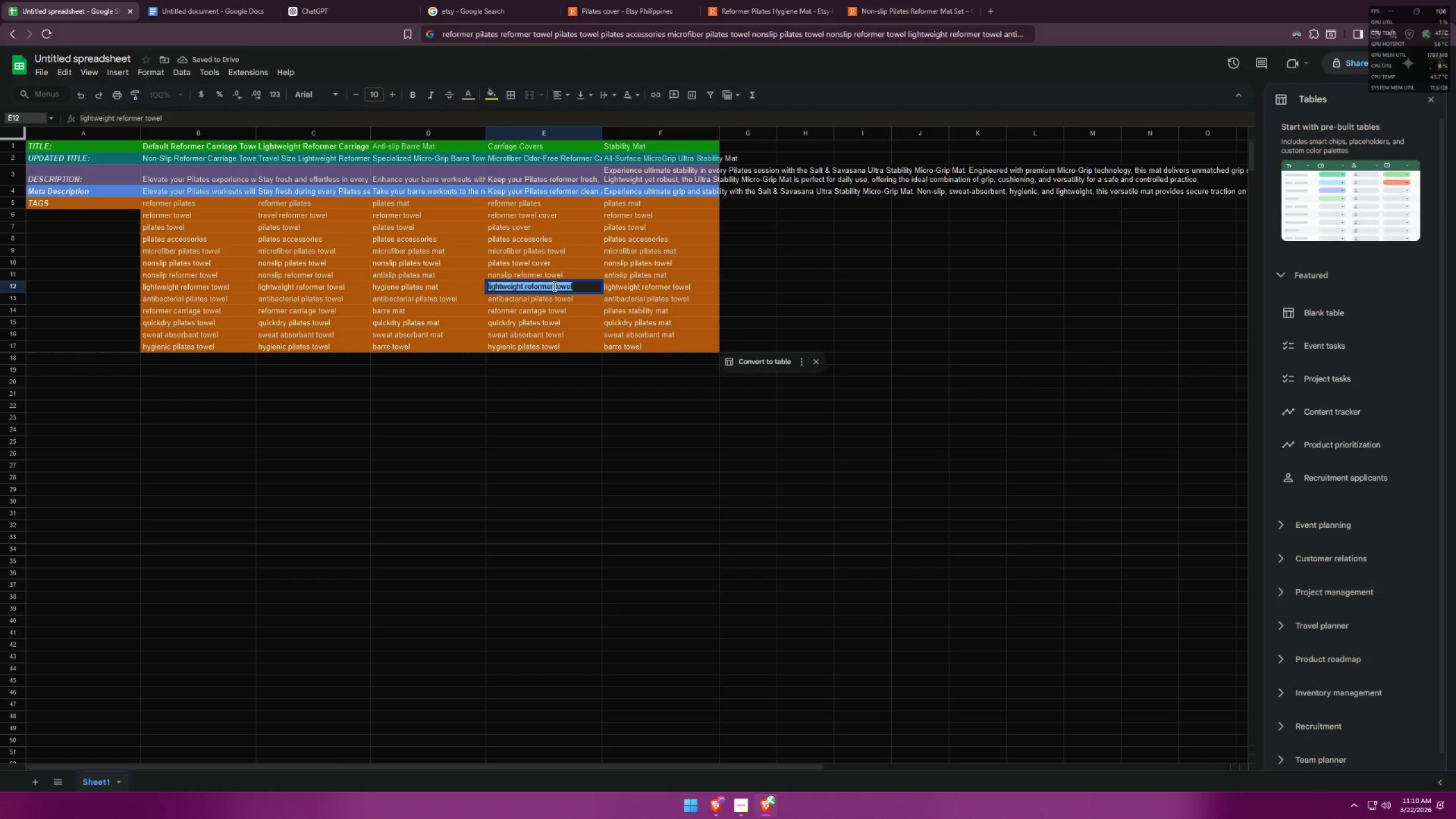 
left_click([553, 286])
 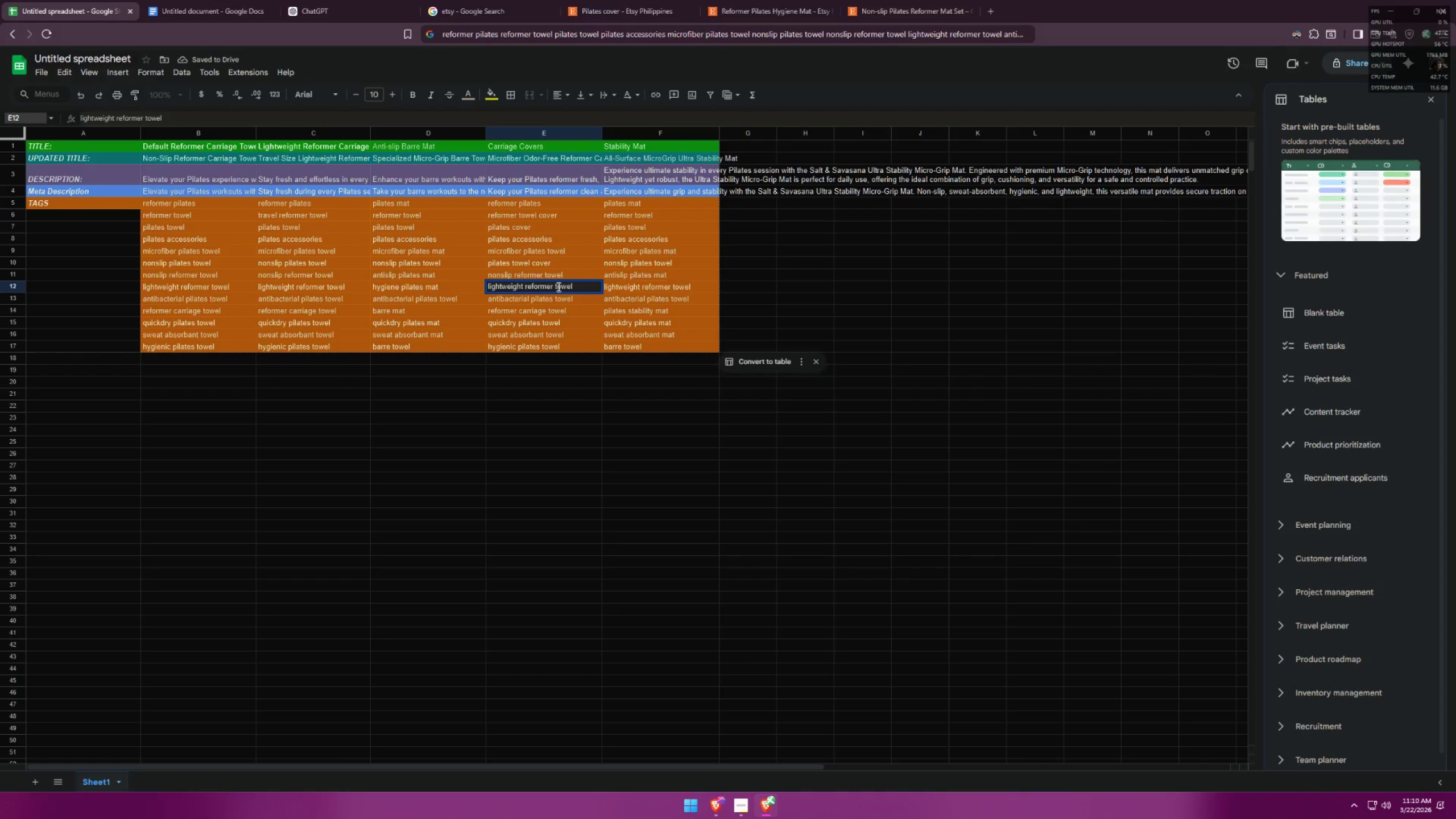 
left_click_drag(start_coordinate=[556, 286], to_coordinate=[583, 282])
 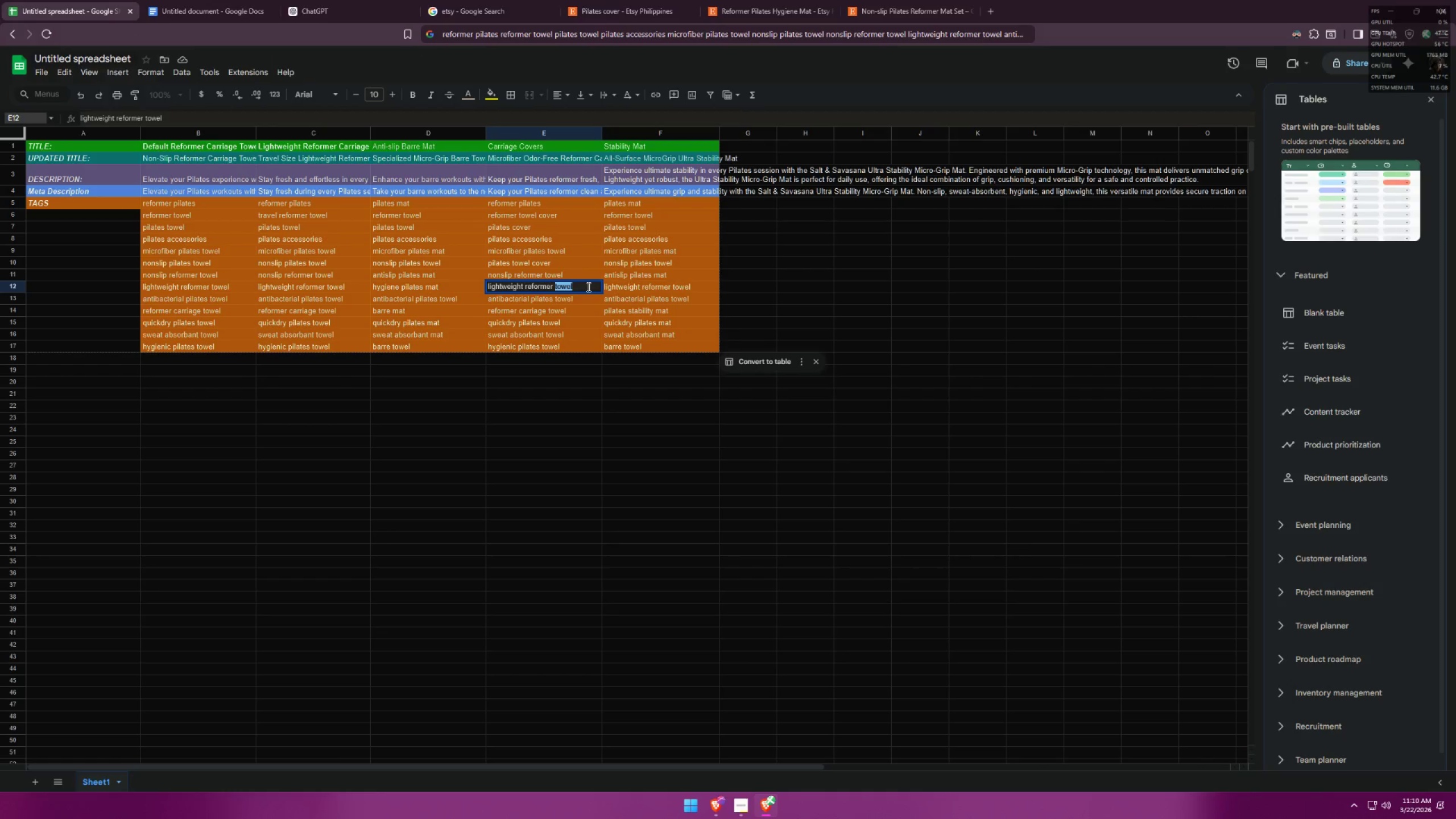 
type(c9[F11][F11]o)
key(Backspace)
key(Backspace)
type(over)
 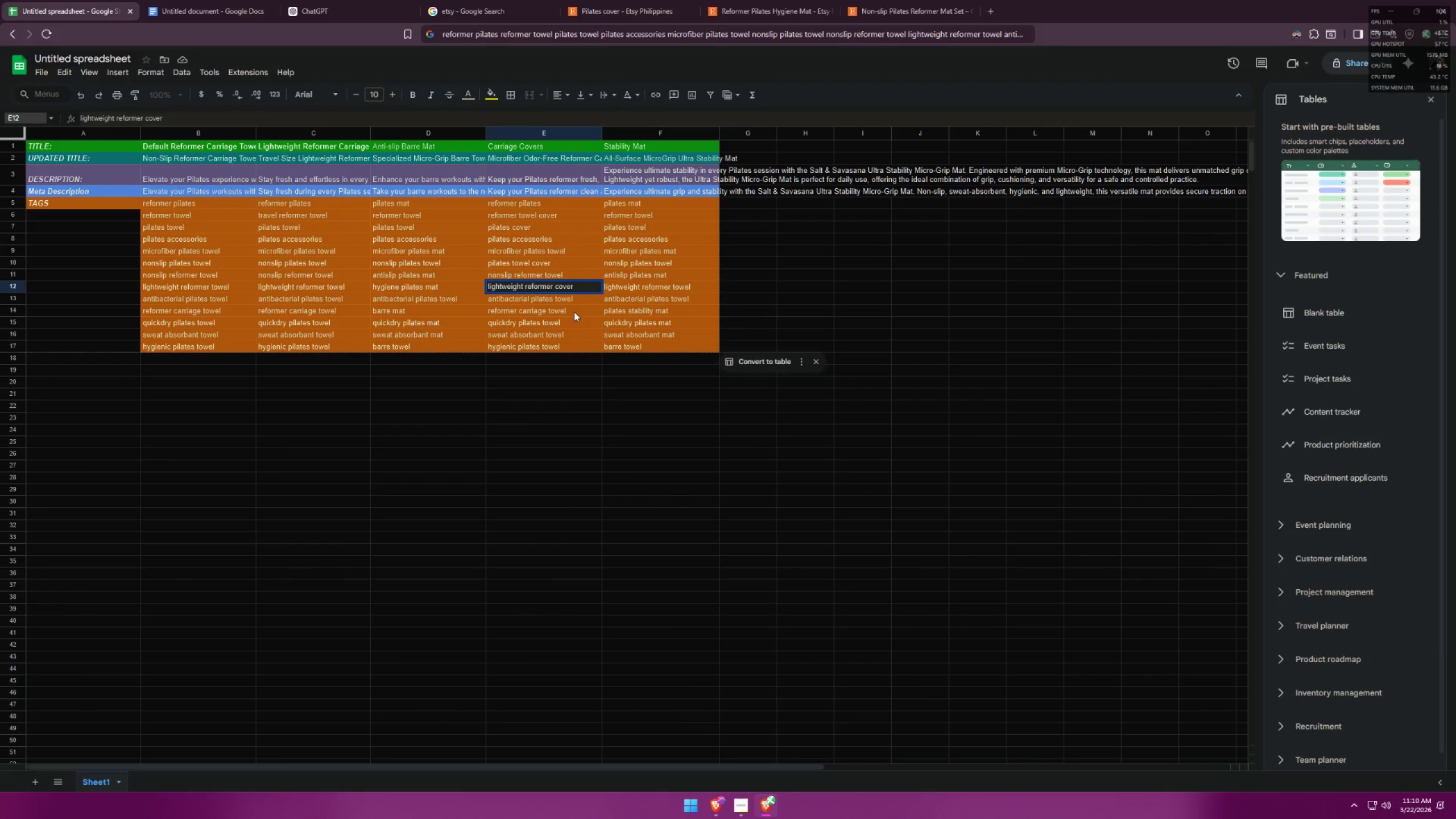 
left_click([574, 313])
 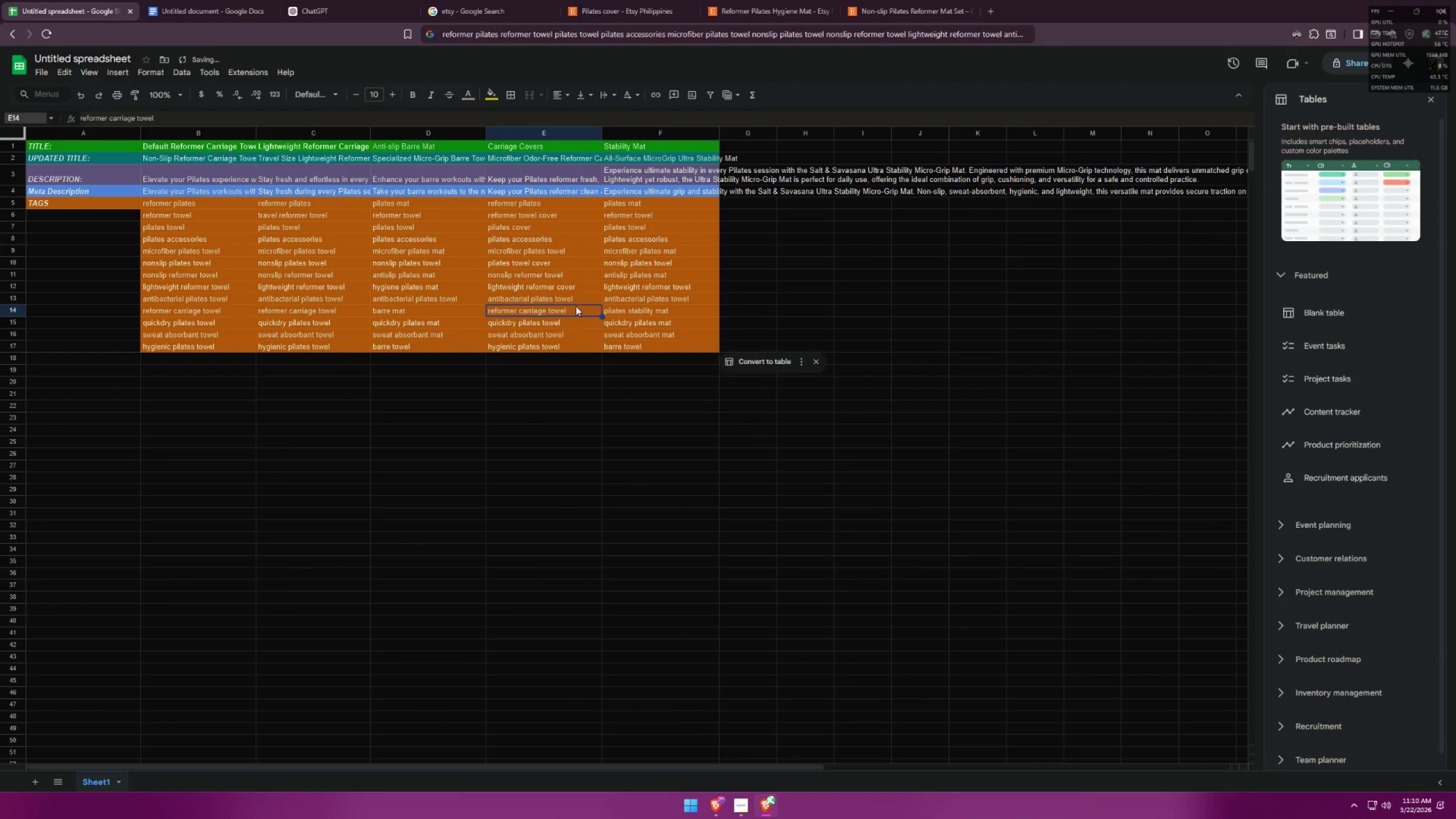 
double_click([570, 300])
 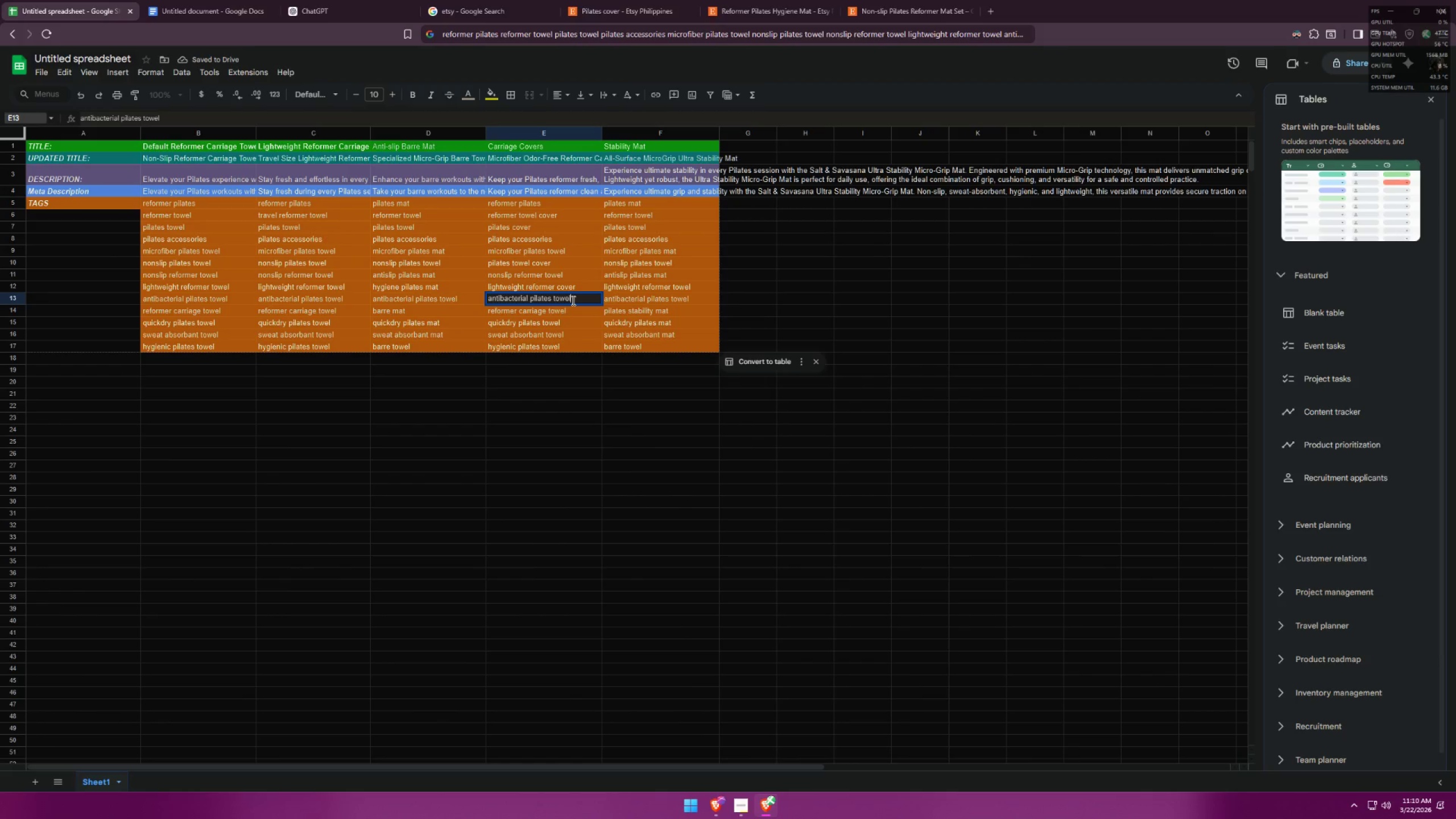 
left_click_drag(start_coordinate=[572, 300], to_coordinate=[555, 299])
 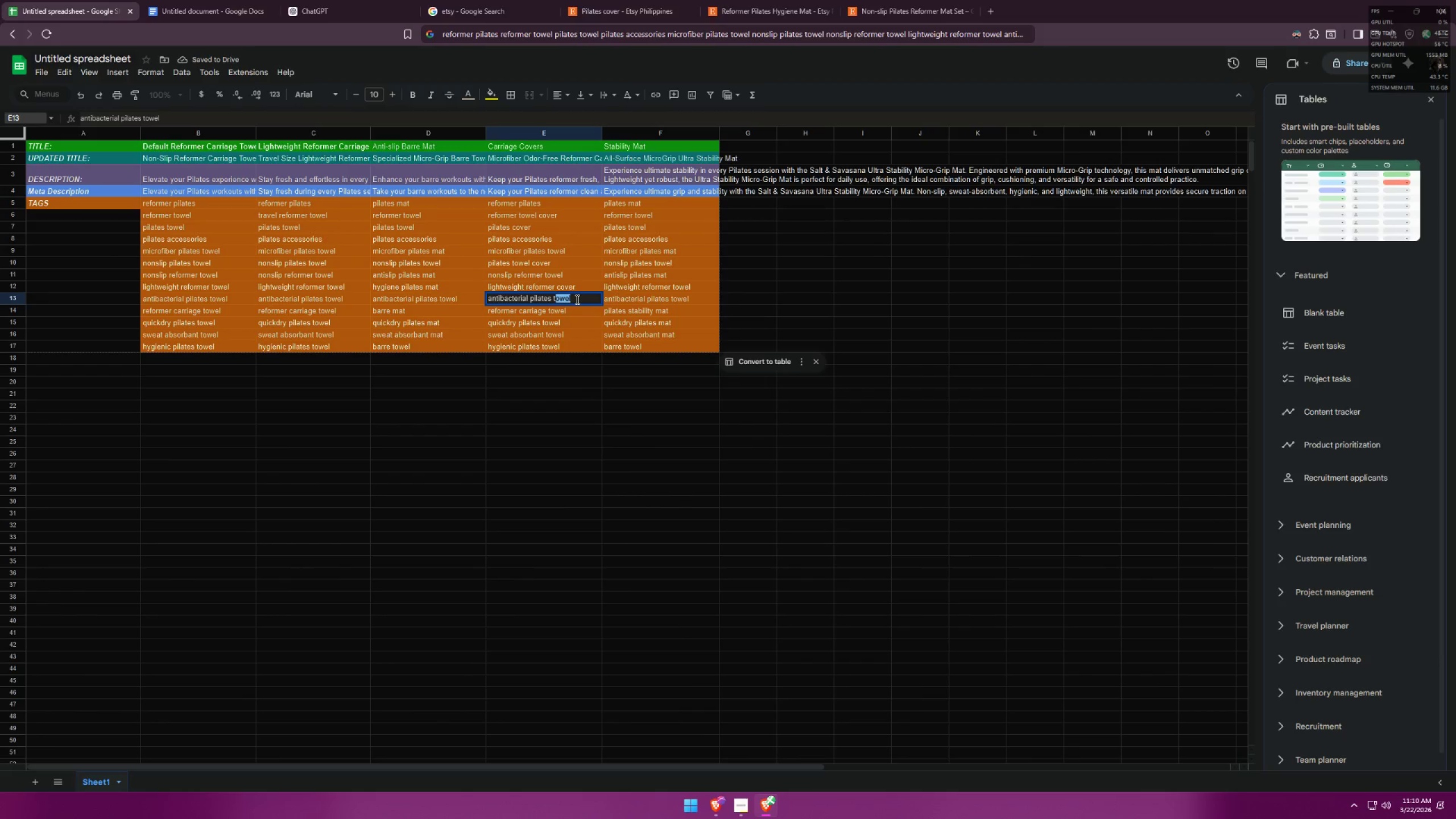 
left_click([576, 299])
 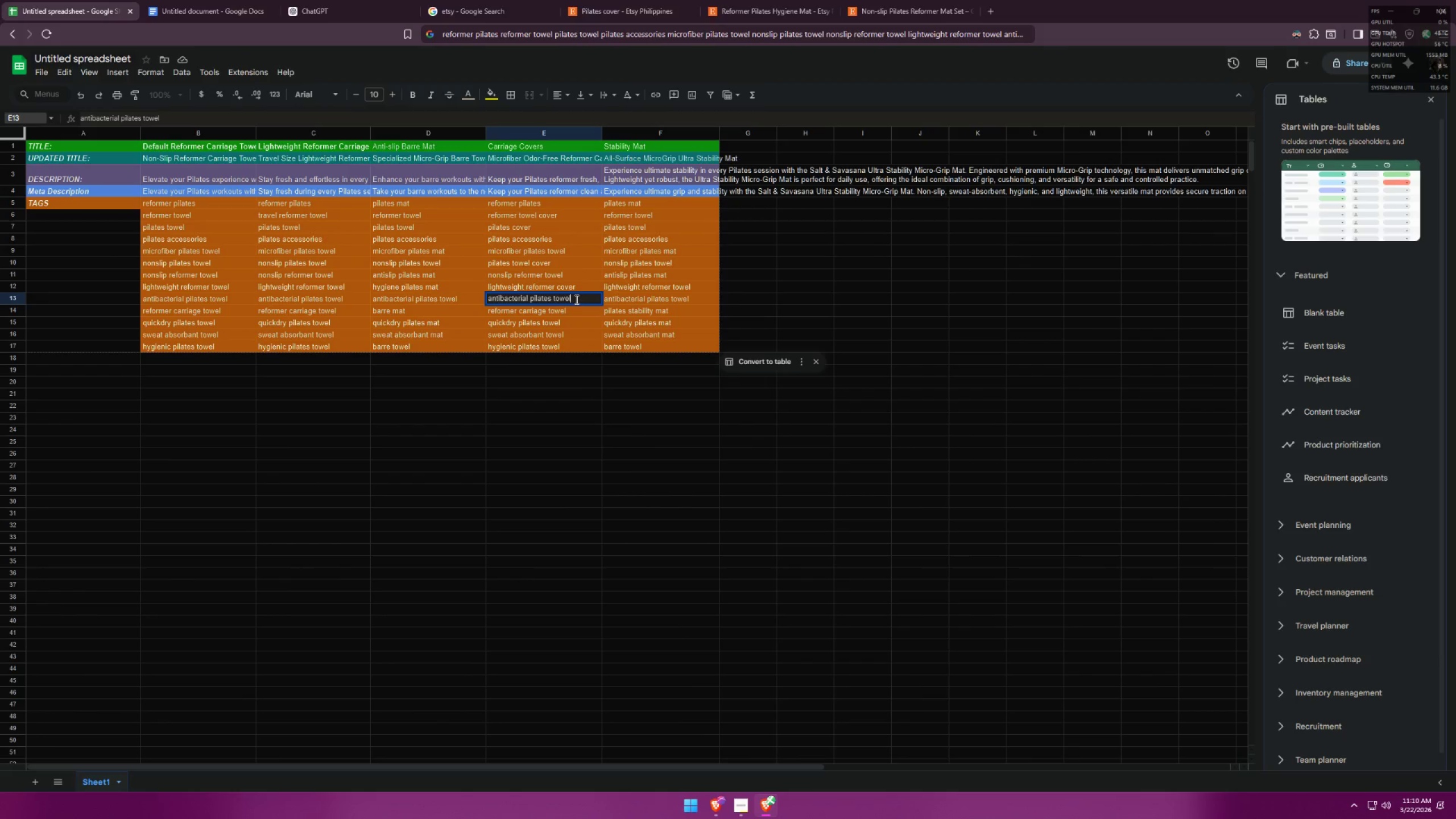 
left_click_drag(start_coordinate=[575, 299], to_coordinate=[553, 297])
 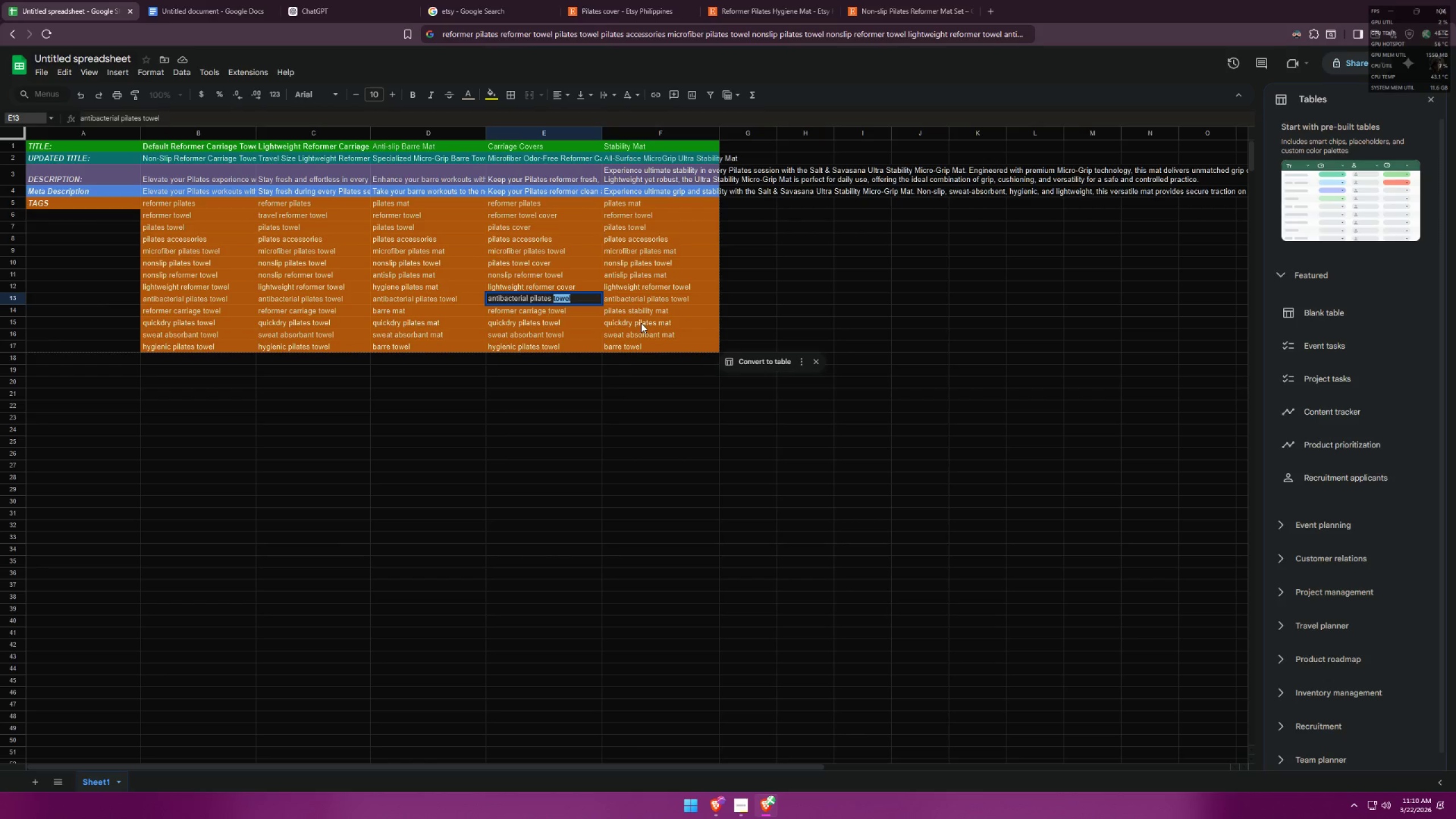 
key(Backspace)
type(cover)
 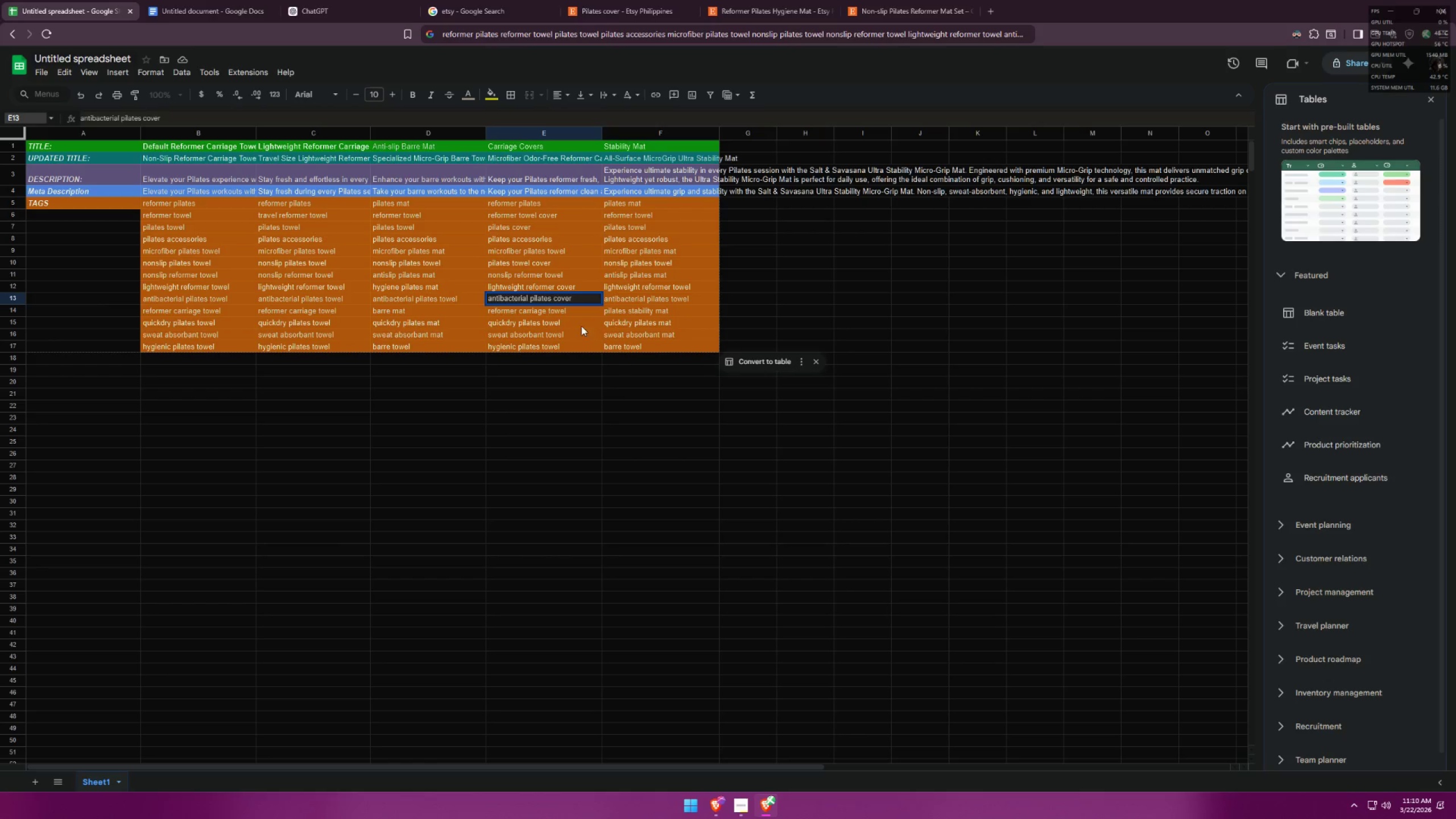 
left_click([567, 317])
 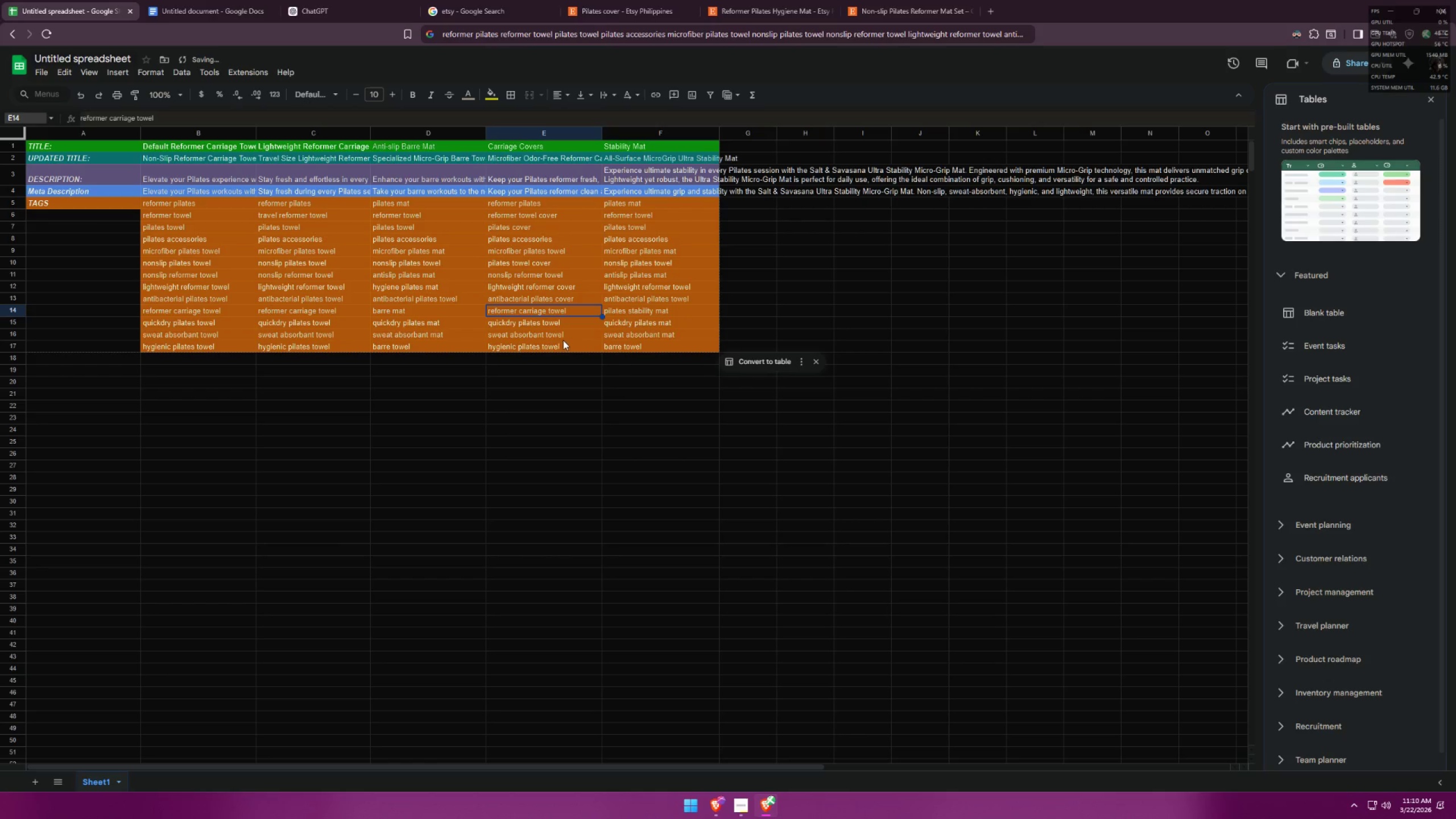 
left_click_drag(start_coordinate=[564, 346], to_coordinate=[547, 273])
 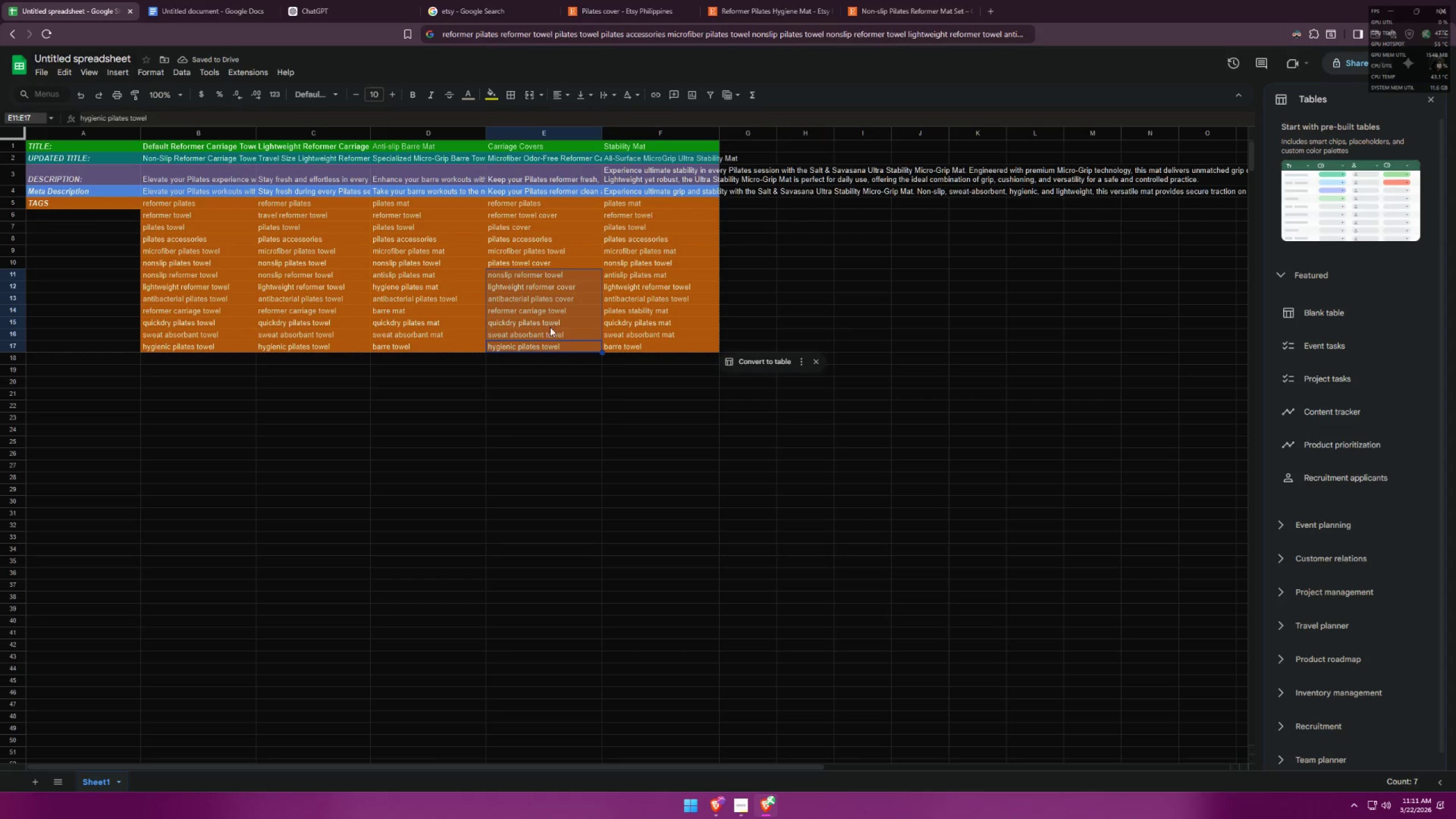 
left_click([552, 337])
 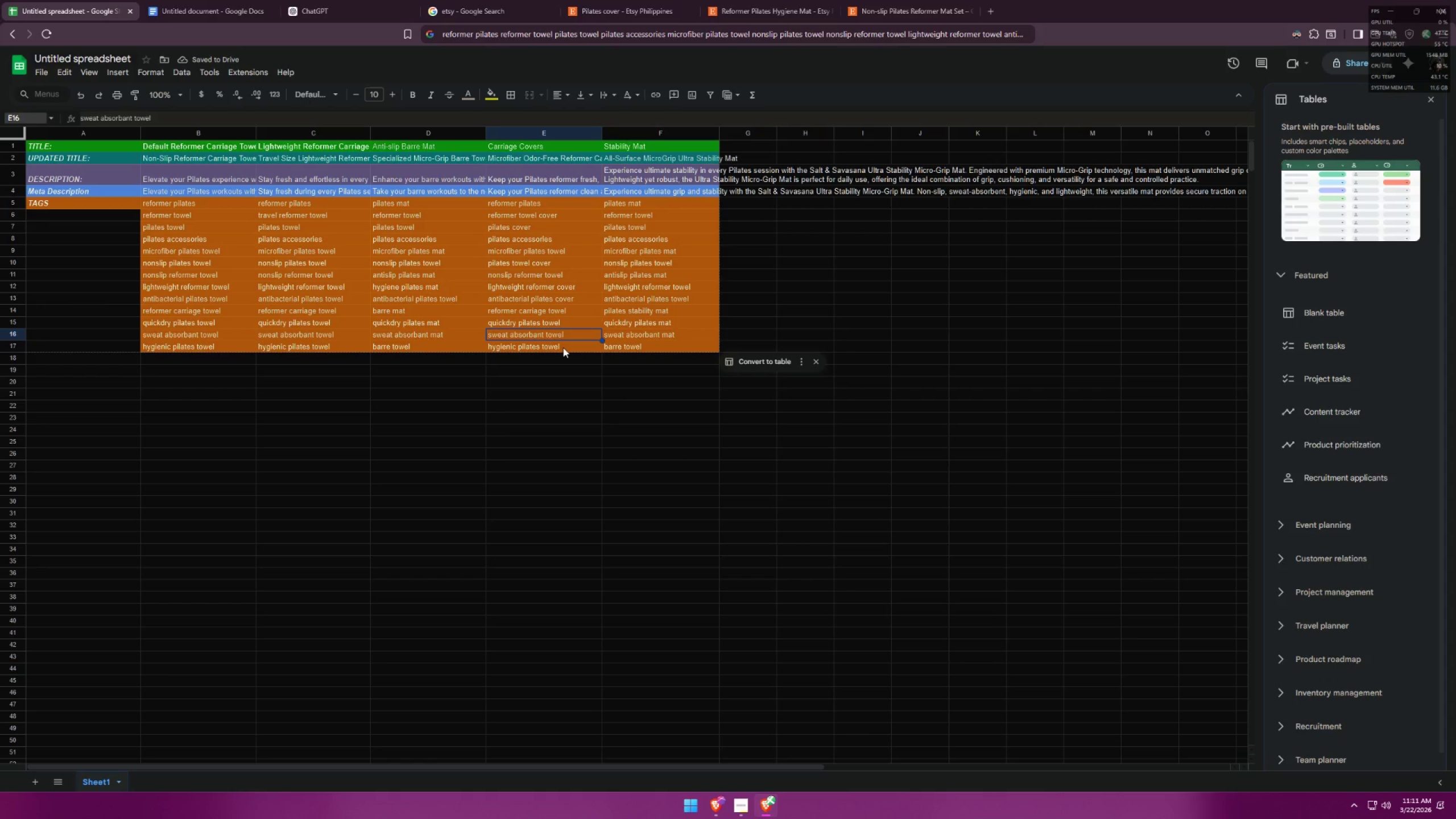 
left_click_drag(start_coordinate=[564, 347], to_coordinate=[522, 257])
 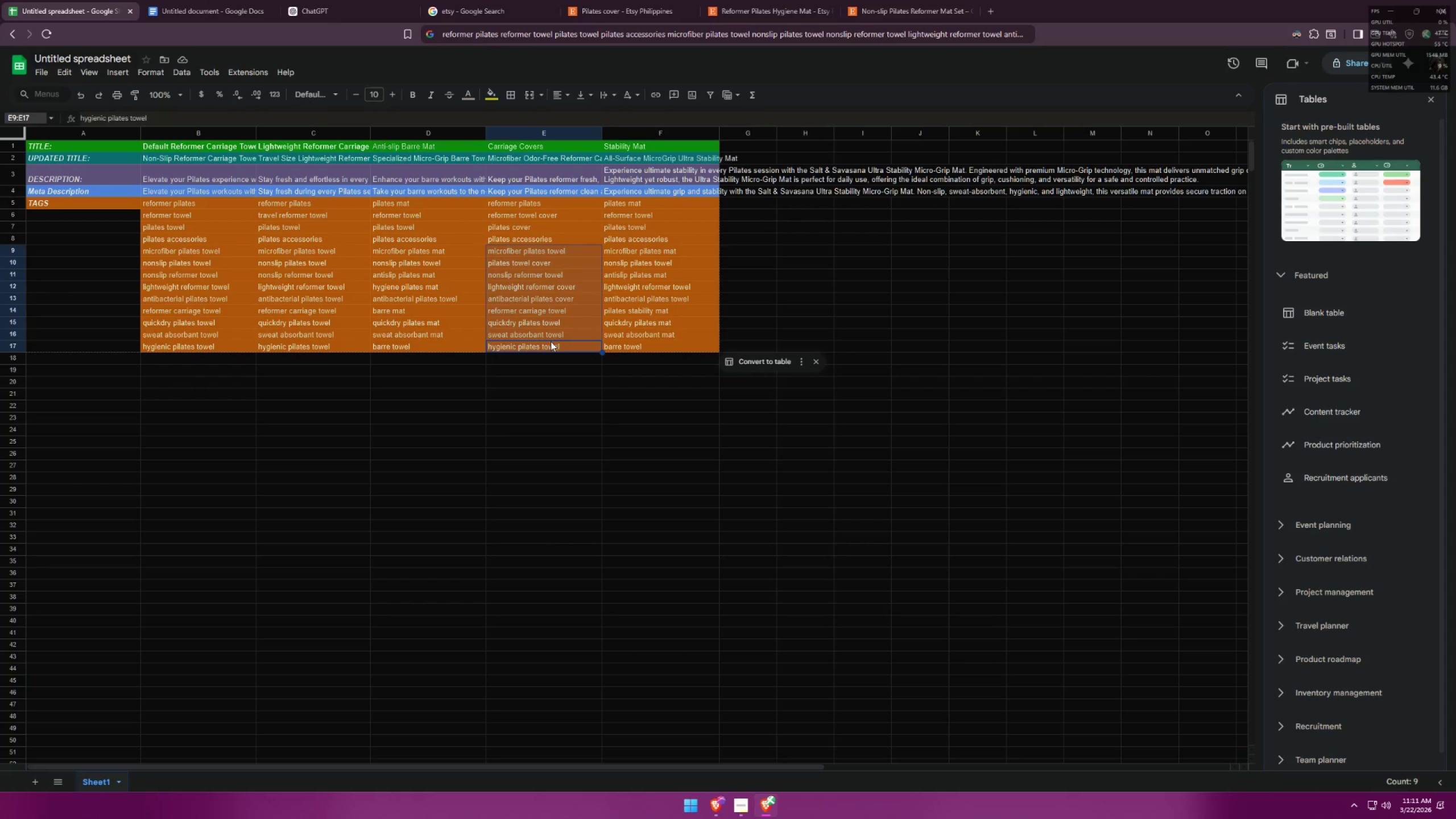 
left_click([552, 344])
 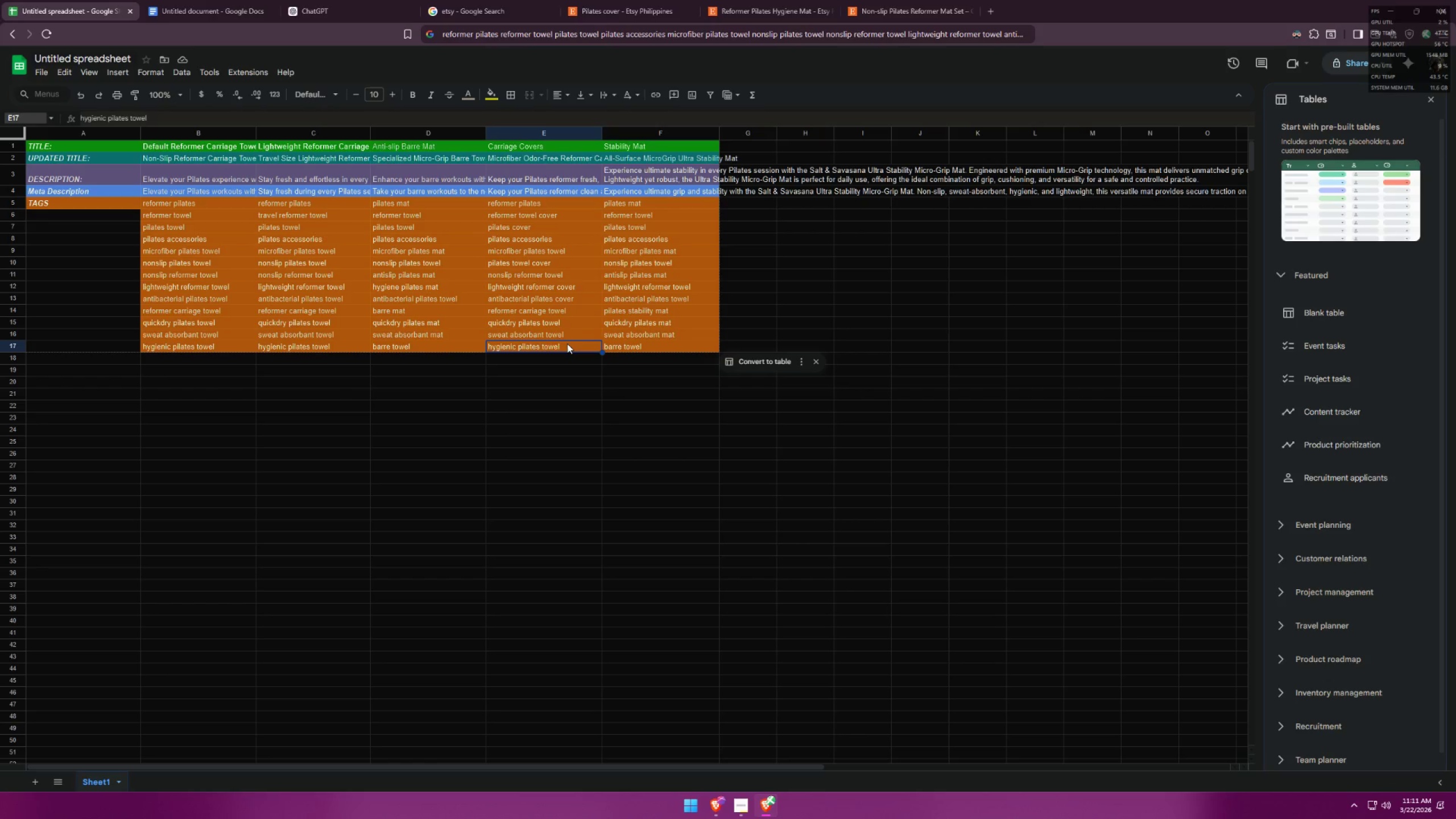 
left_click_drag(start_coordinate=[567, 344], to_coordinate=[500, 204])
 